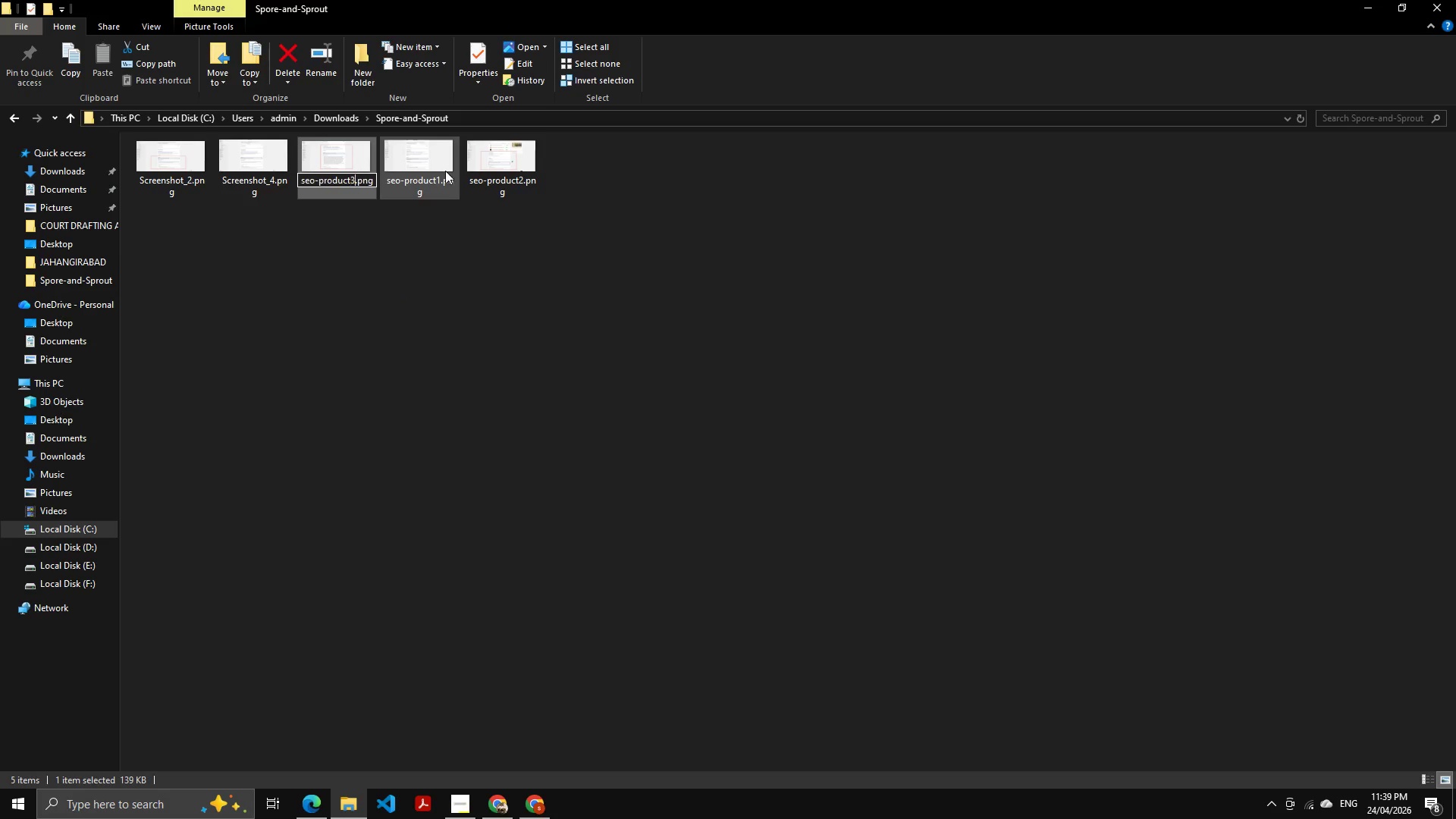 
key(Numpad3)
 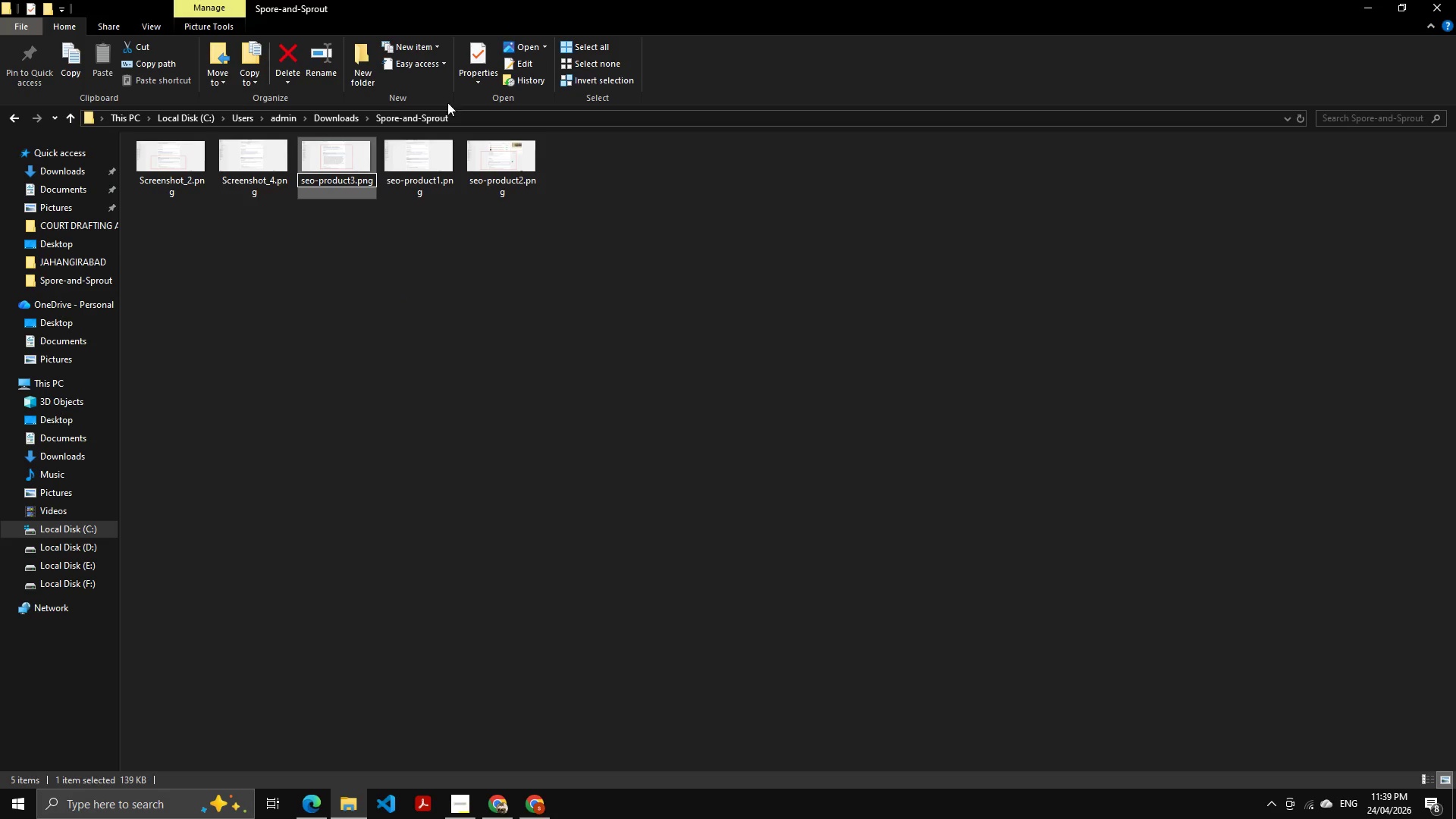 
left_click_drag(start_coordinate=[466, 318], to_coordinate=[458, 316])
 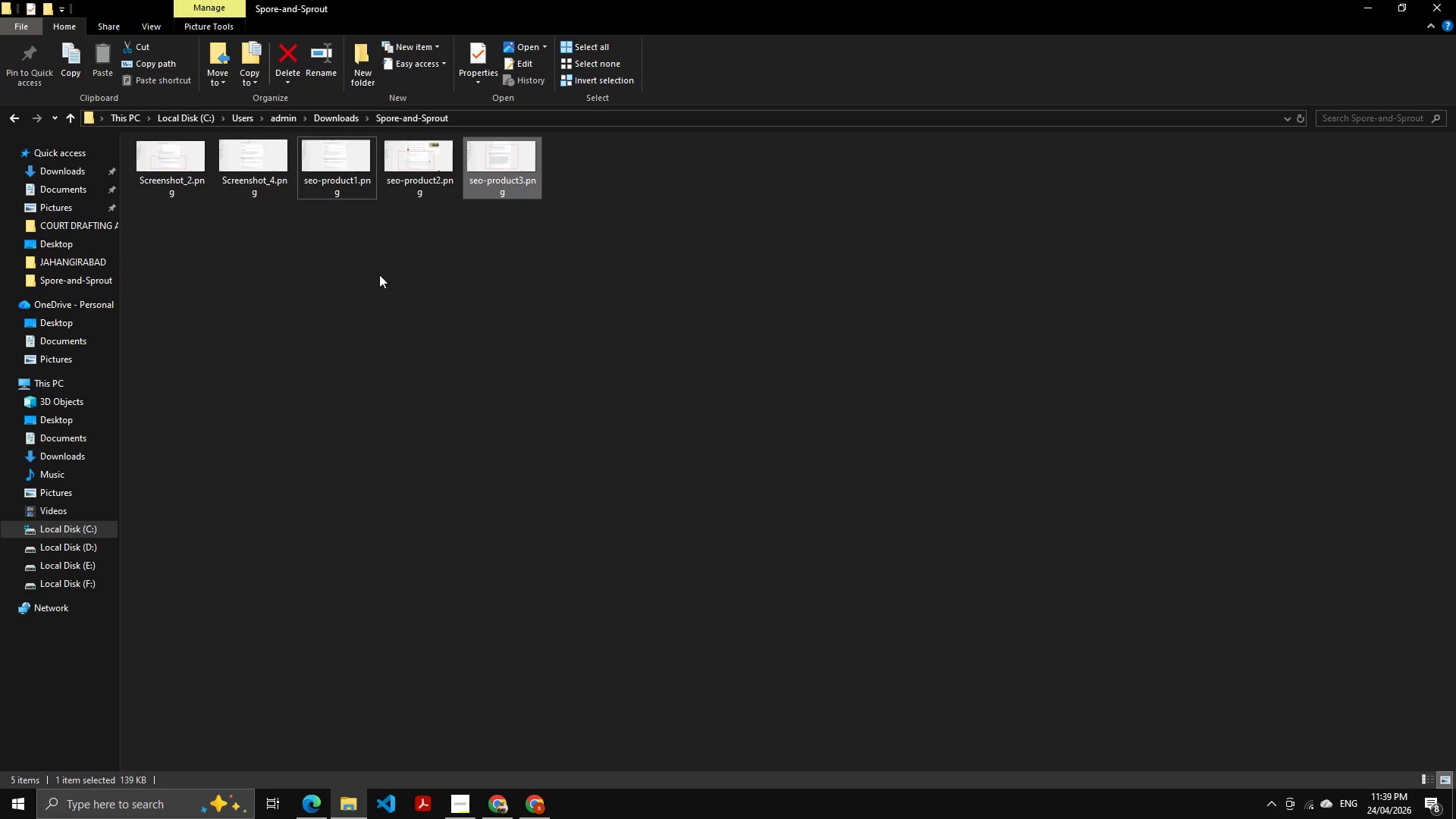 
left_click([370, 289])
 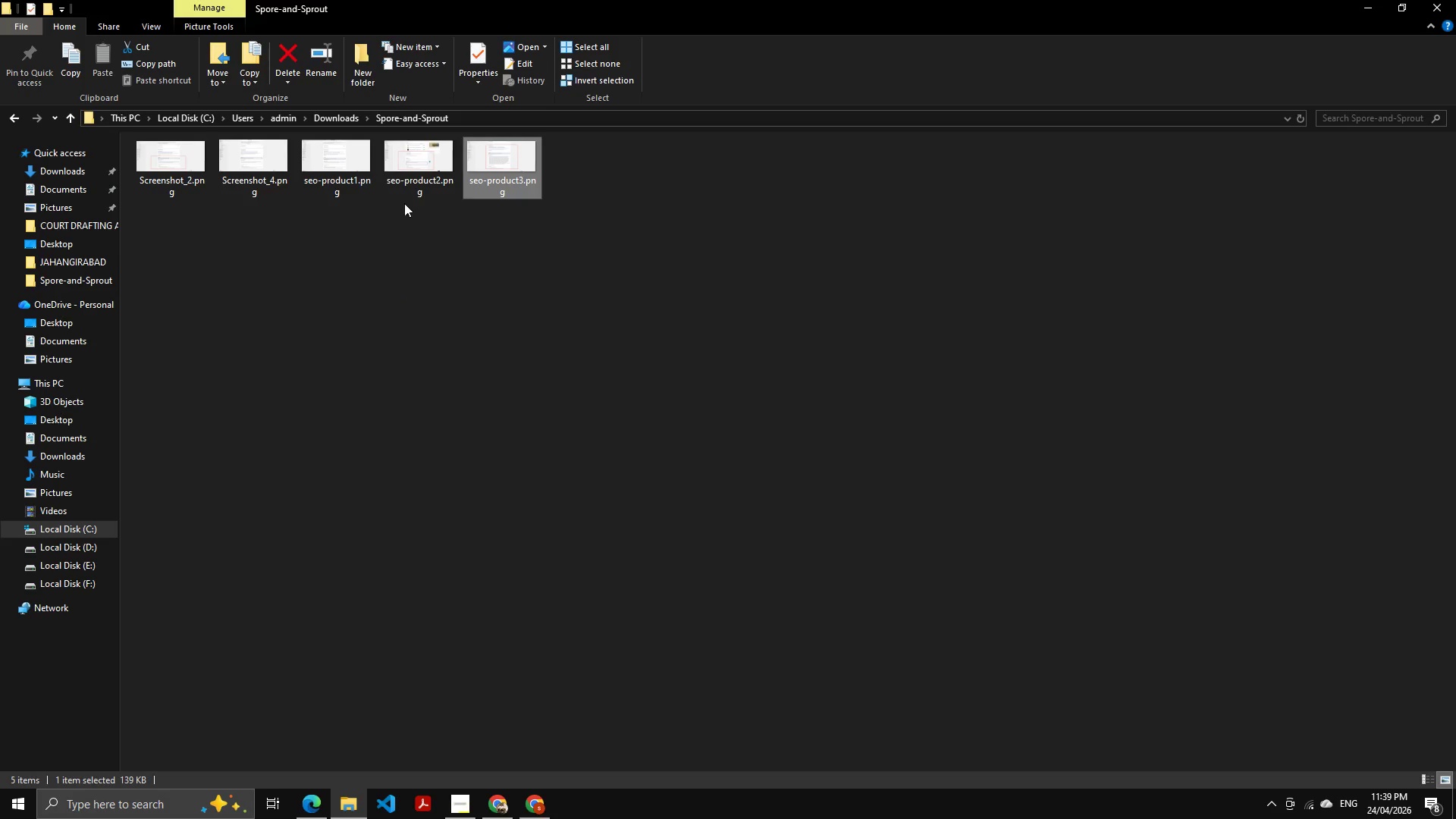 
mouse_move([410, 171])
 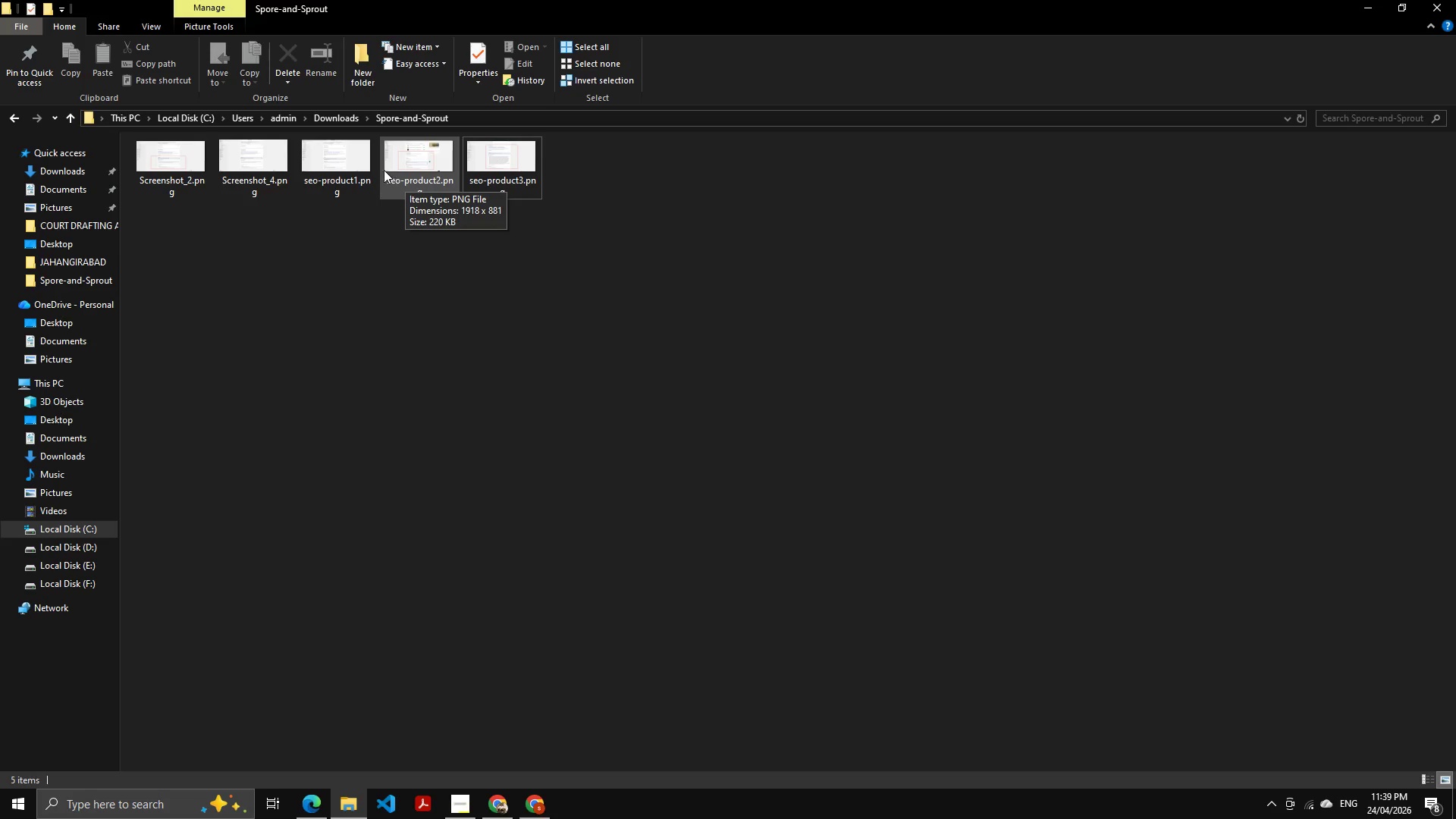 
left_click([349, 167])
 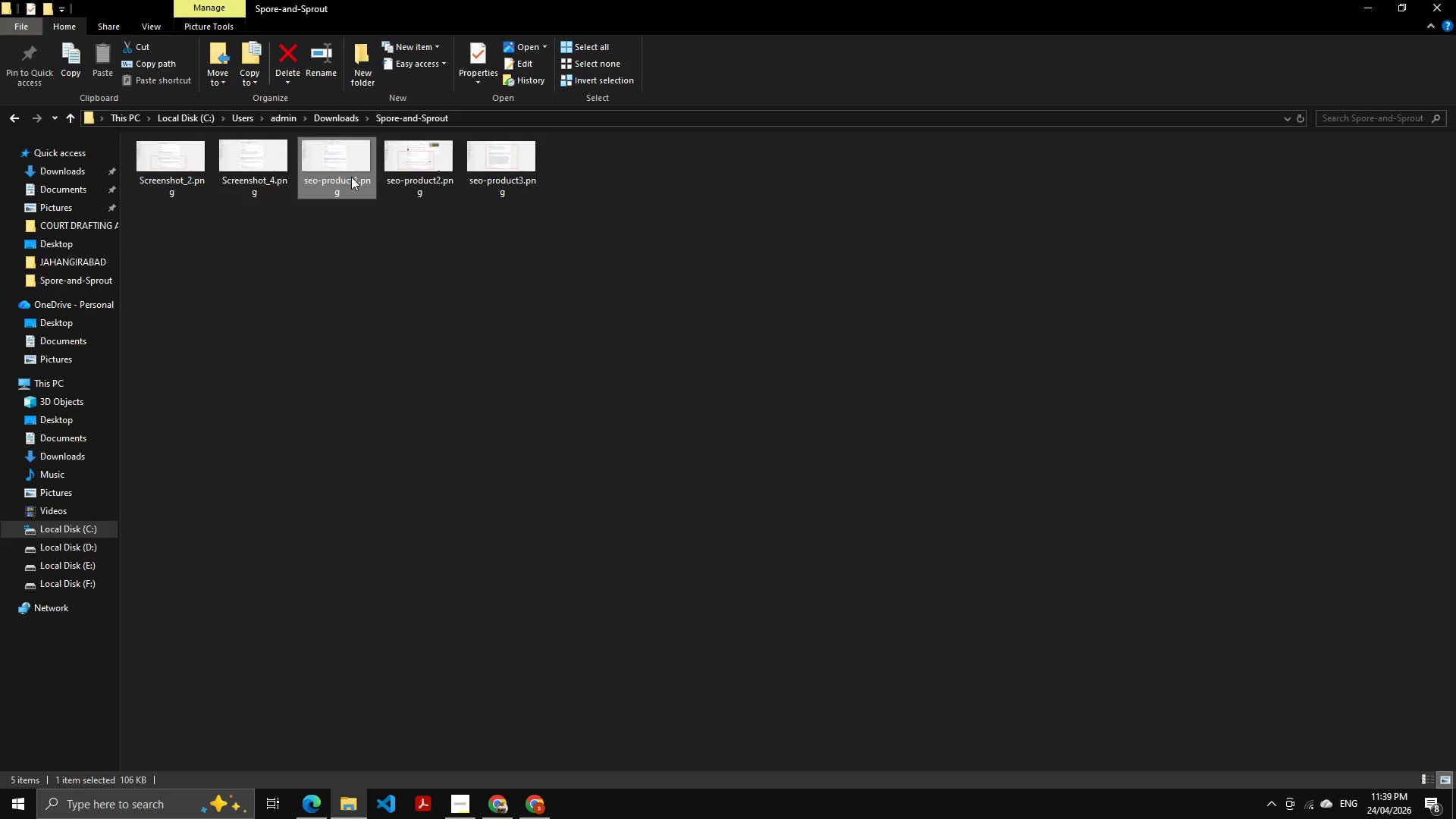 
key(F2)
 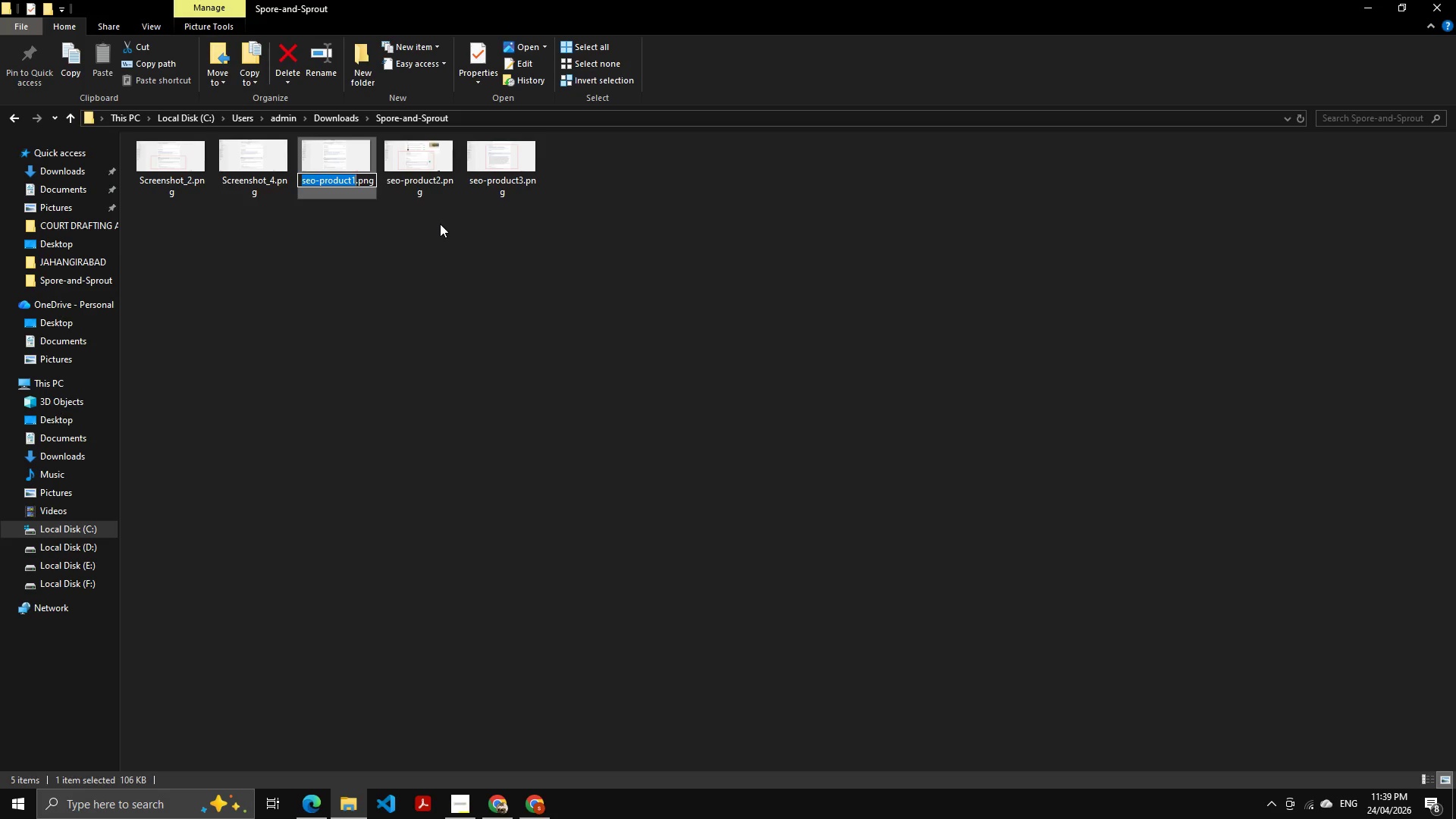 
key(Control+V)
 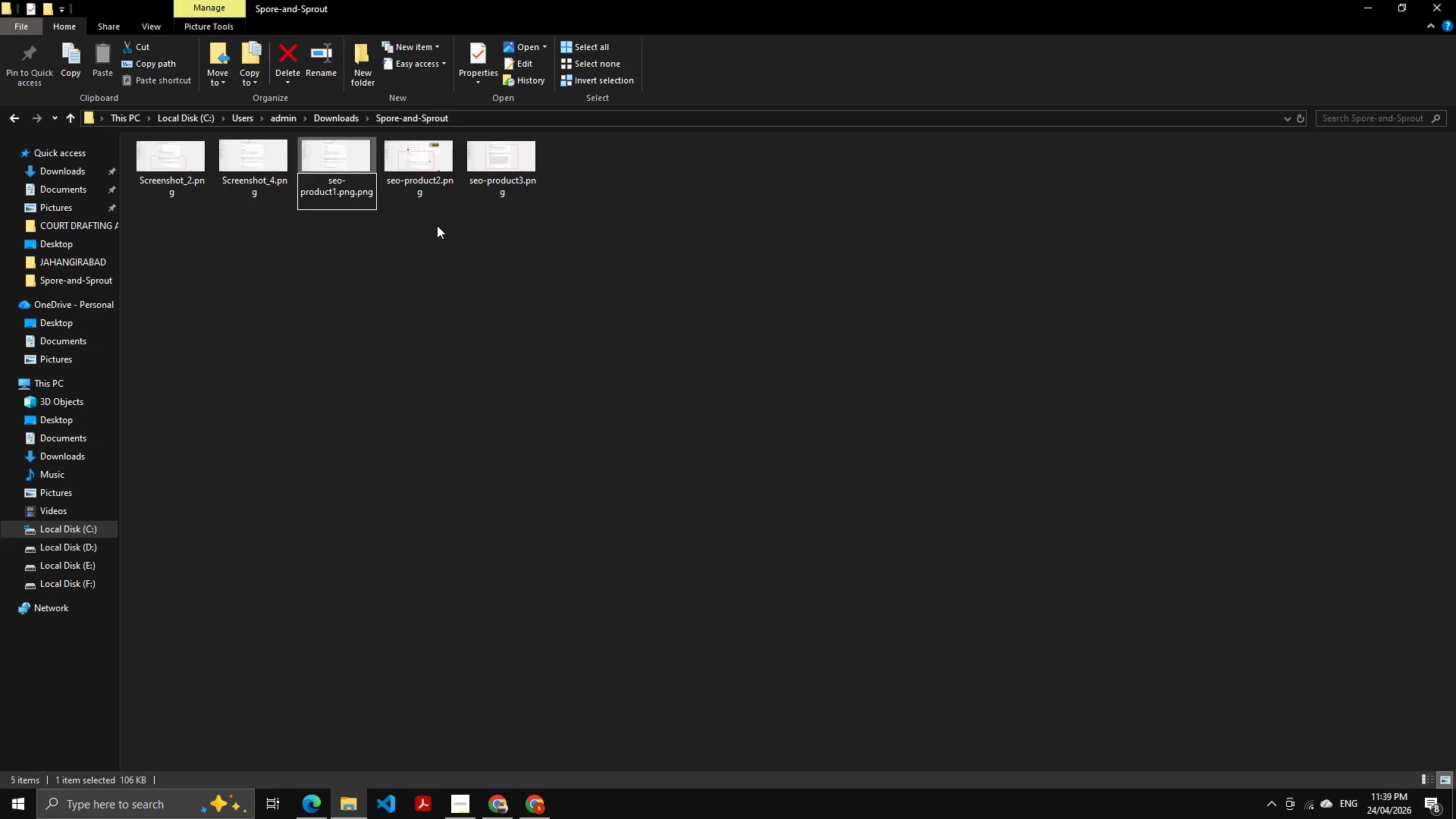 
key(Control+Shift+ArrowDown)
 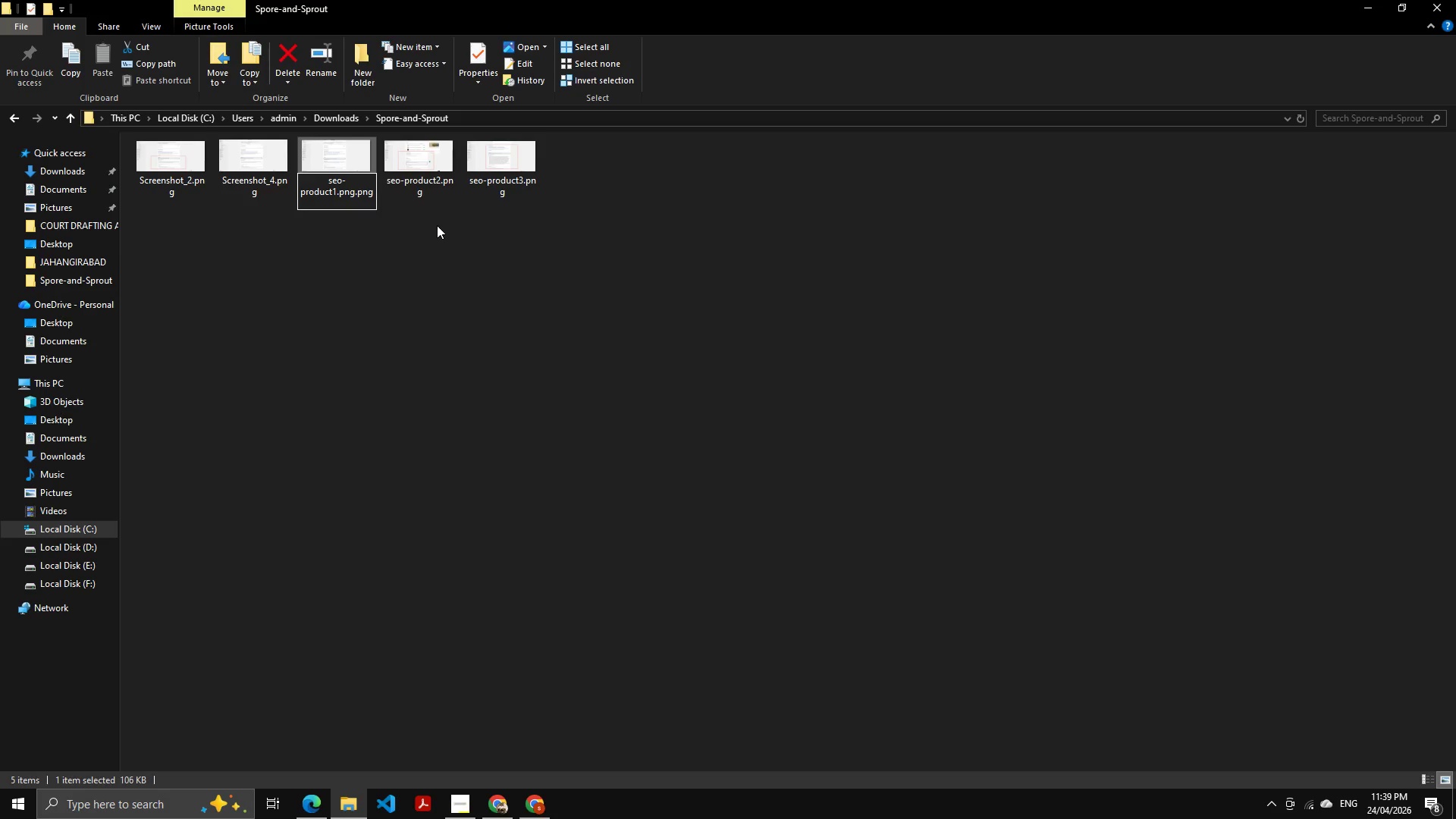 
key(Control+ControlLeft)
 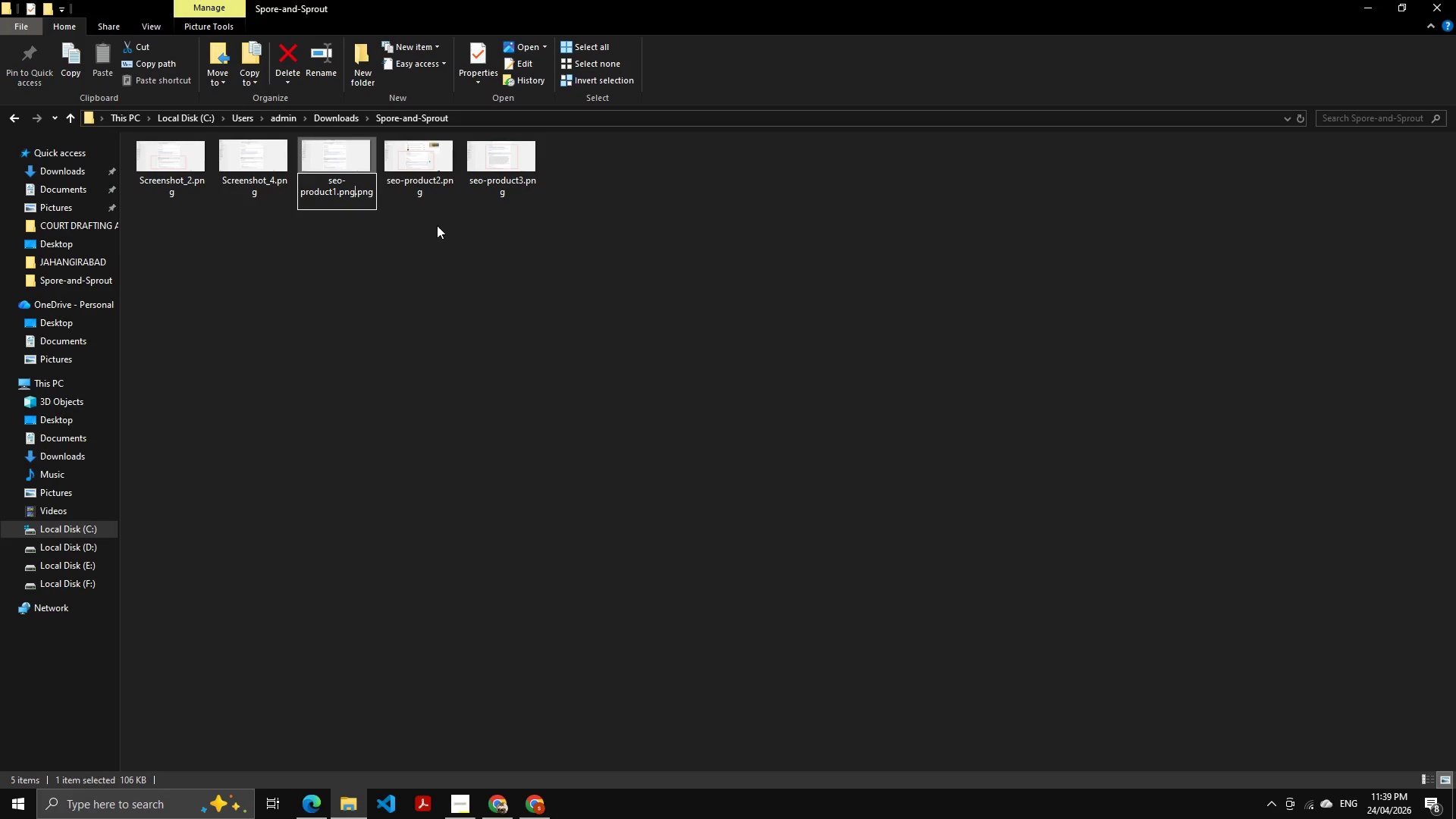 
hold_key(key=ArrowRight, duration=1.2)
 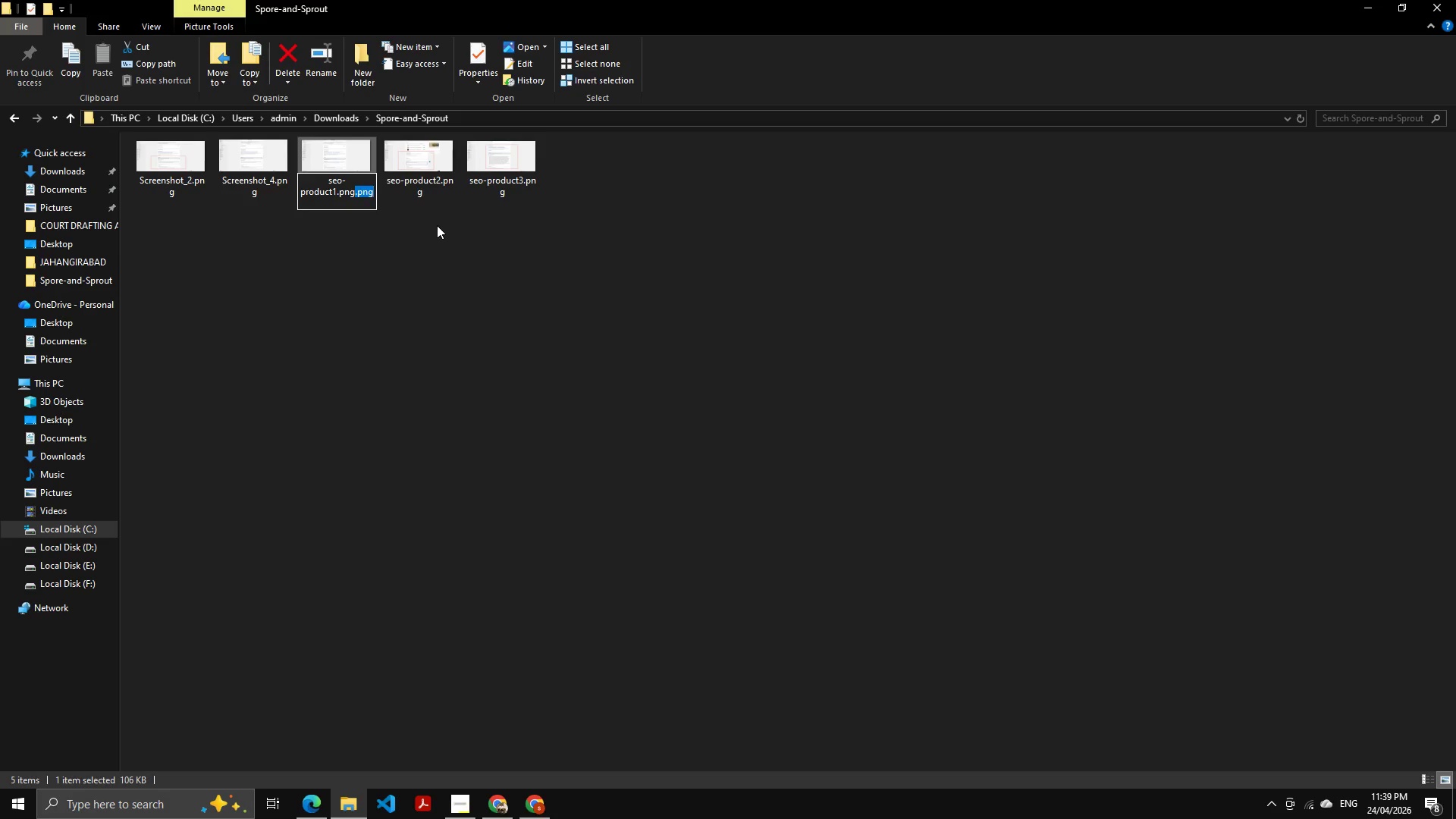 
key(Control+Shift+ArrowRight)
 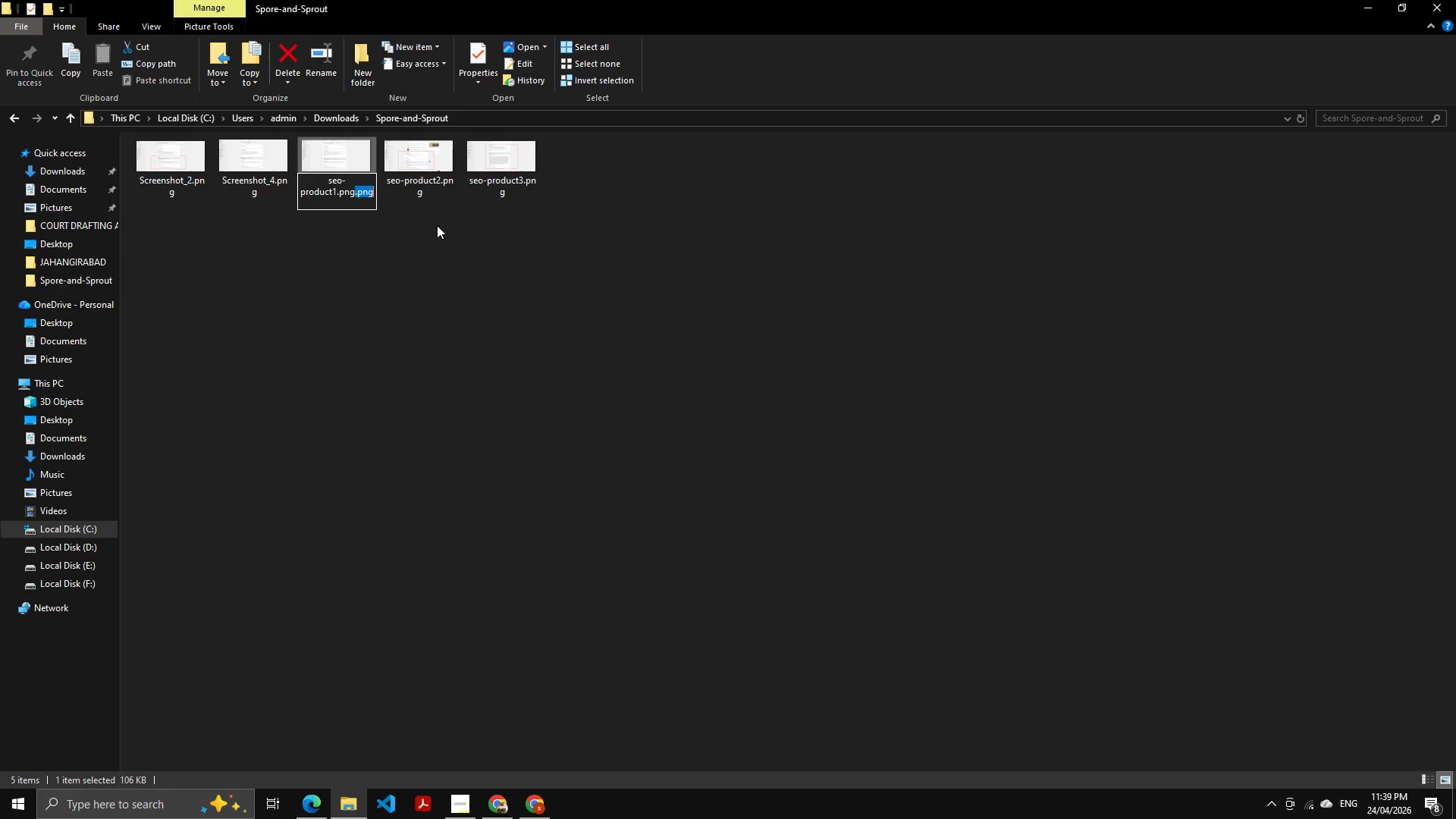 
key(Control+Shift+ArrowRight)
 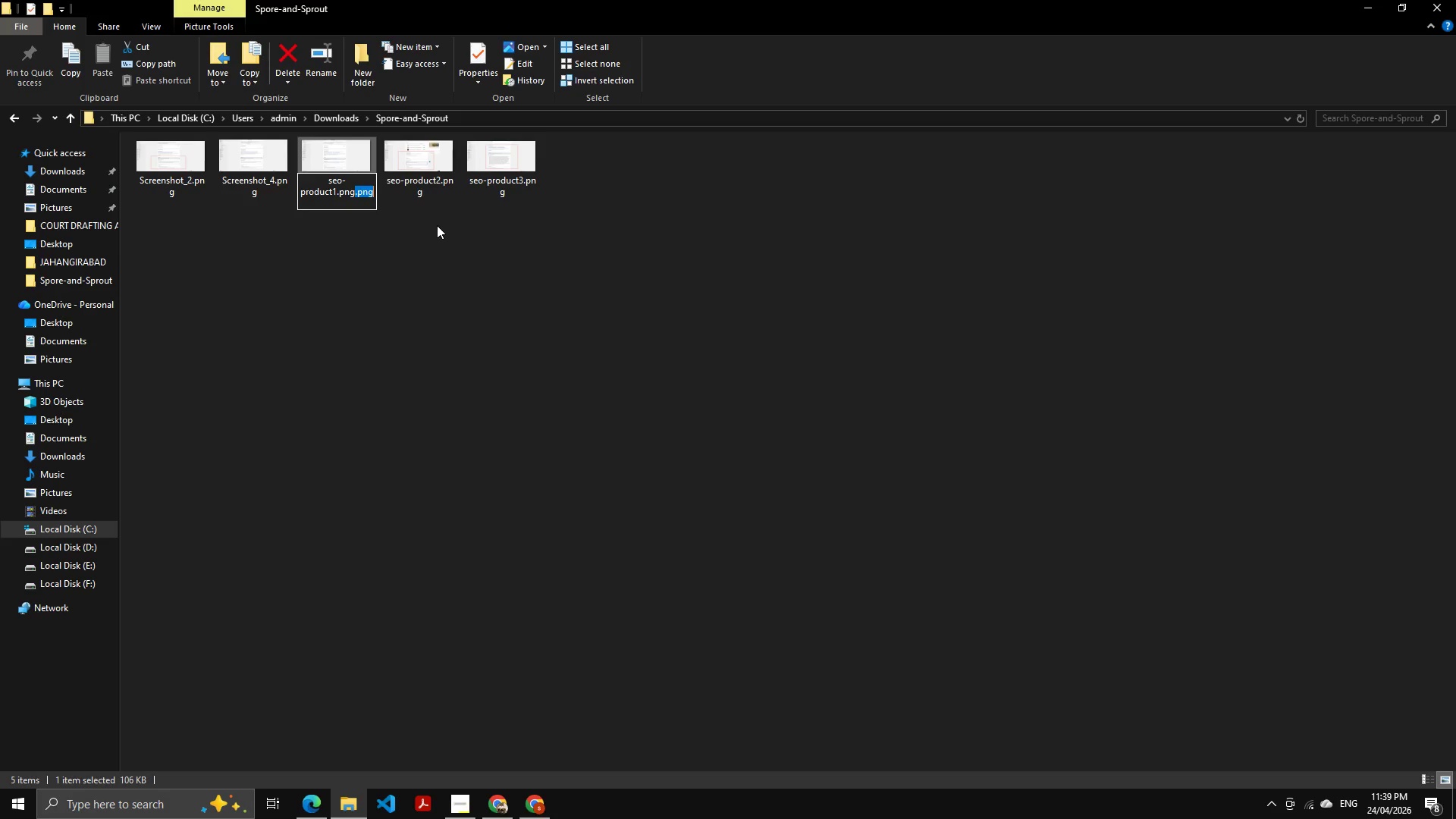 
key(Control+Shift+ArrowRight)
 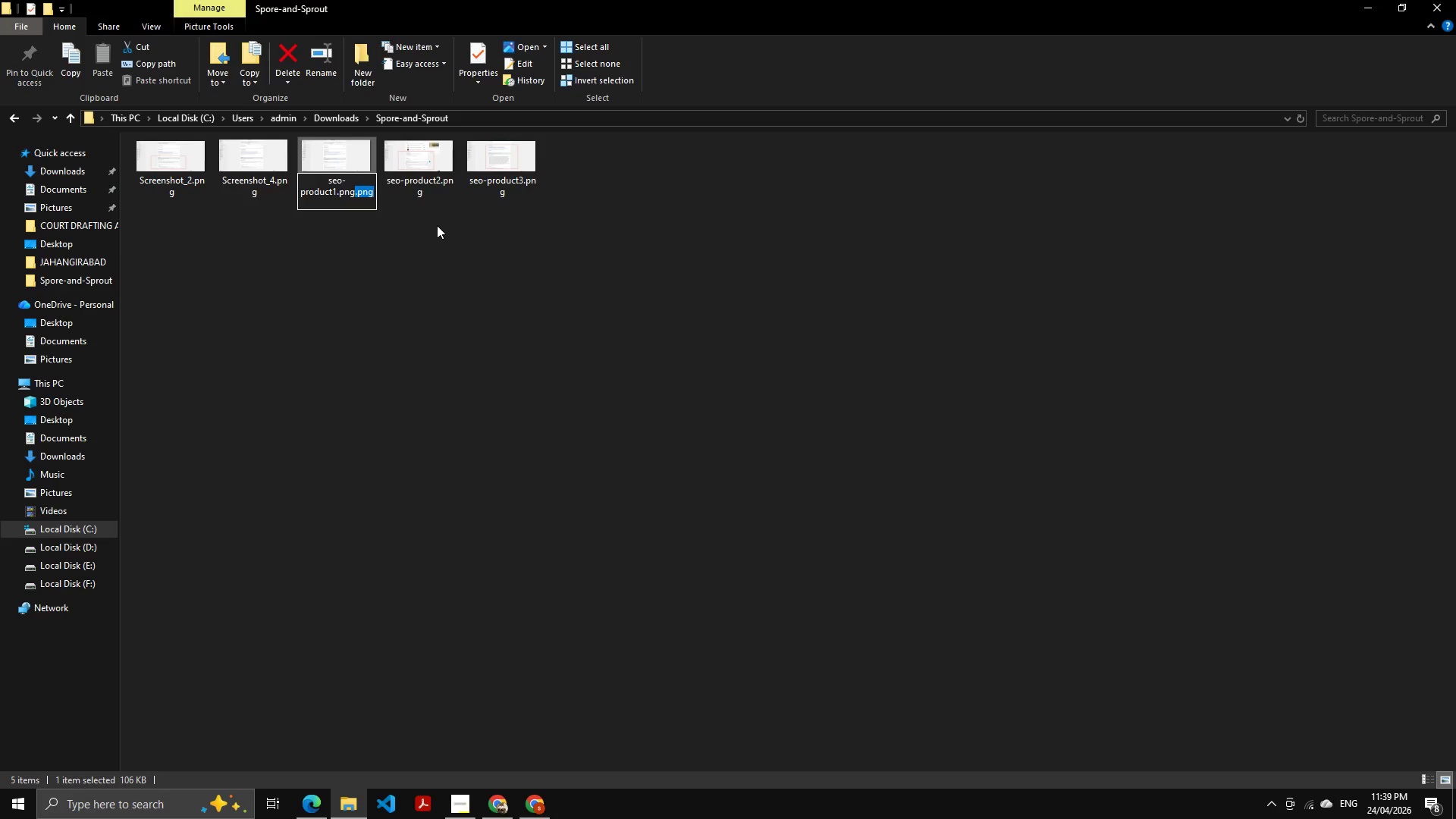 
key(Backspace)
 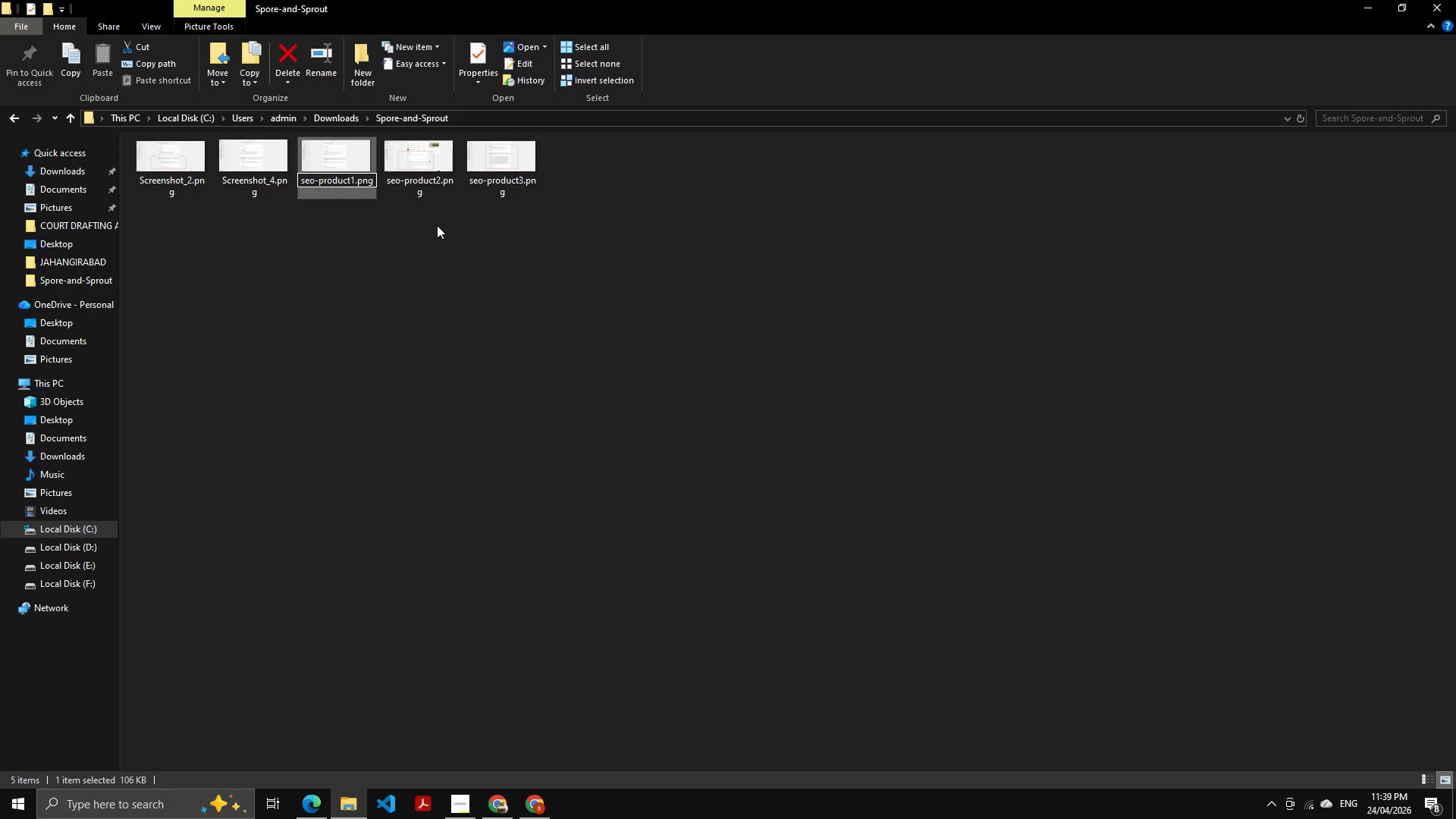 
key(Control+ArrowLeft)
 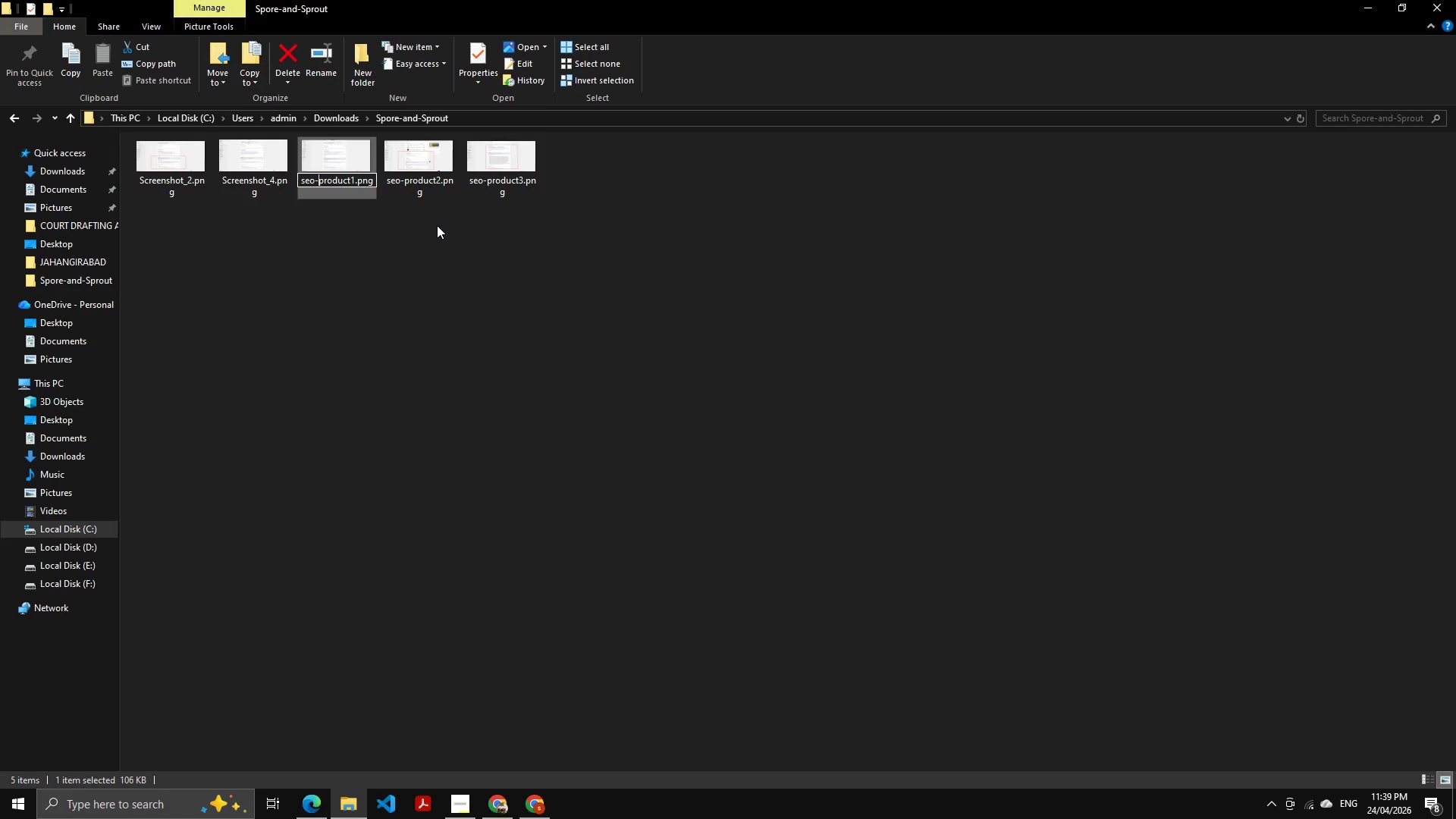 
key(Control+ArrowLeft)
 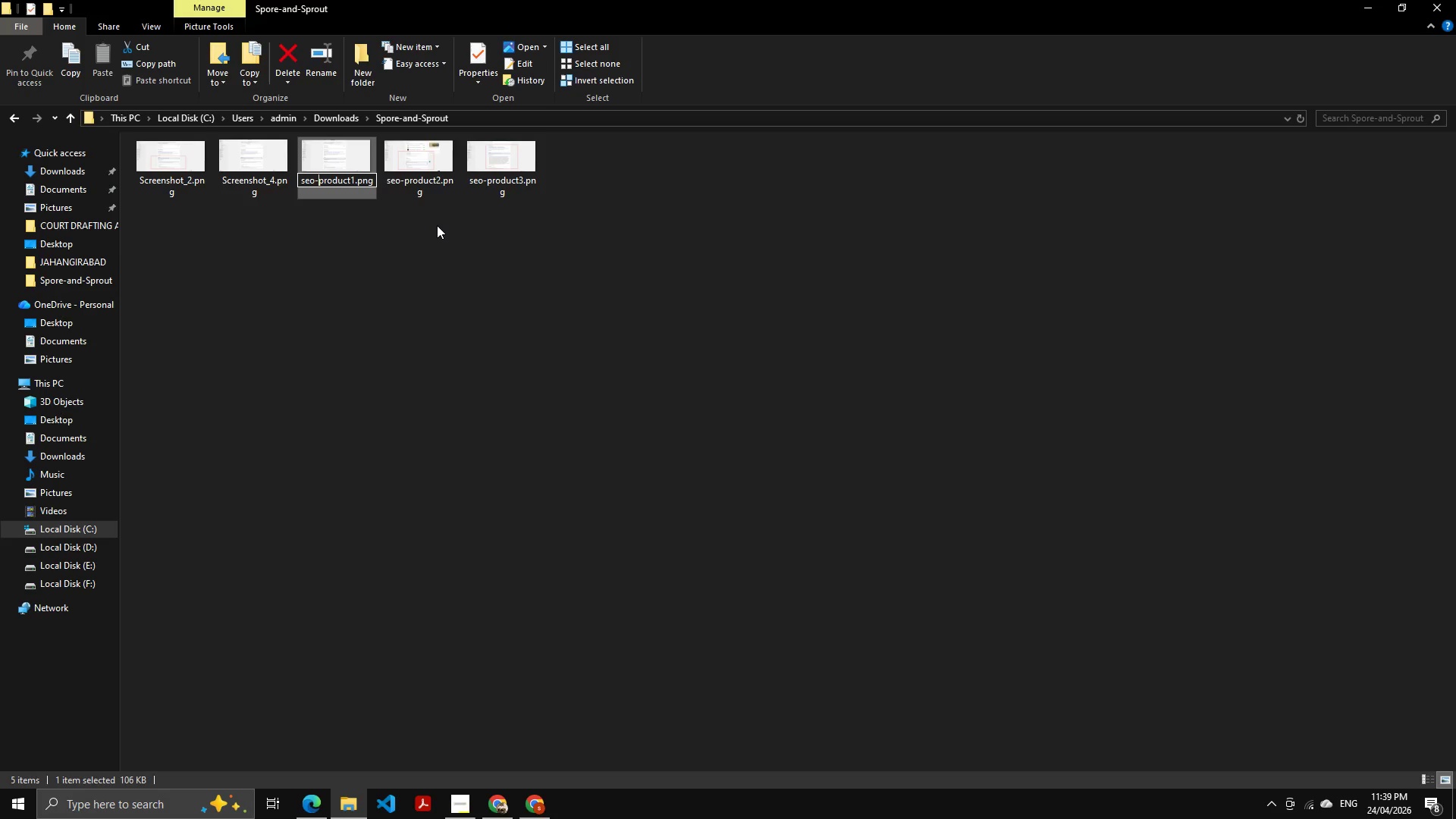 
key(Control+ArrowRight)
 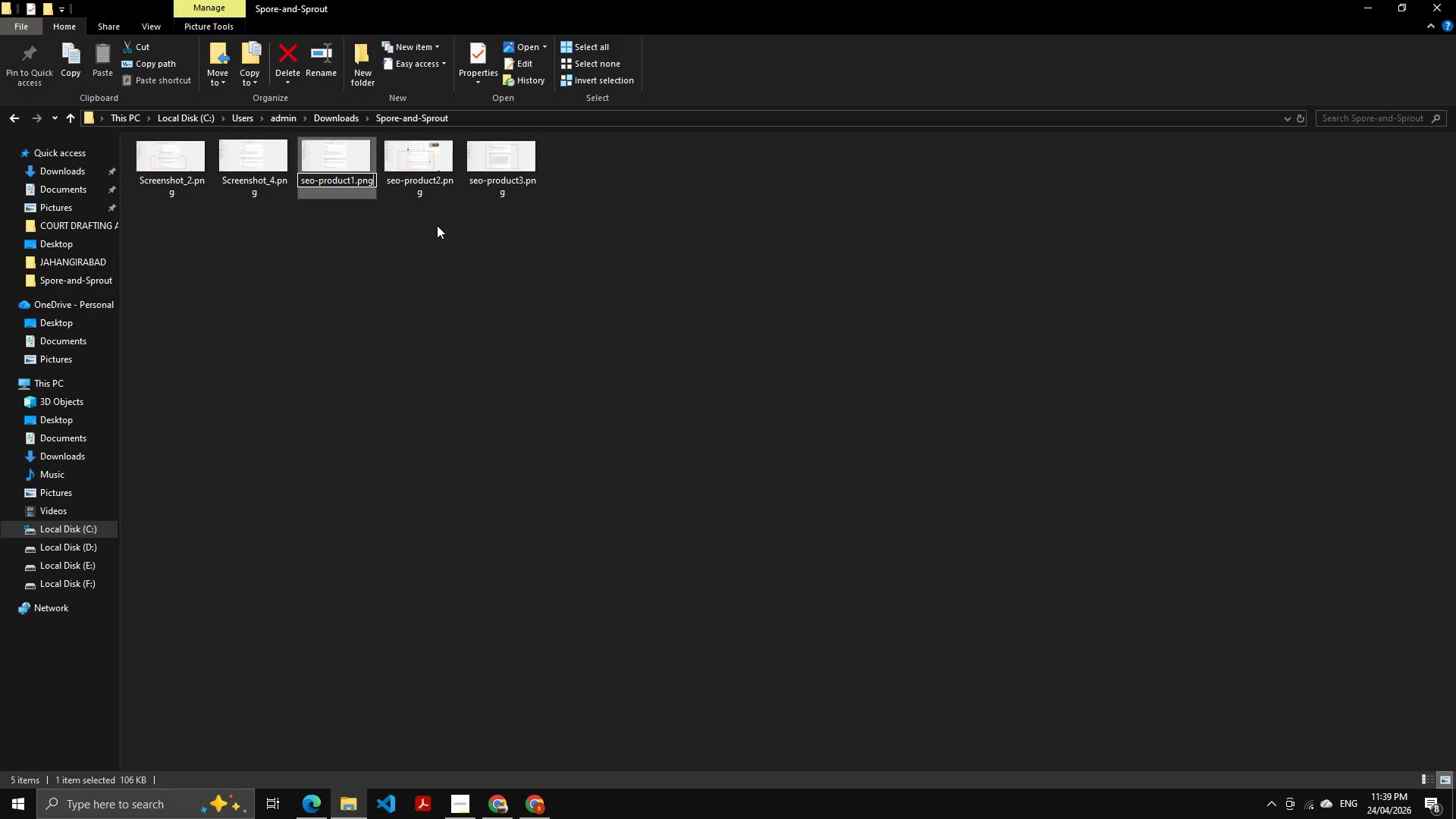 
key(Control+ArrowRight)
 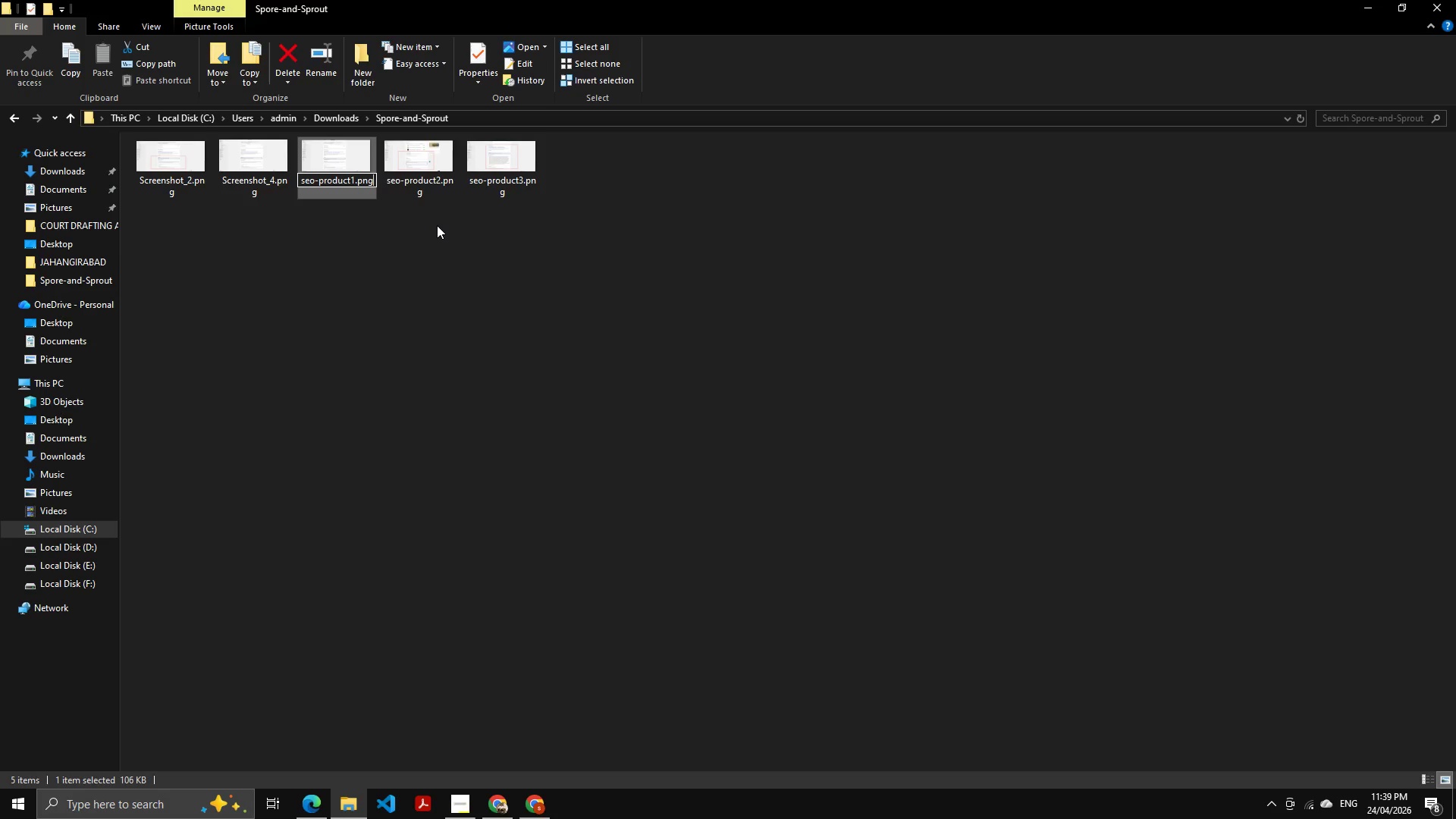 
key(ArrowRight)
 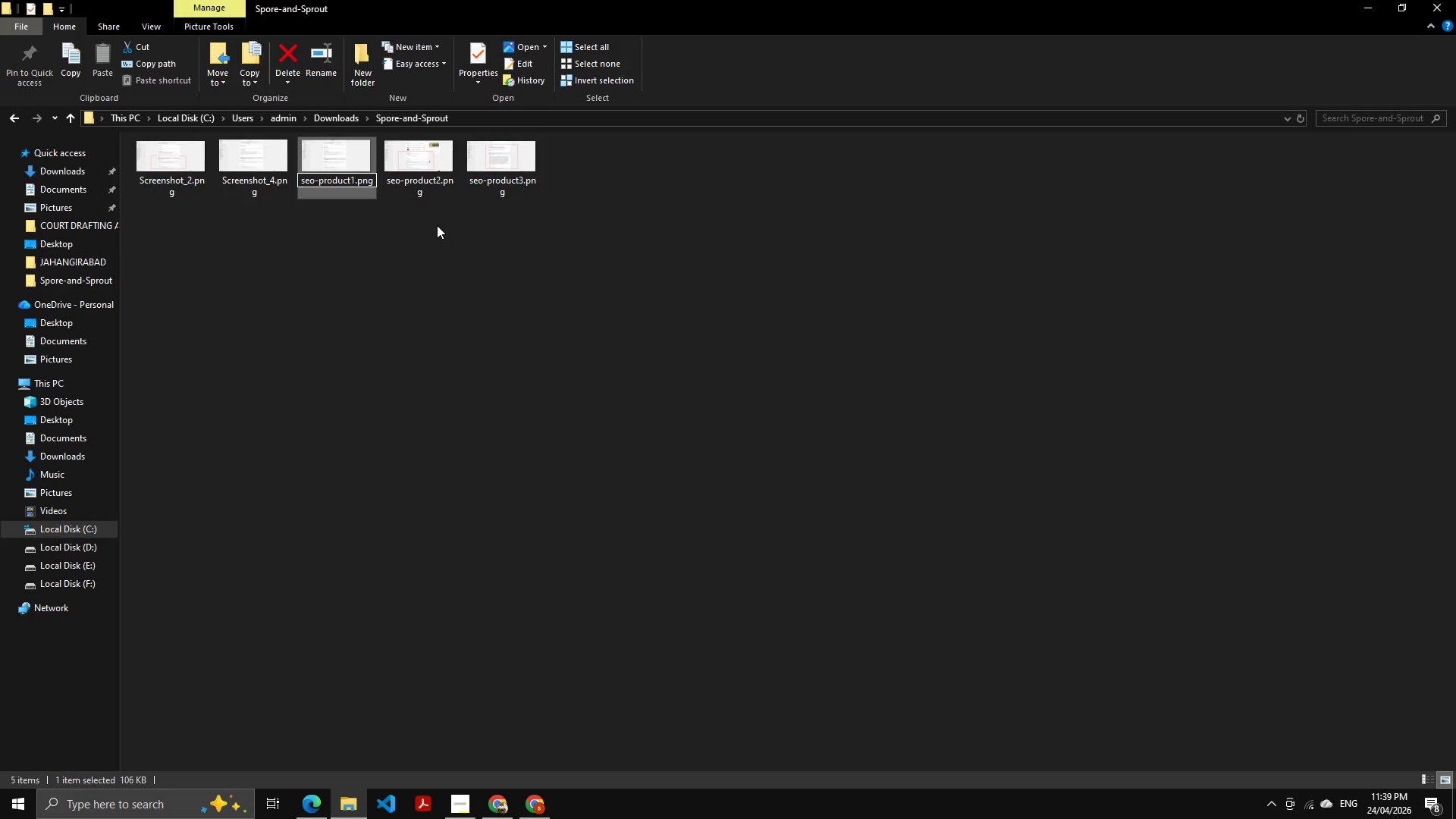 
key(ArrowRight)
 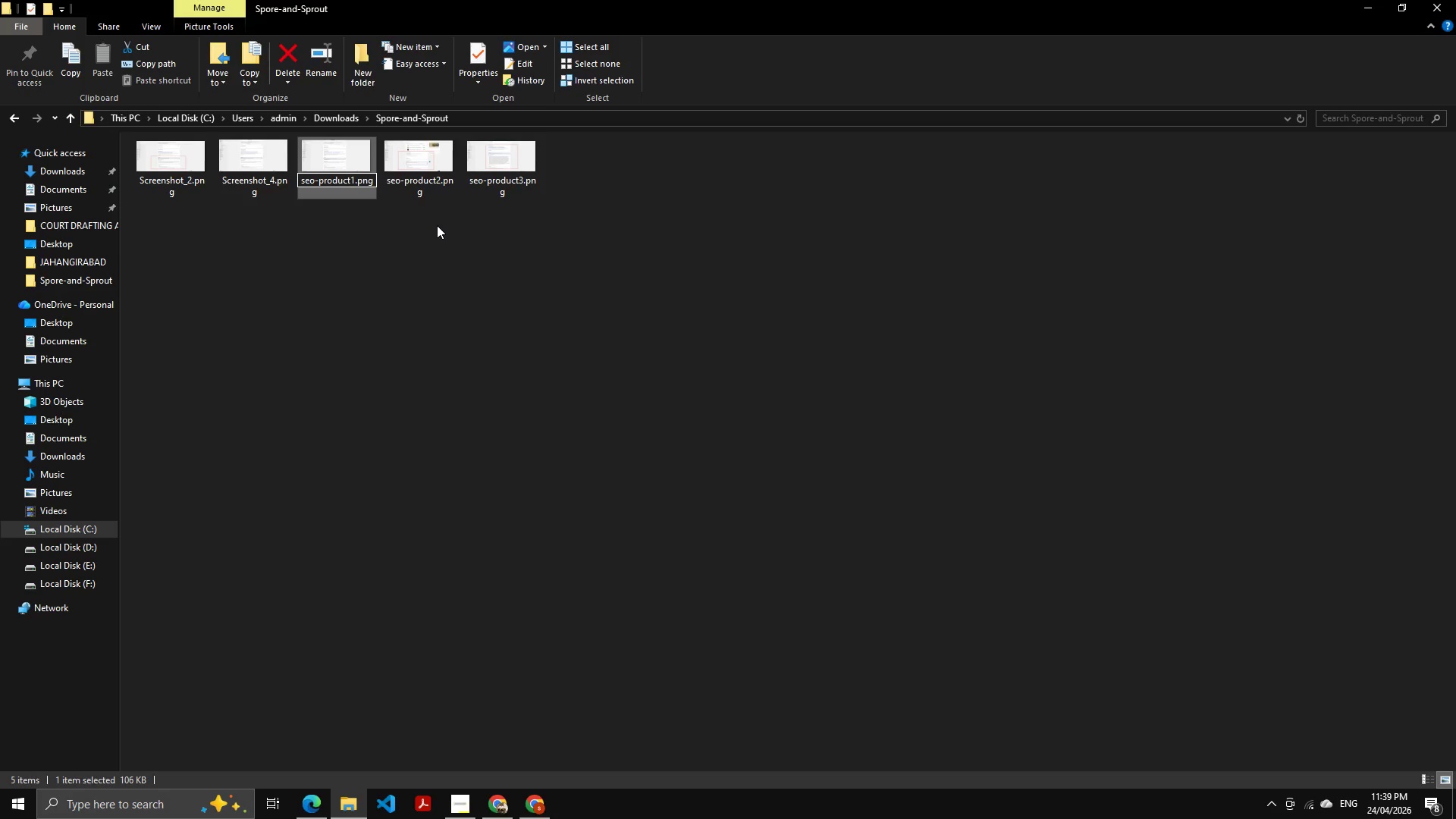 
key(ArrowRight)
 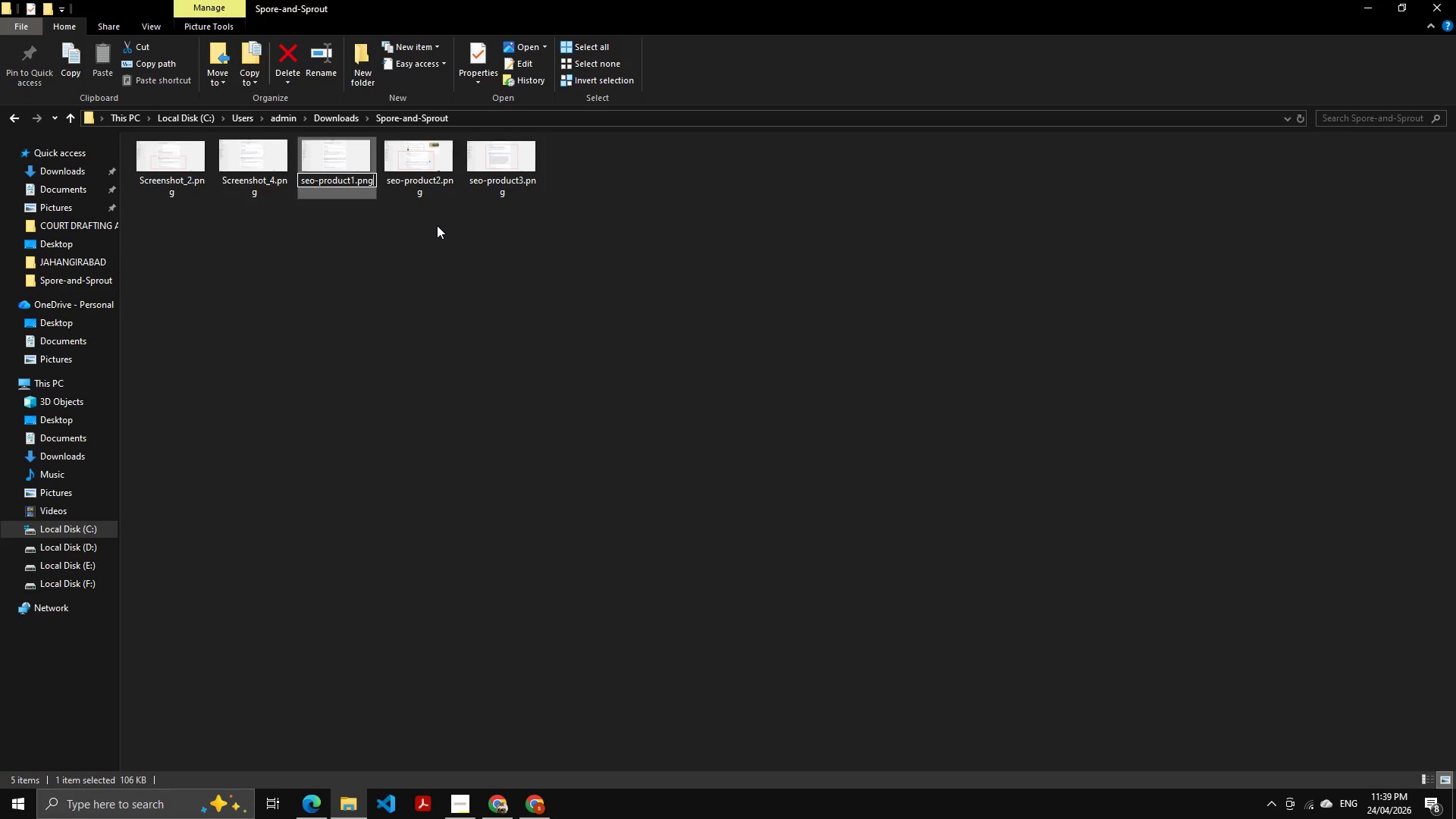 
key(ArrowLeft)
 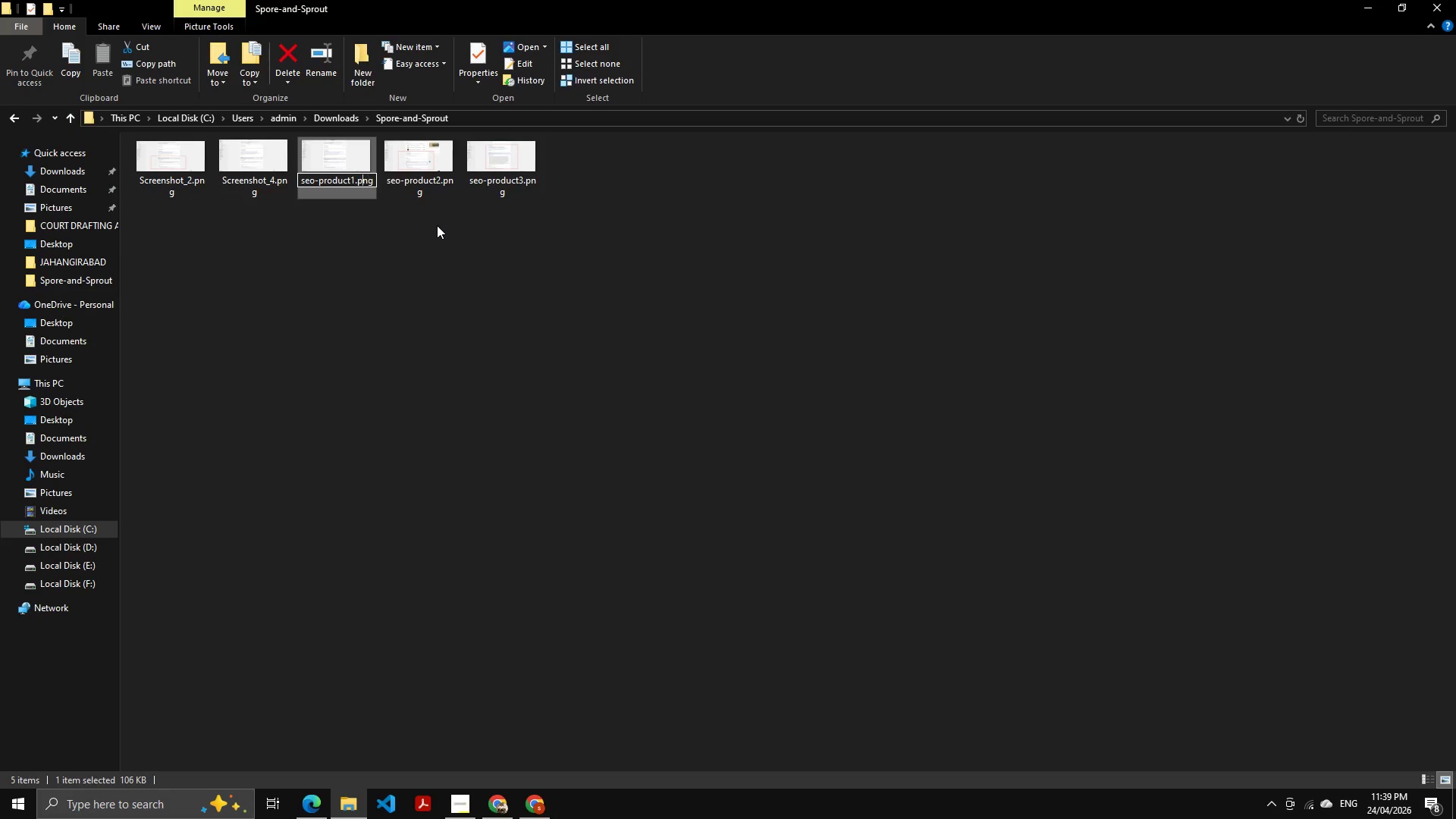 
key(ArrowLeft)
 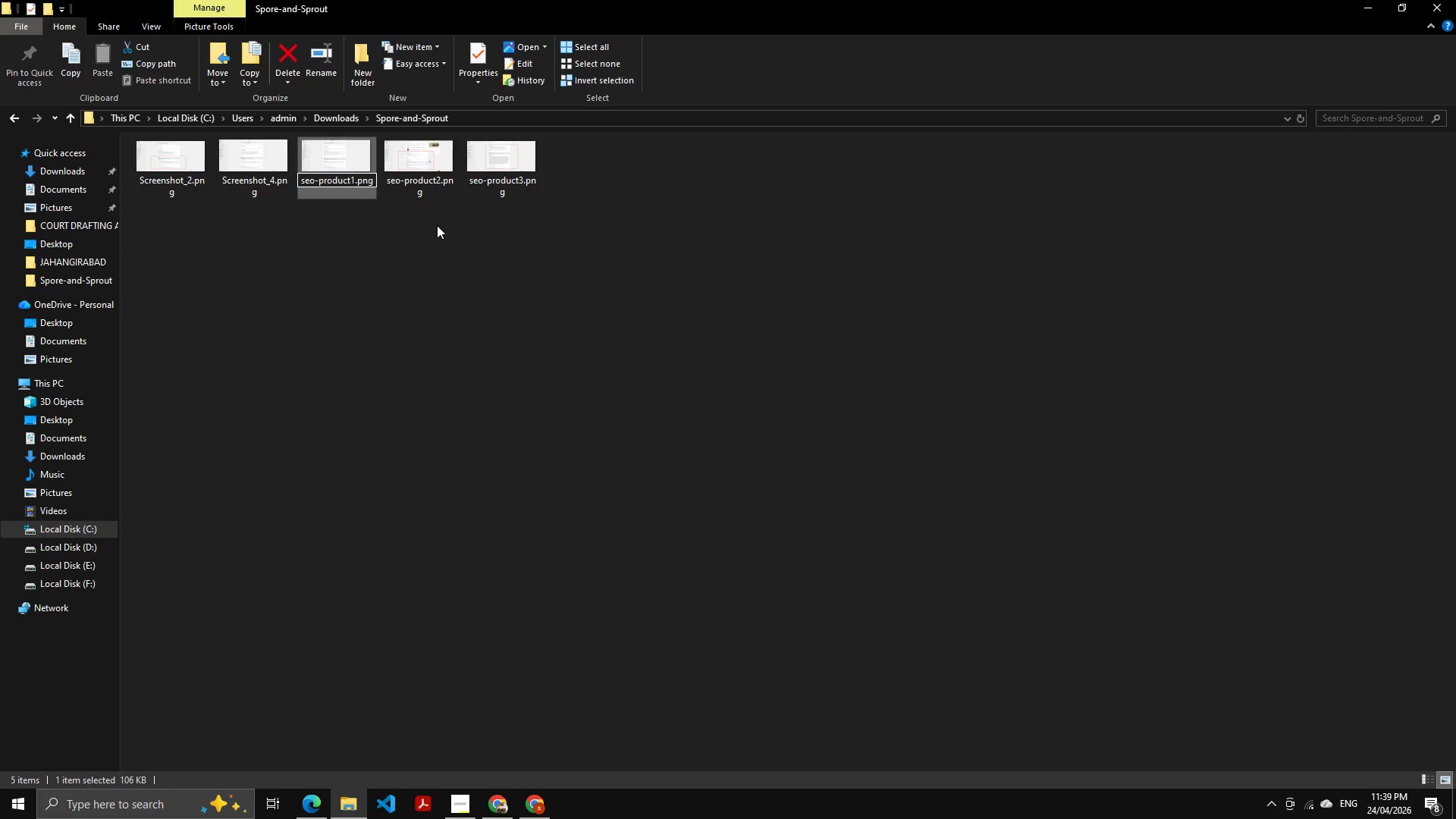 
key(ArrowLeft)
 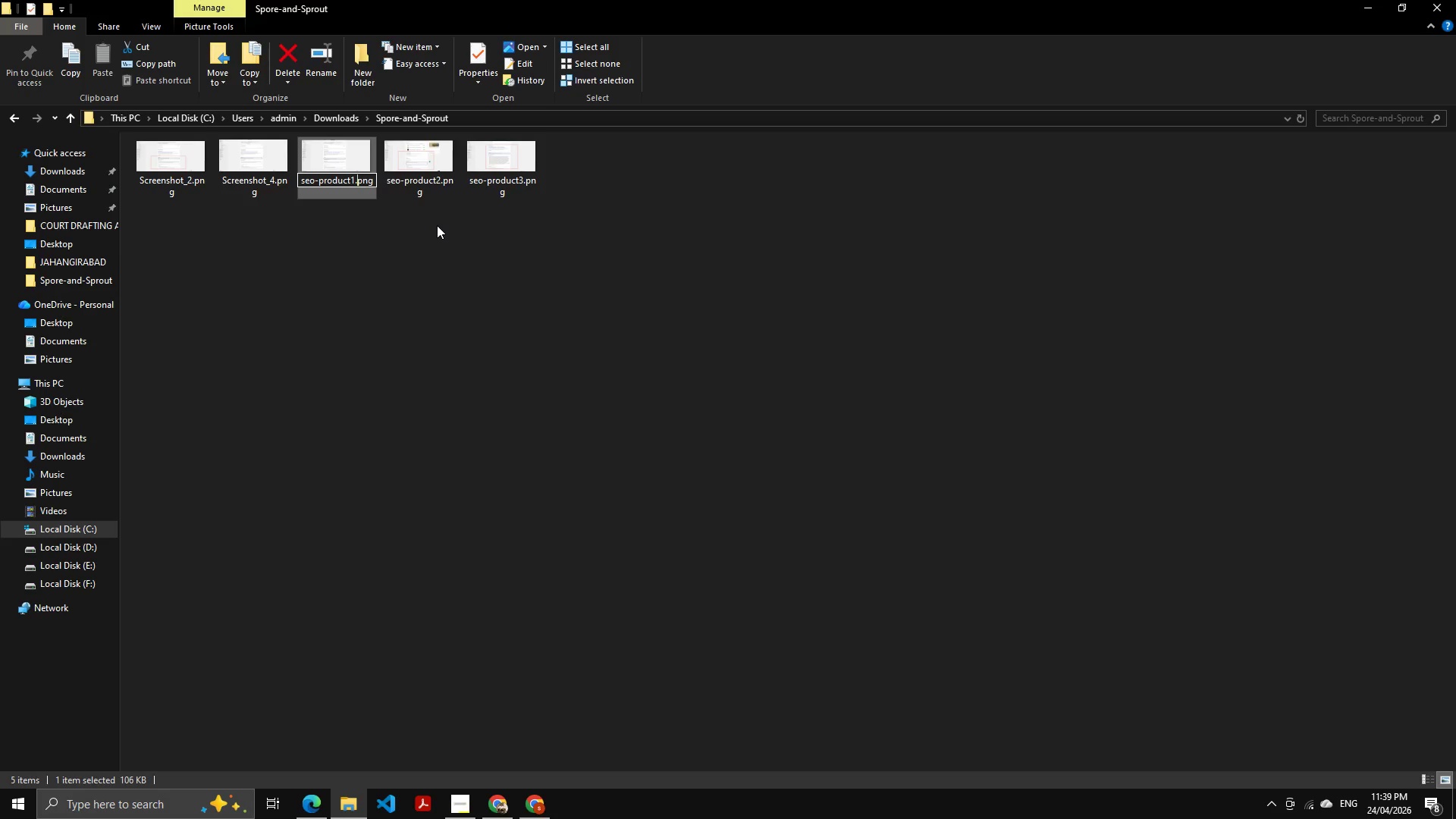 
key(ArrowLeft)
 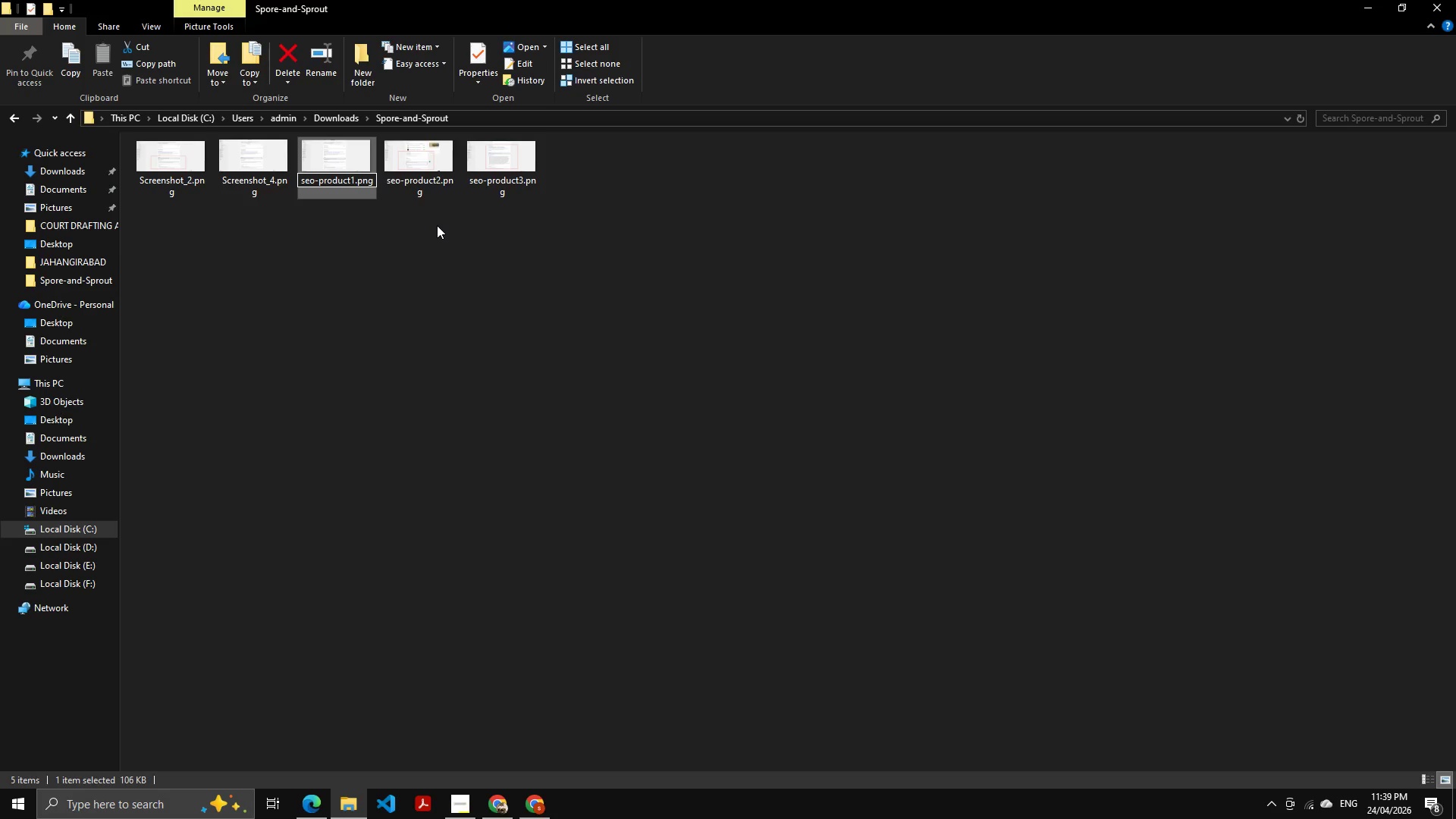 
key(Backspace)
 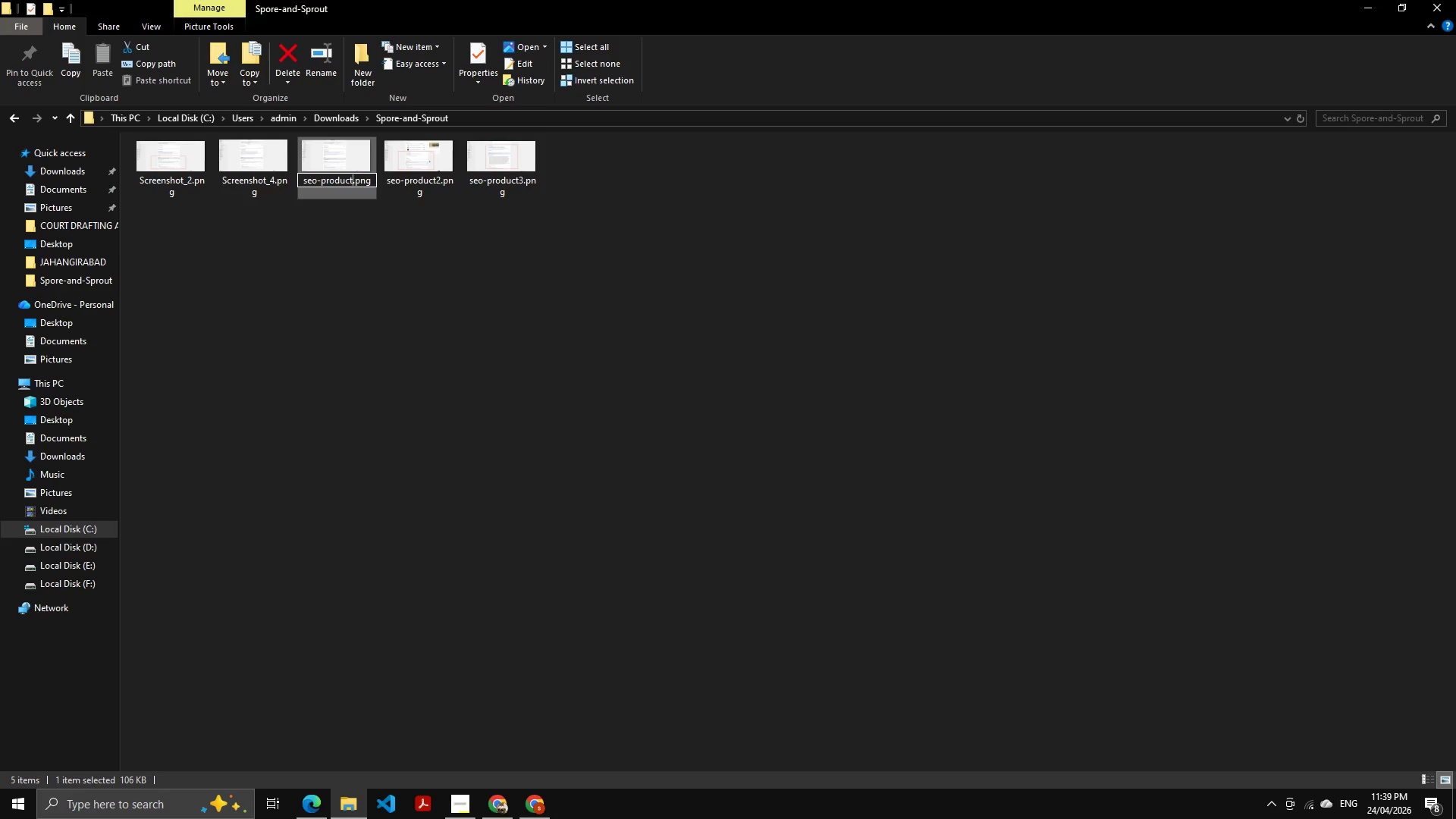 
key(Numpad4)
 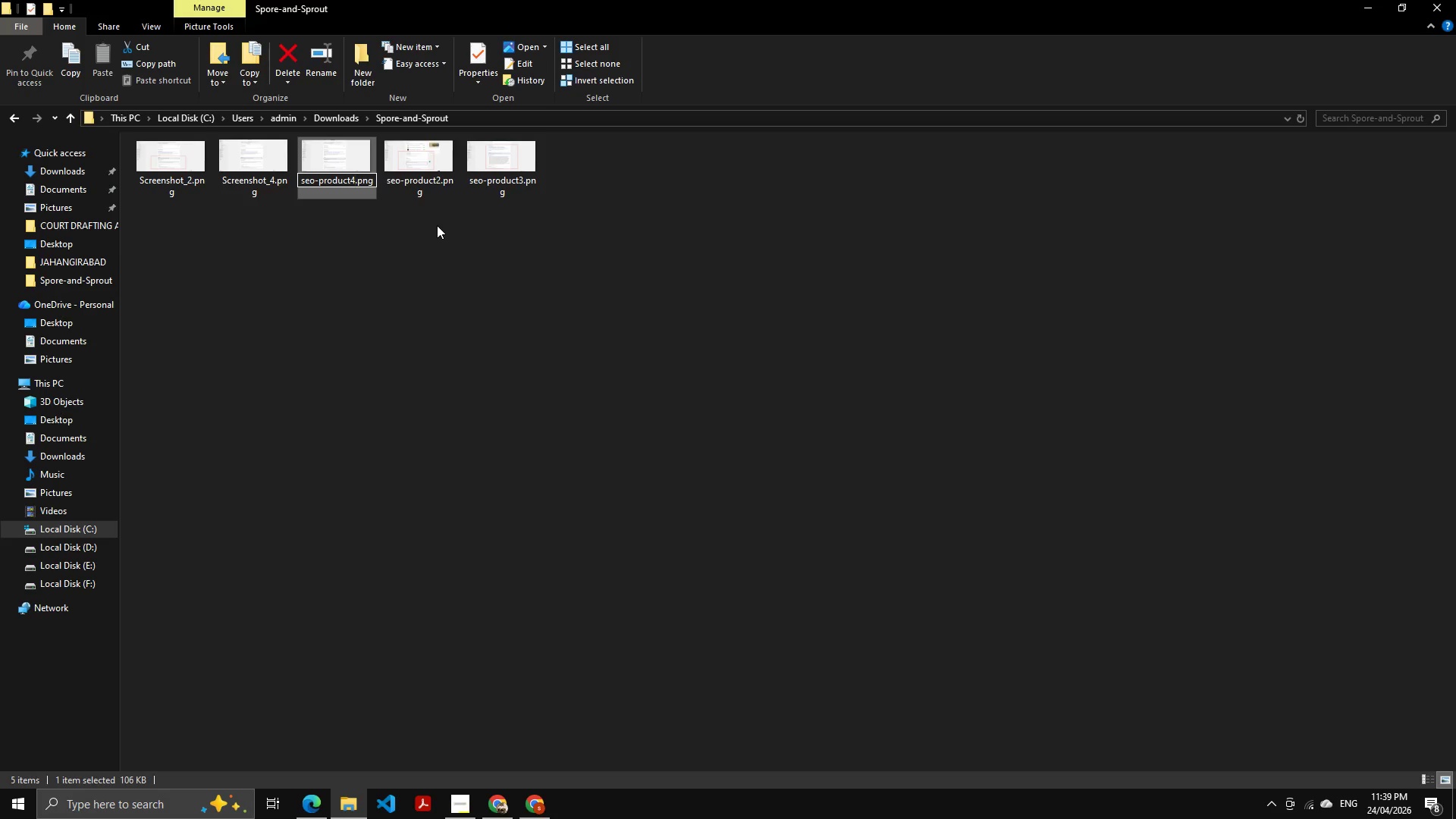 
key(NumpadEnter)
 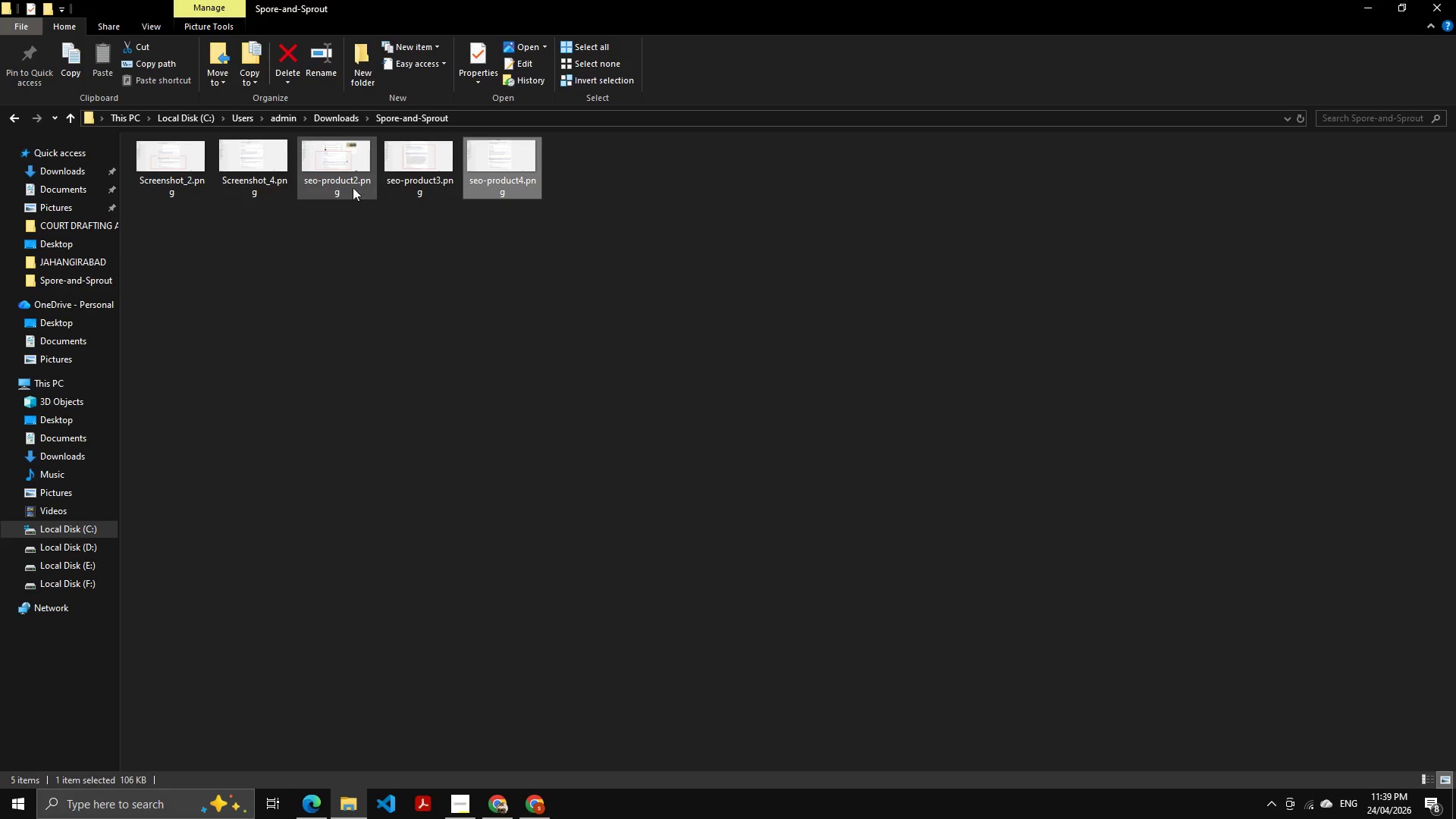 
wait(5.23)
 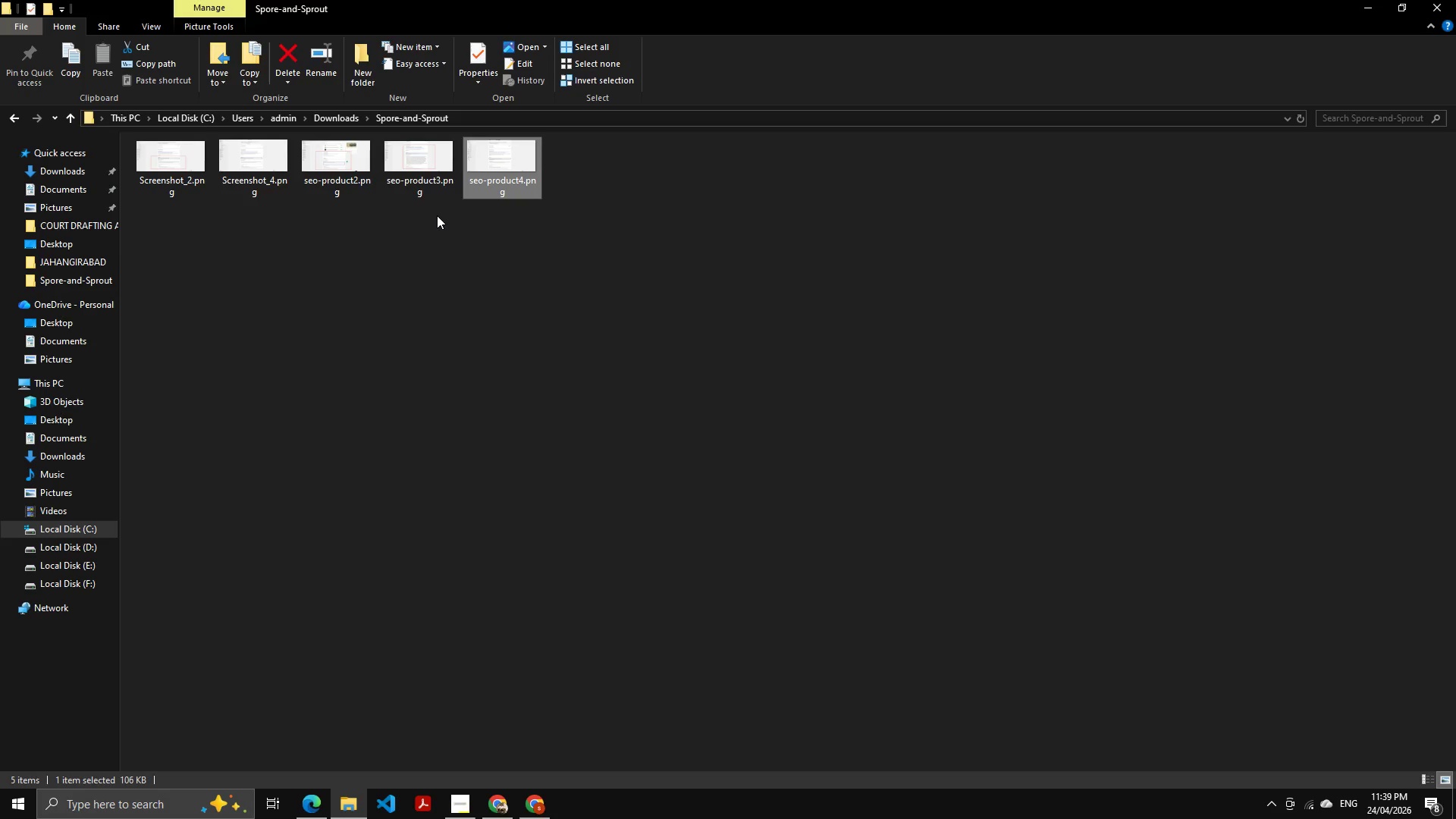 
left_click([415, 184])
 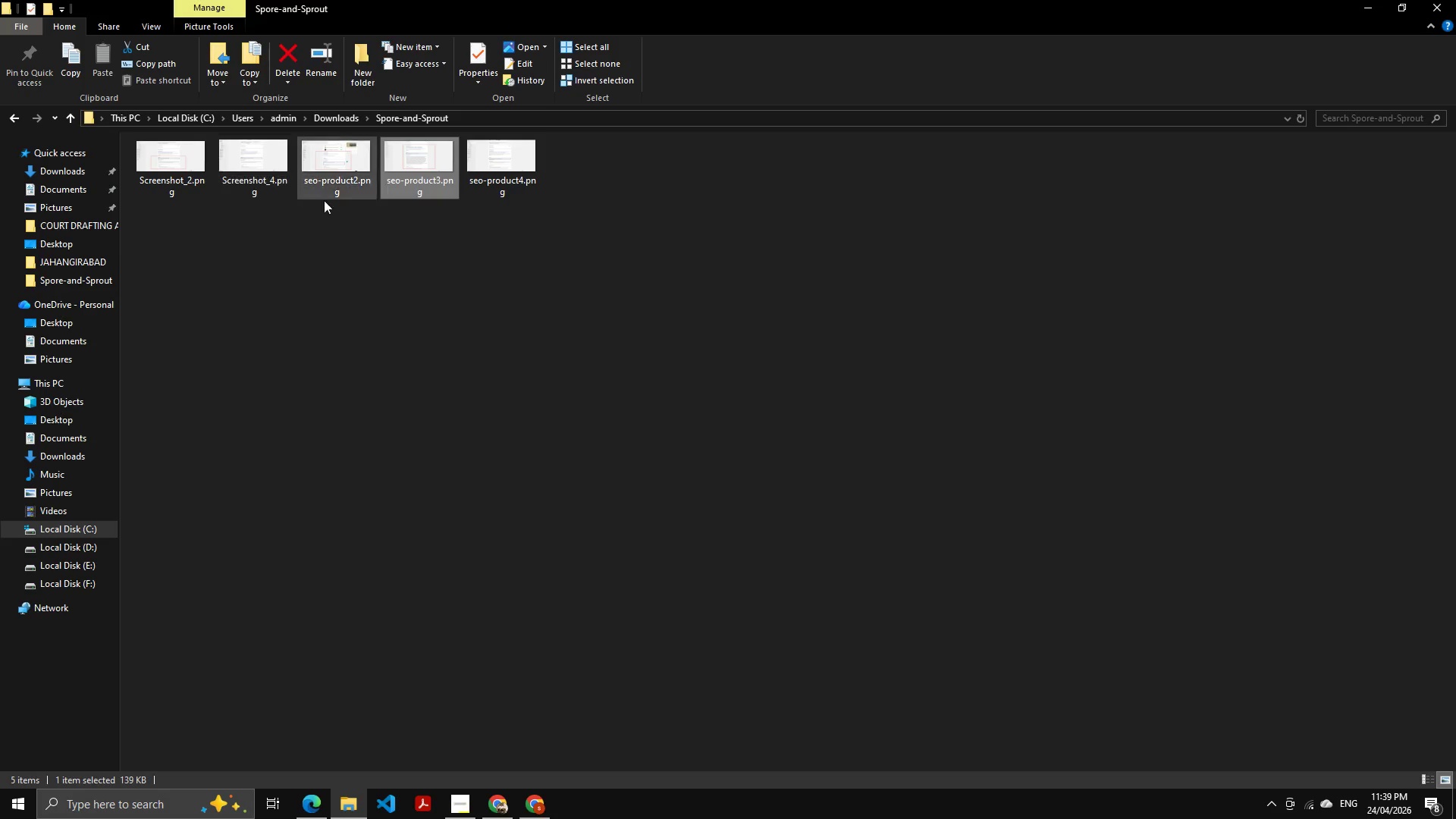 
left_click([501, 182])
 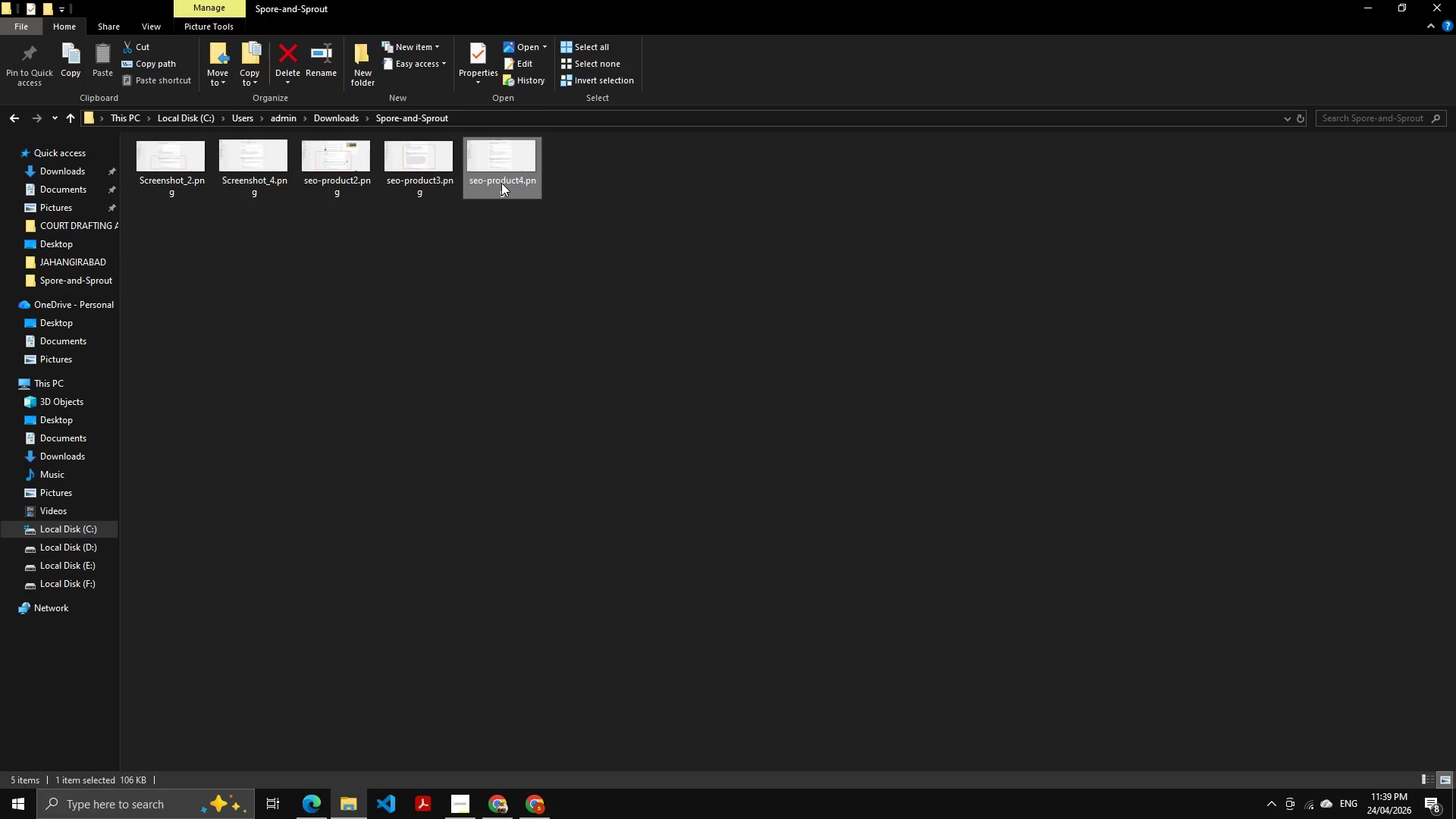 
key(F2)
 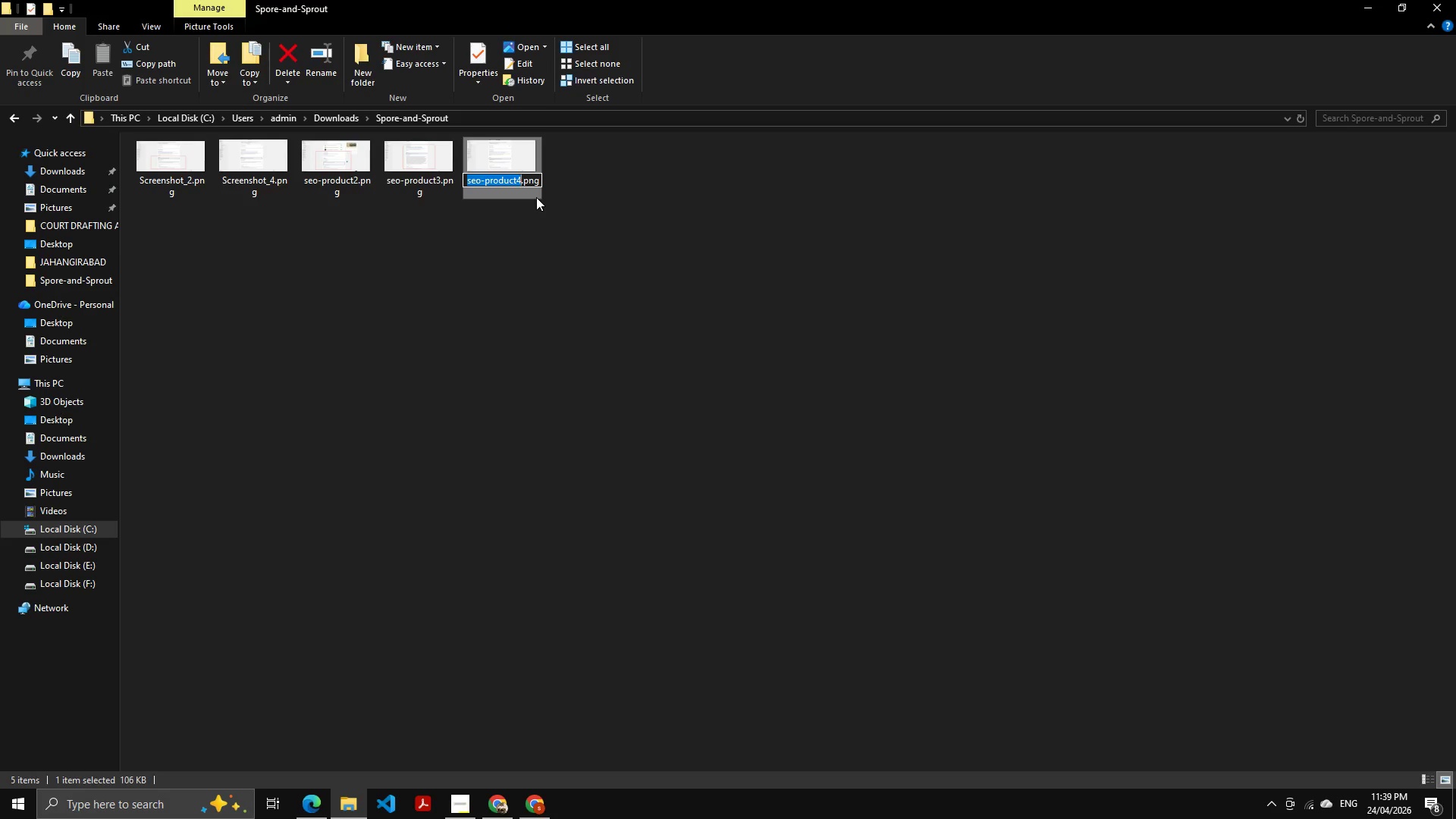 
key(ArrowRight)
 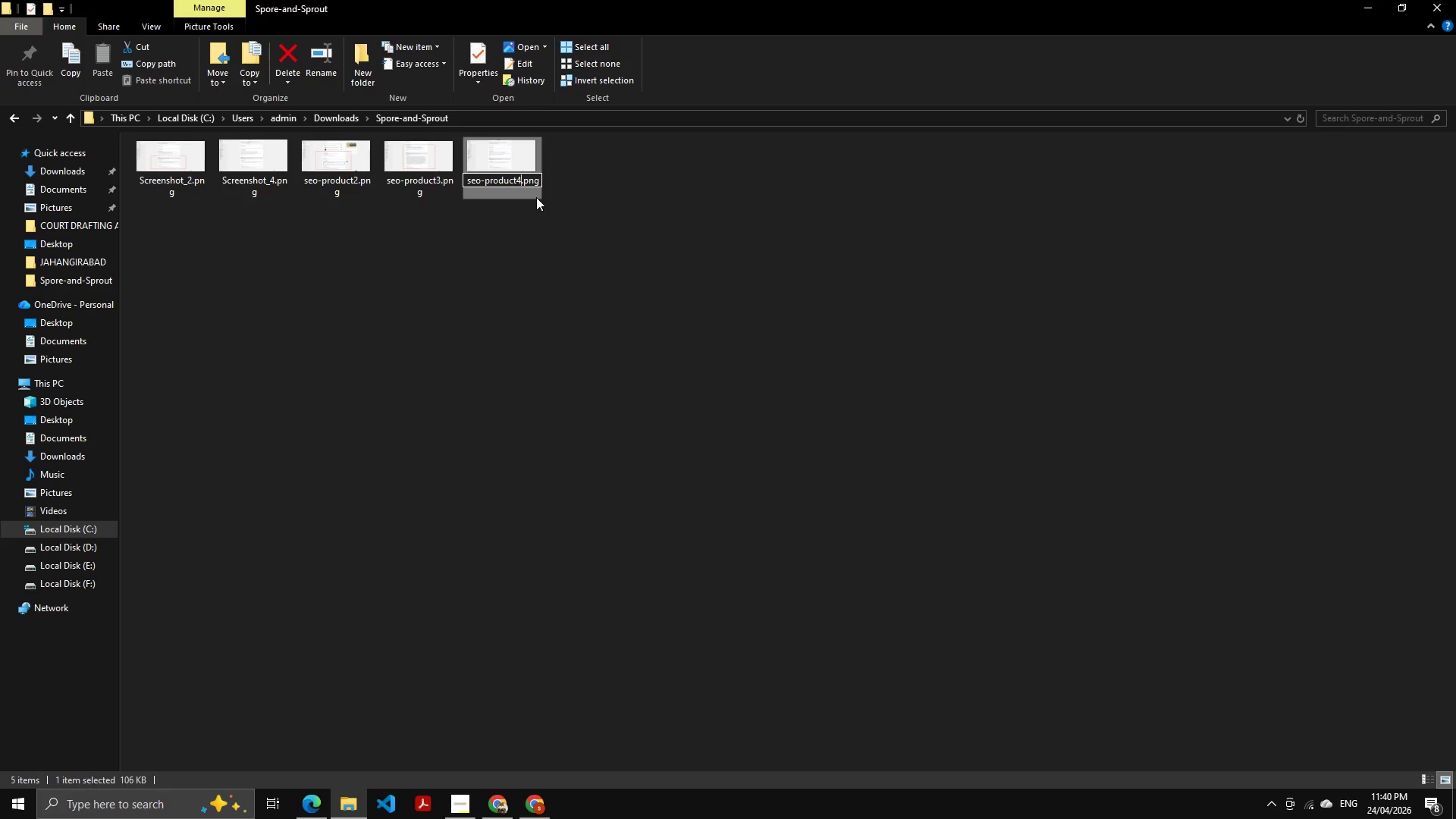 
key(Backspace)
 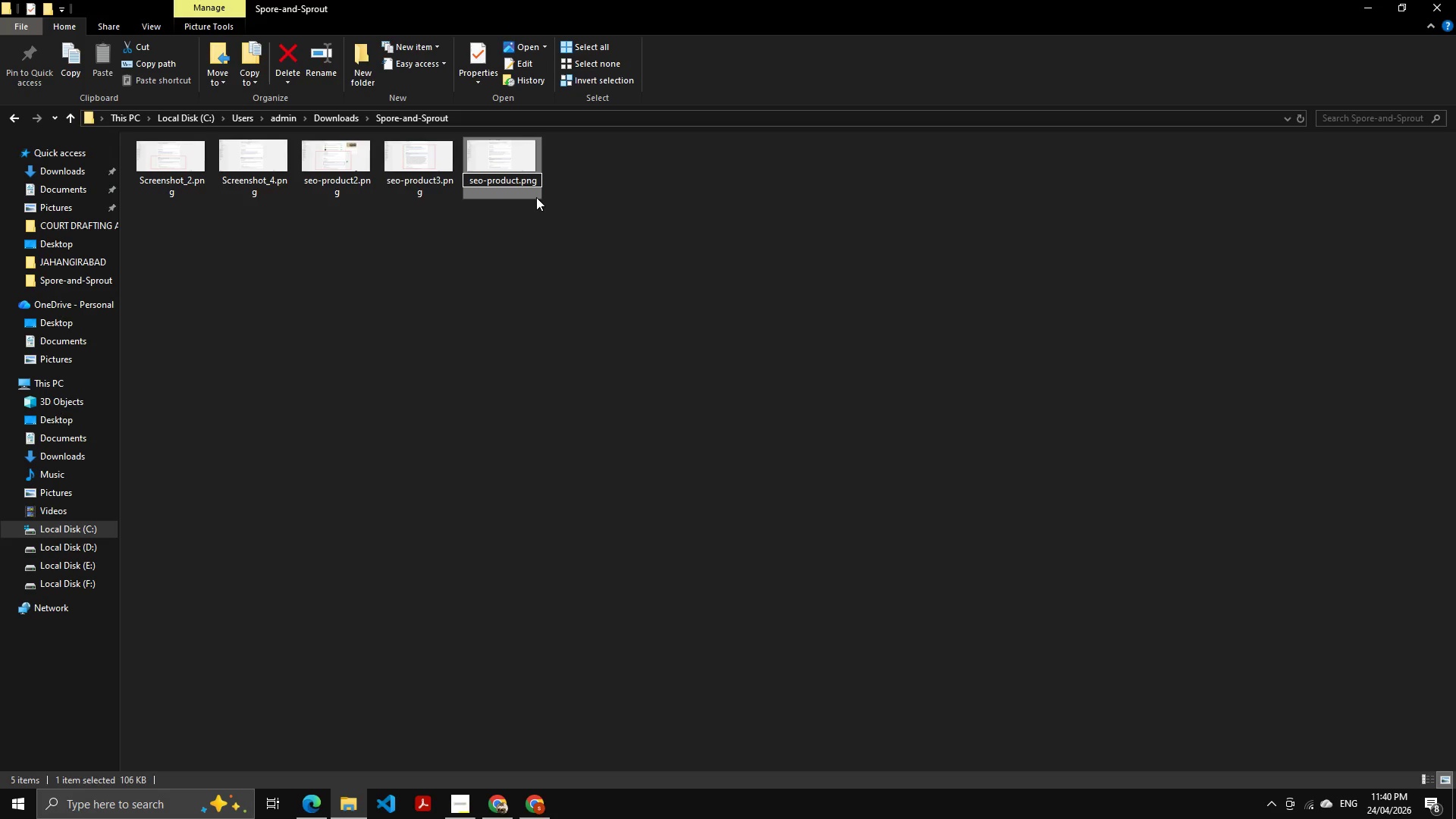 
key(Numpad1)
 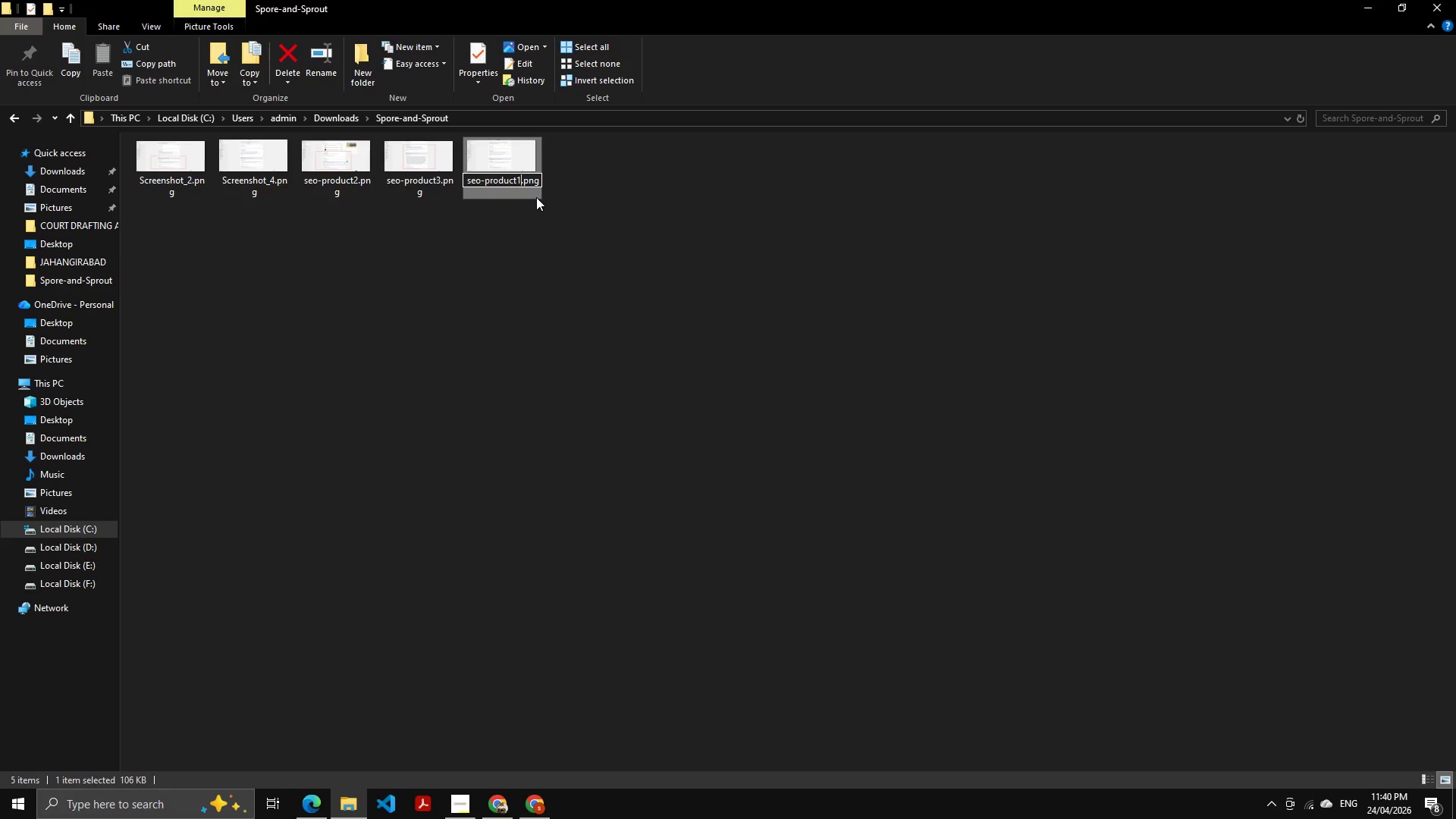 
key(Control+Z)
 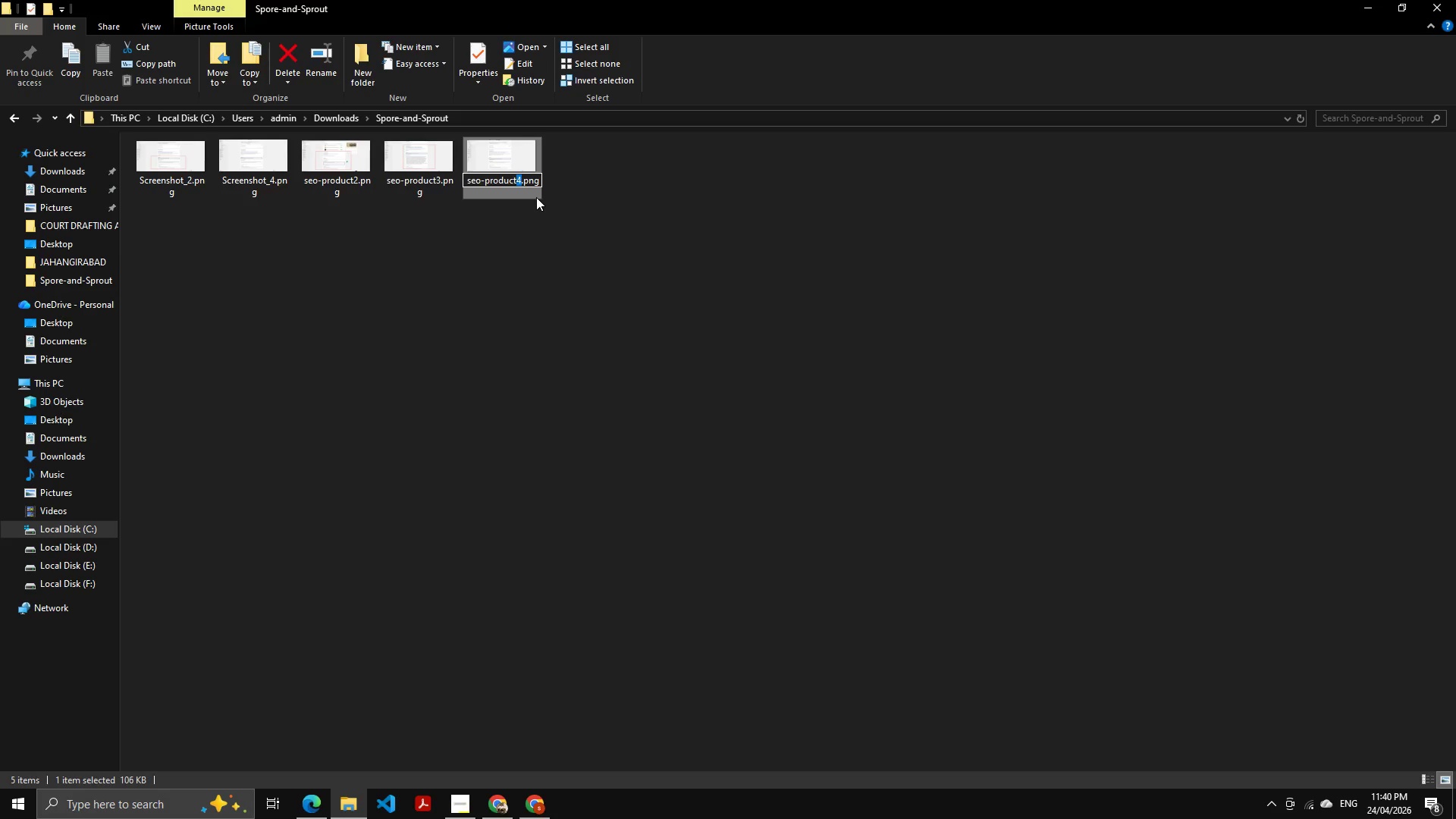 
key(Control+Z)
 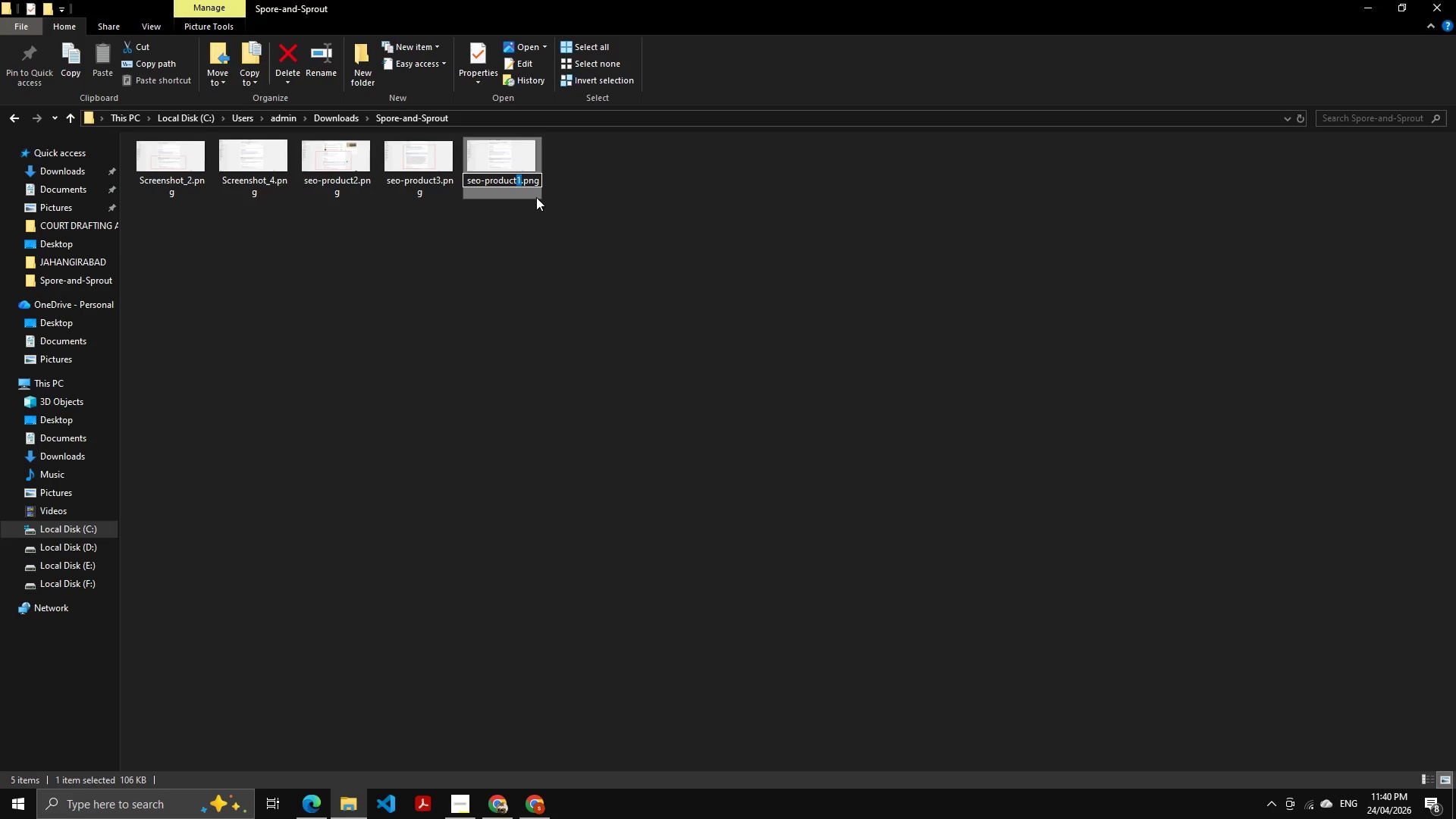 
key(Control+Z)
 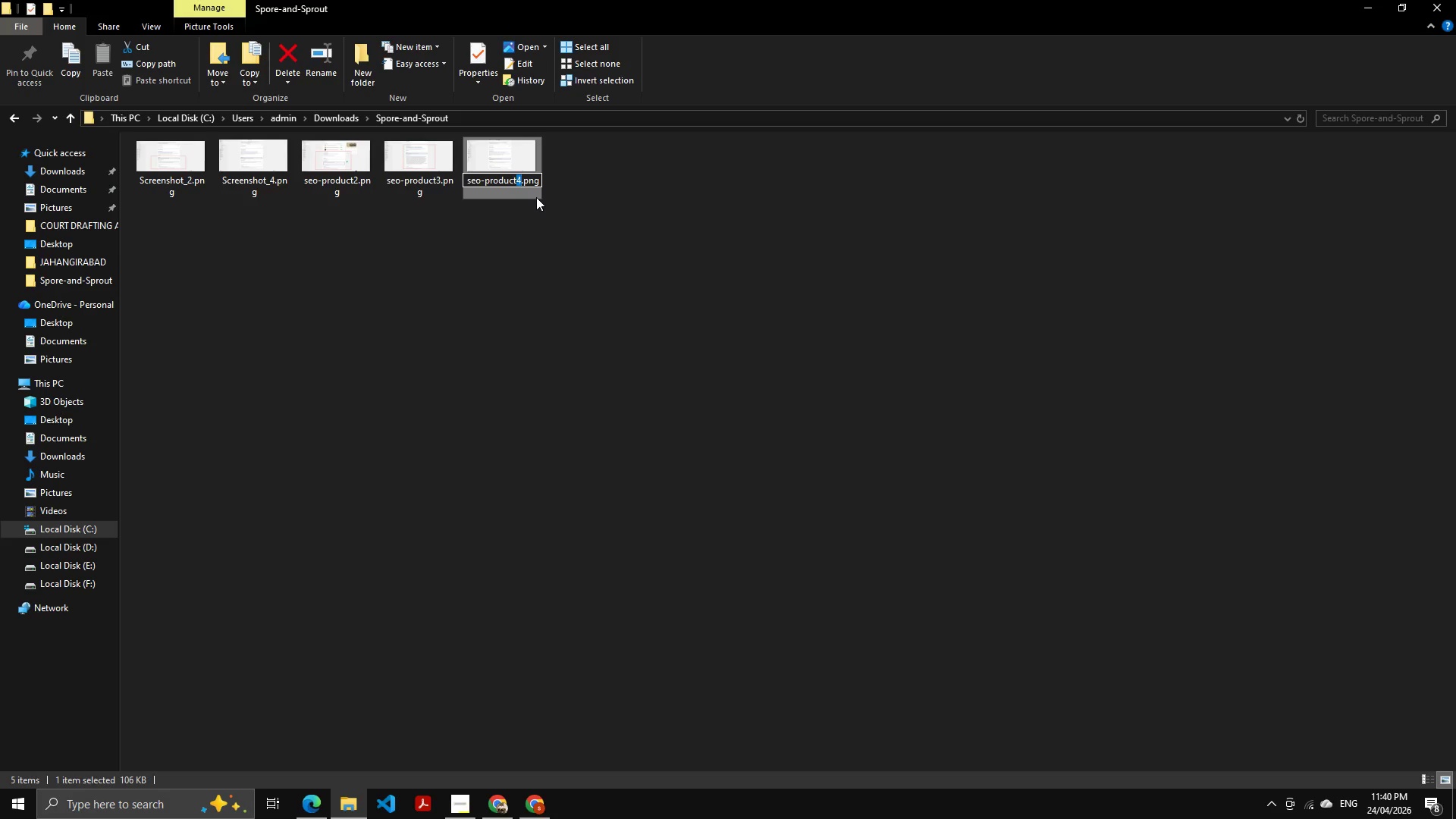 
key(Control+Z)
 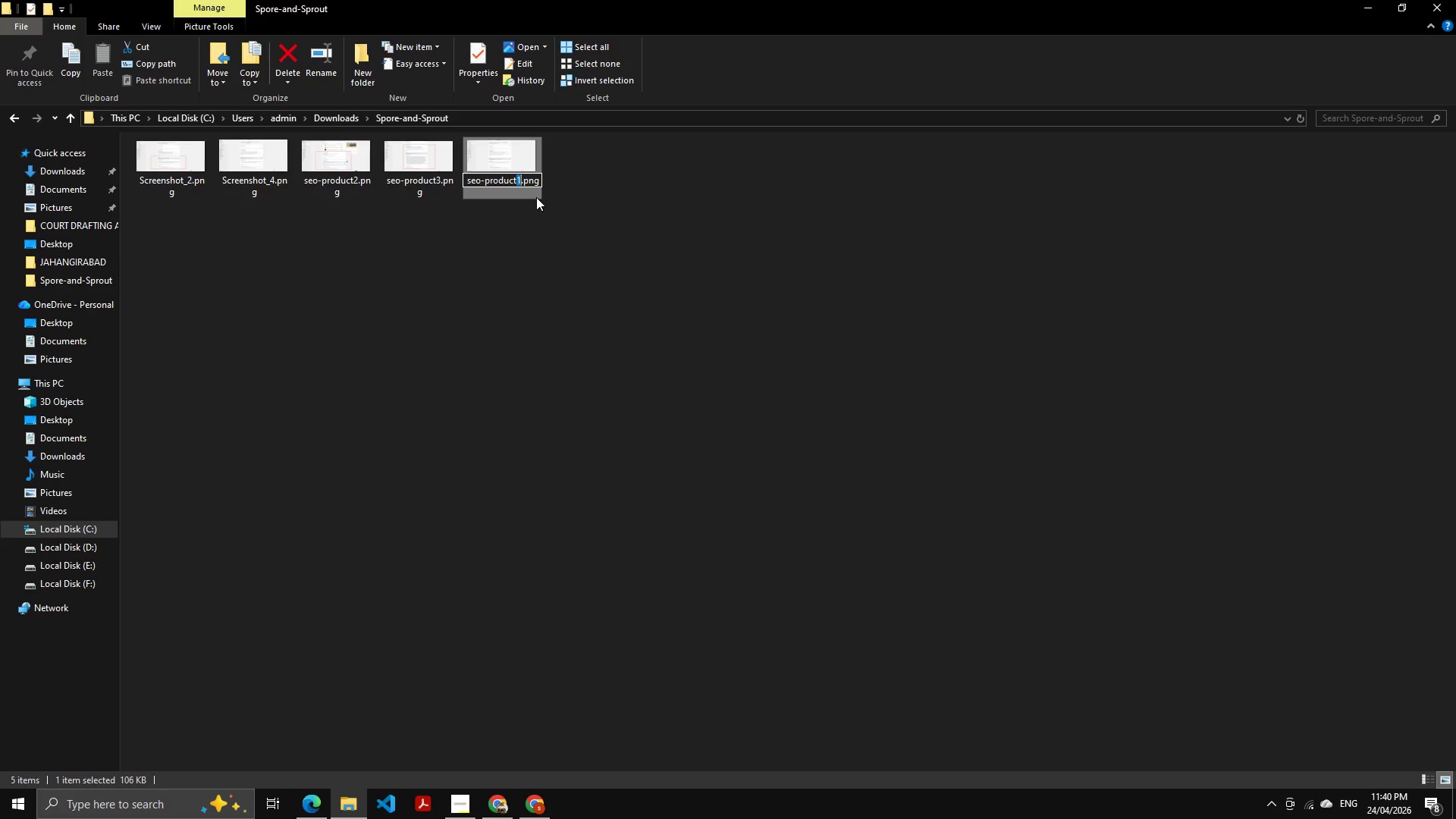 
key(Control+Z)
 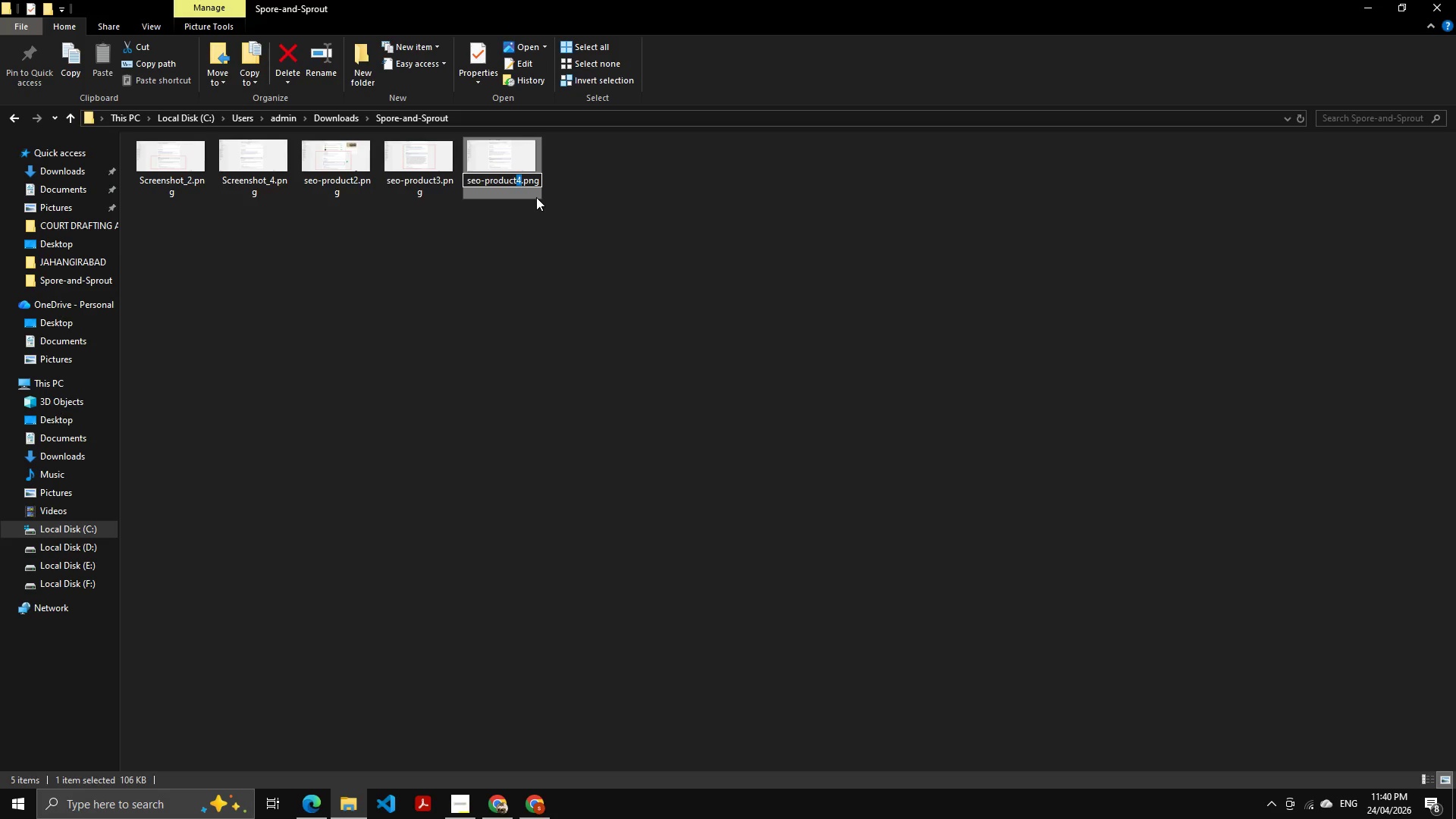 
key(Control+Z)
 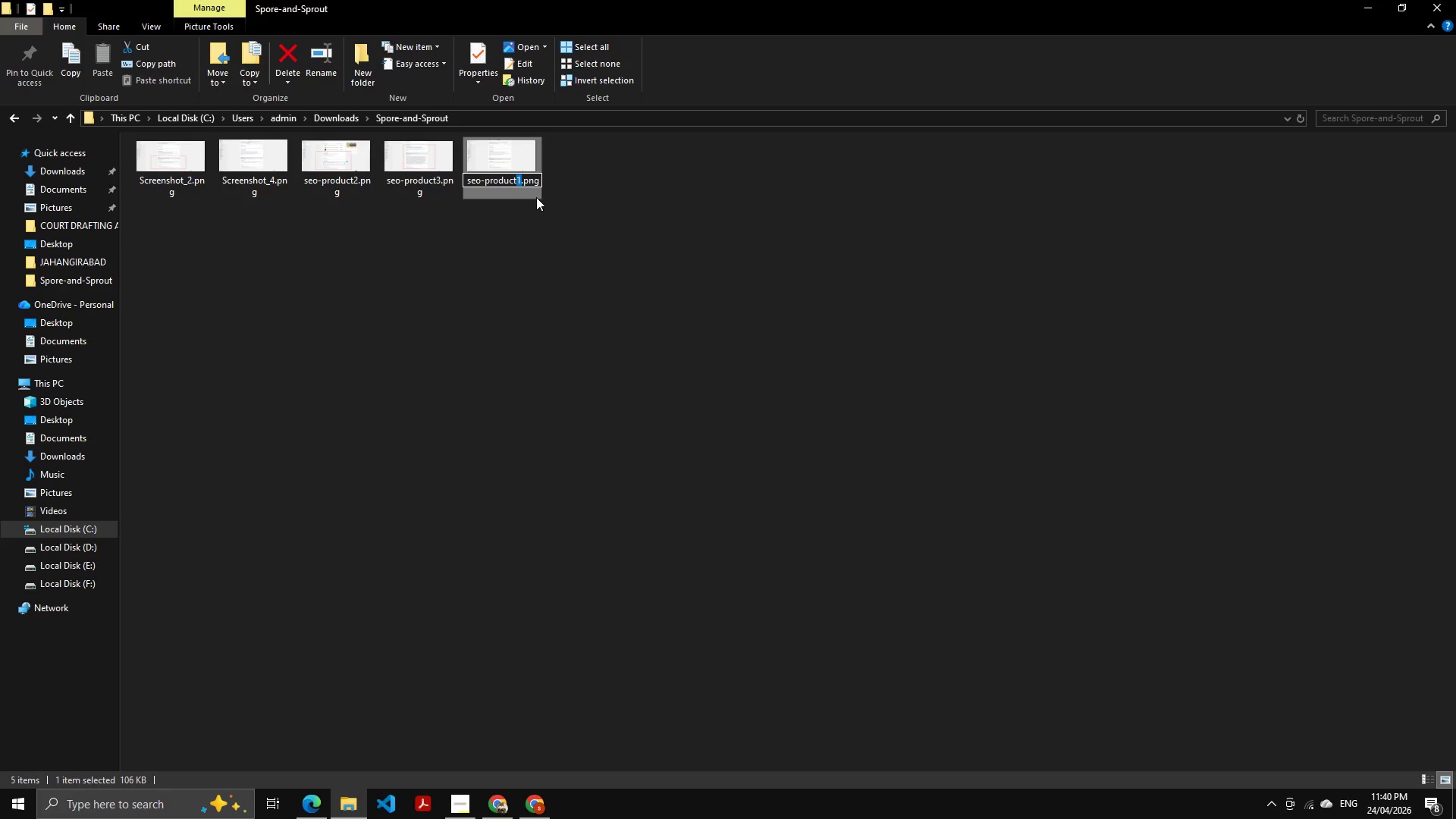 
key(NumpadEnter)
 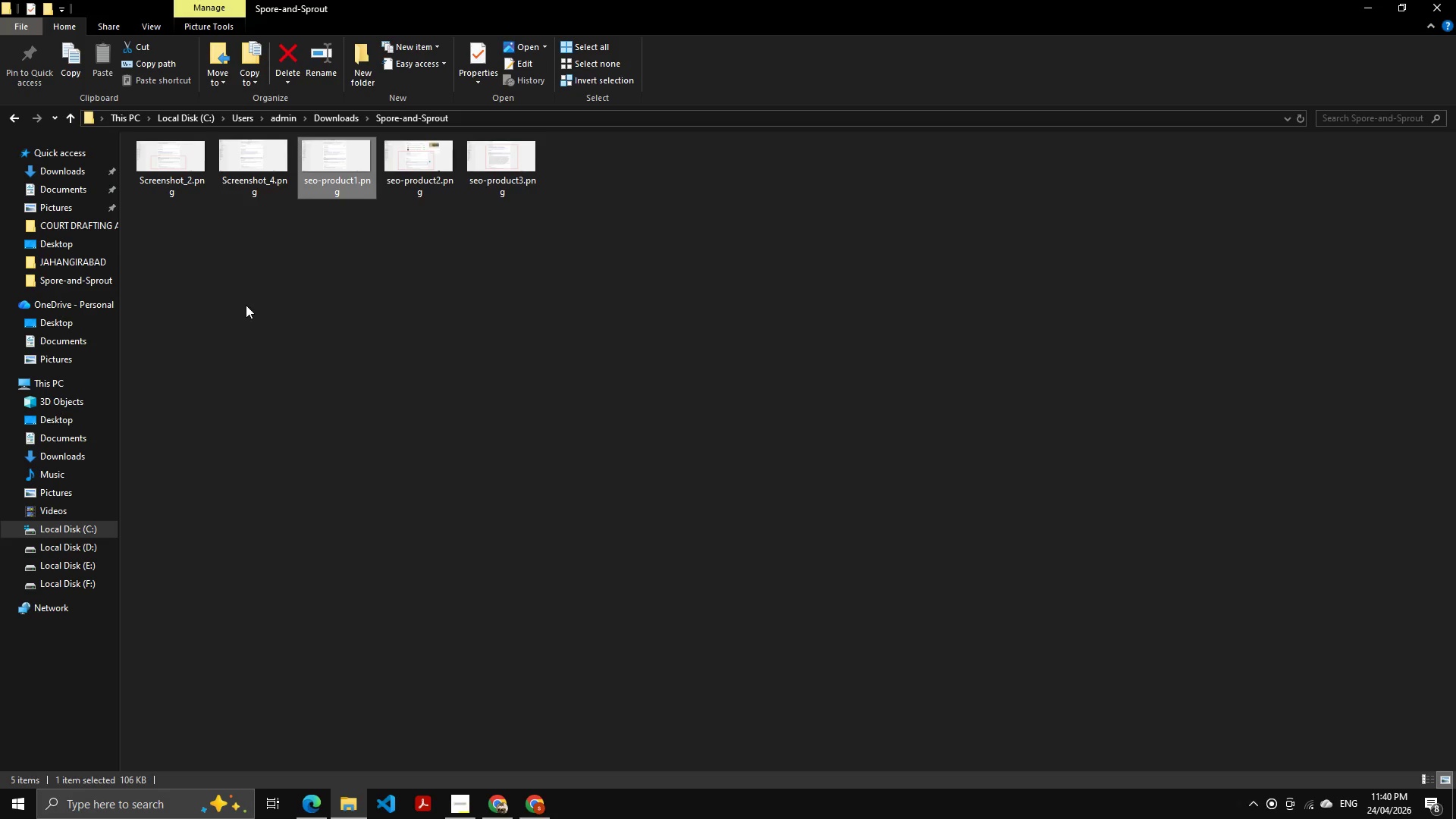 
left_click([249, 180])
 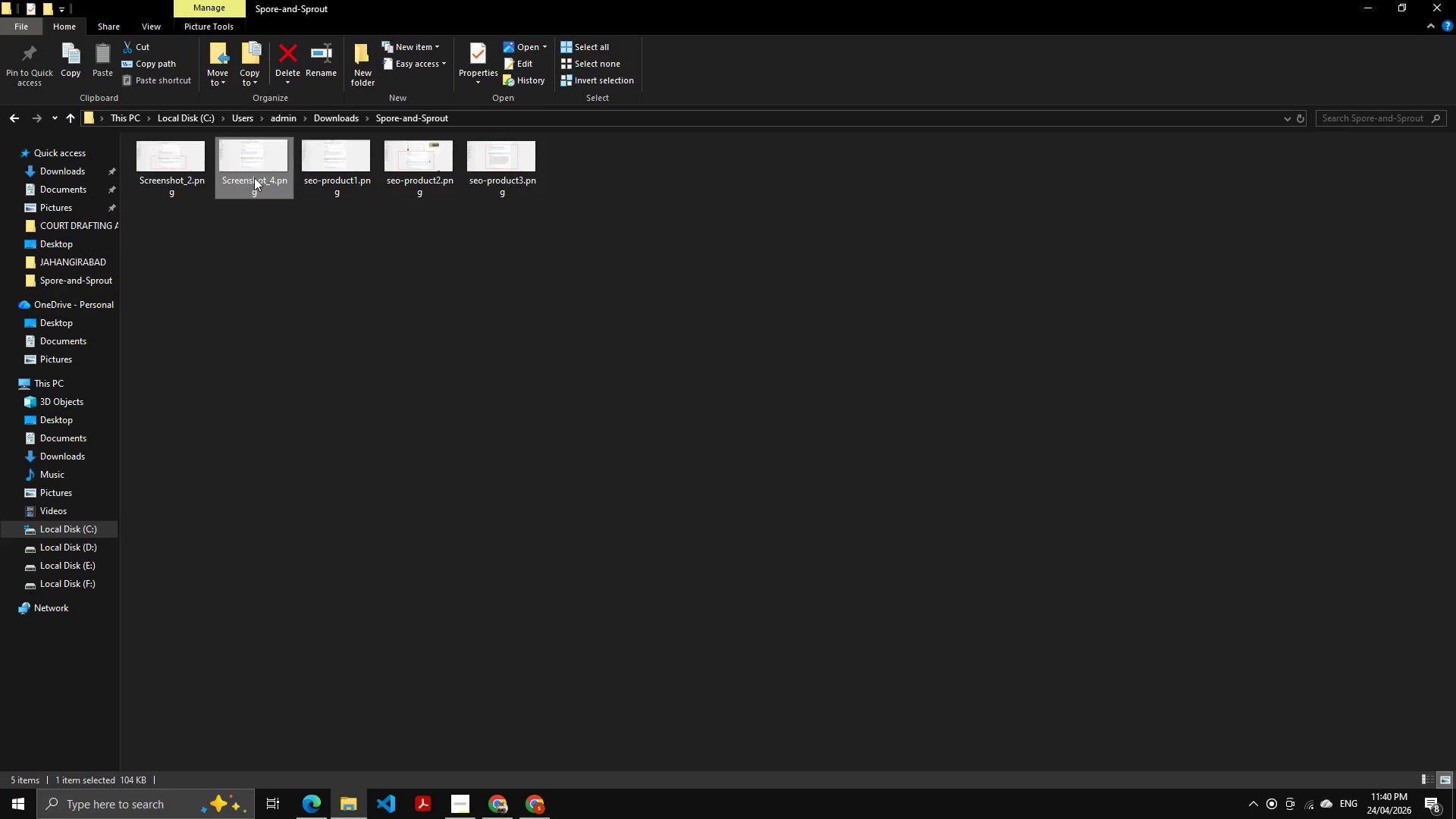 
key(F2)
 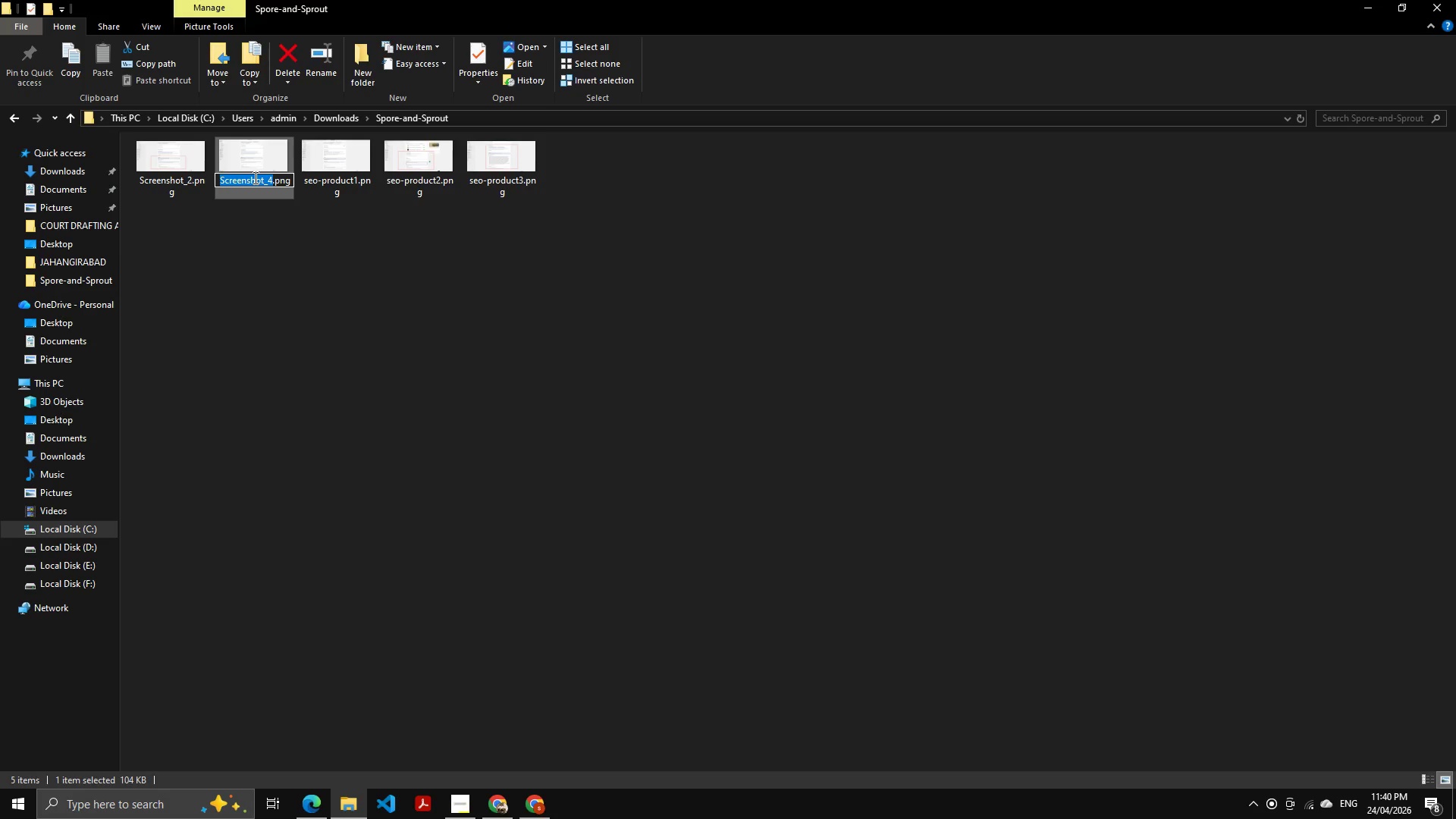 
key(Control+A)
 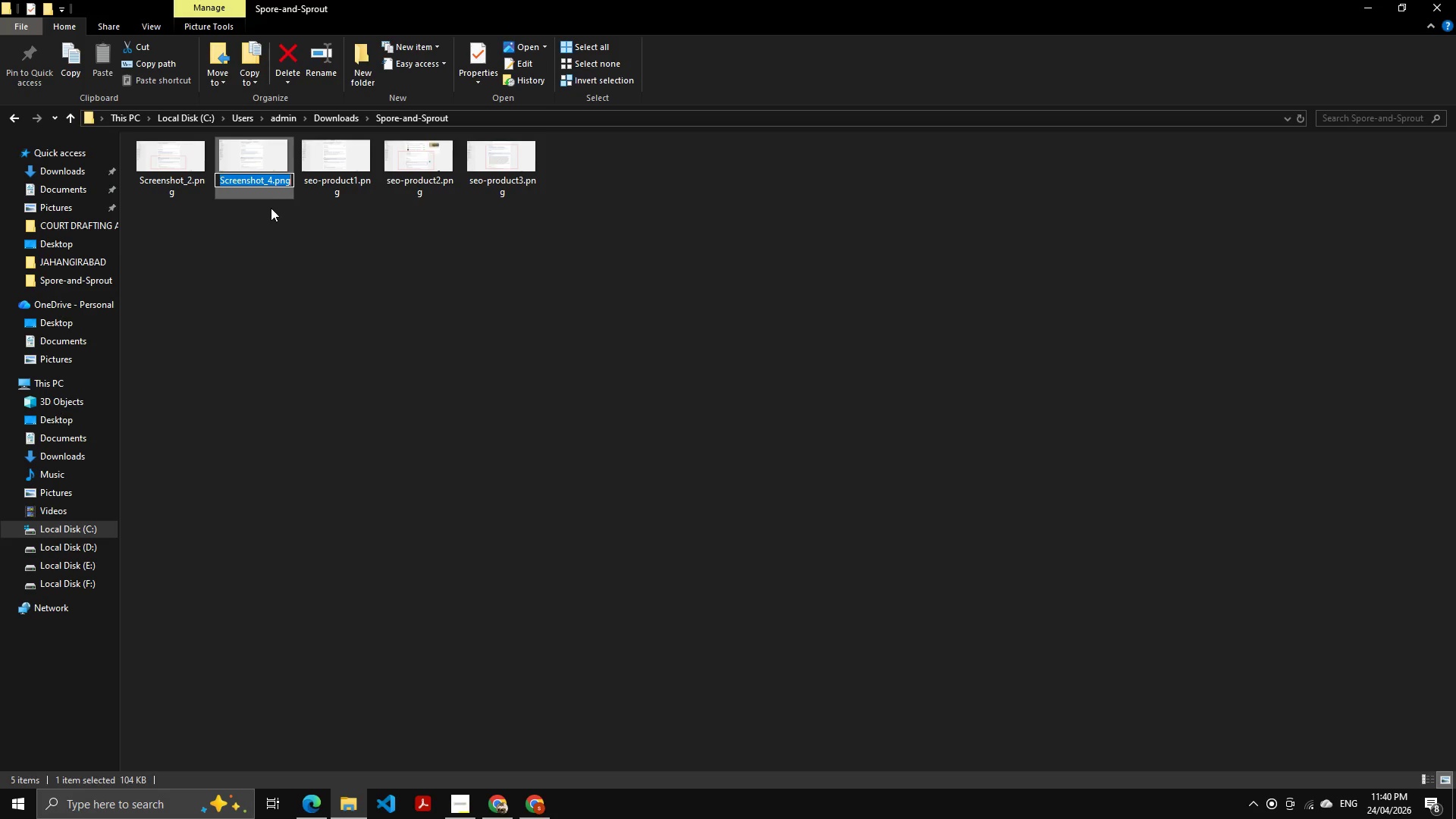 
key(Control+V)
 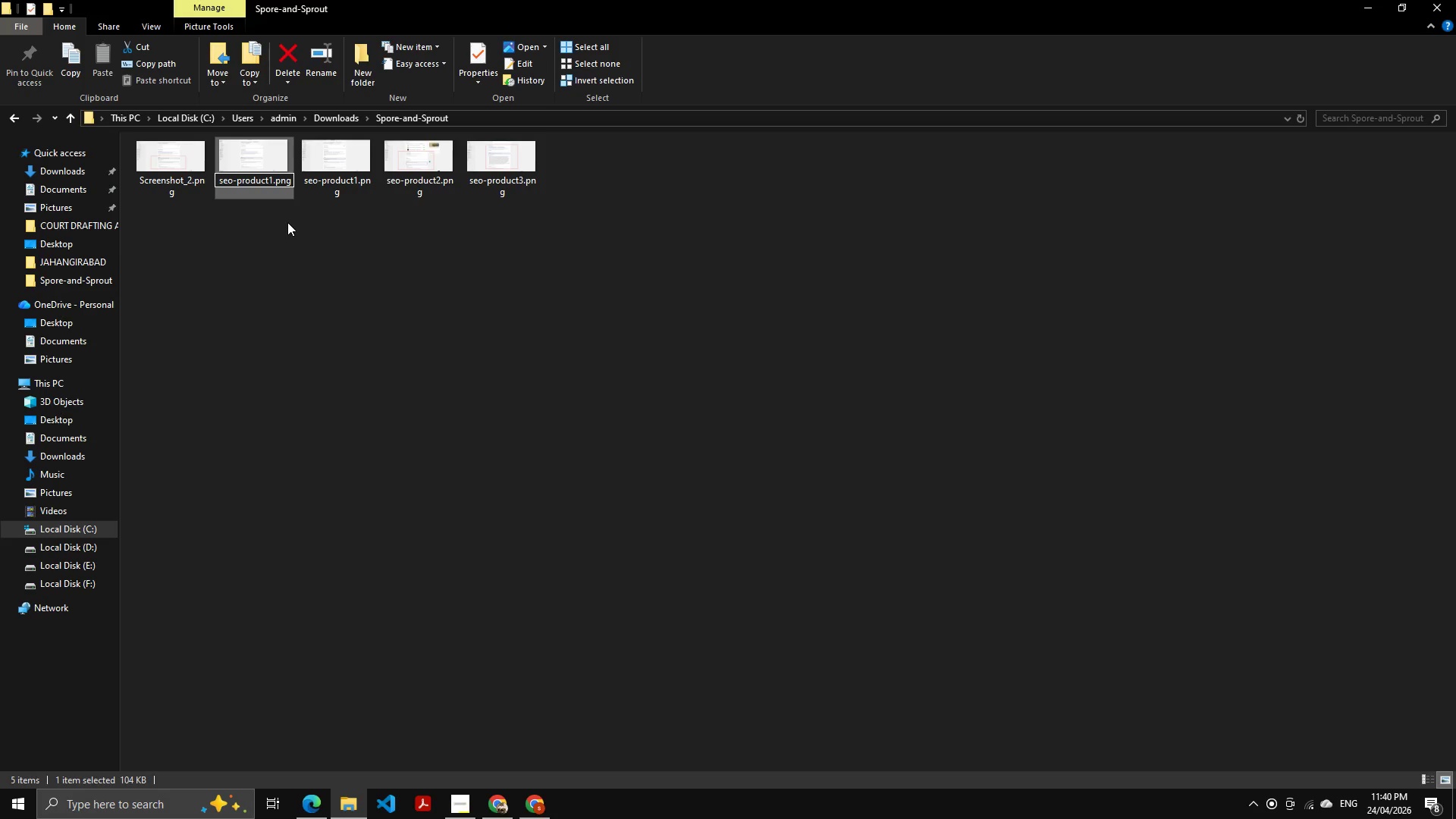 
key(Control+ArrowLeft)
 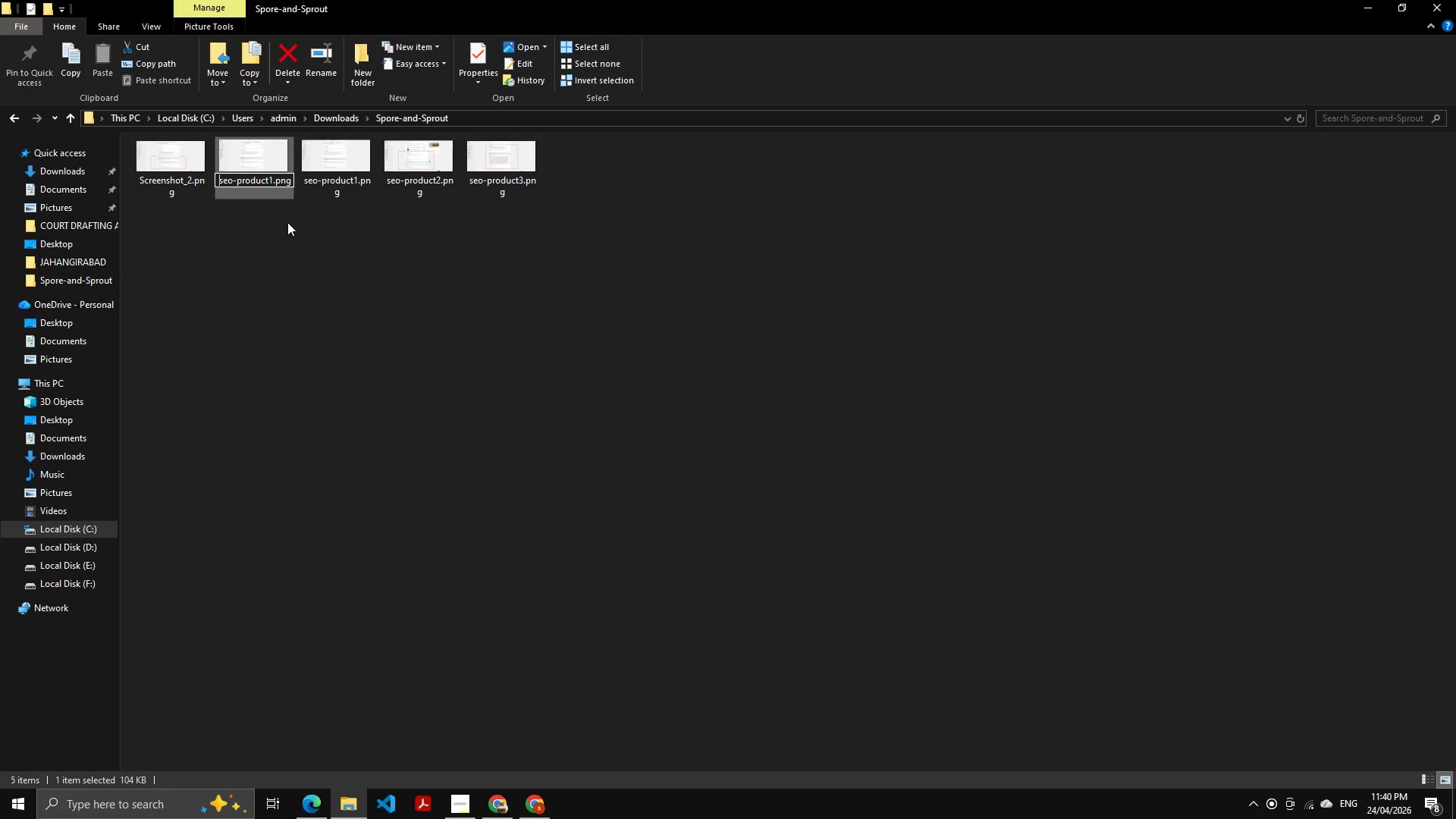 
key(Control+ArrowLeft)
 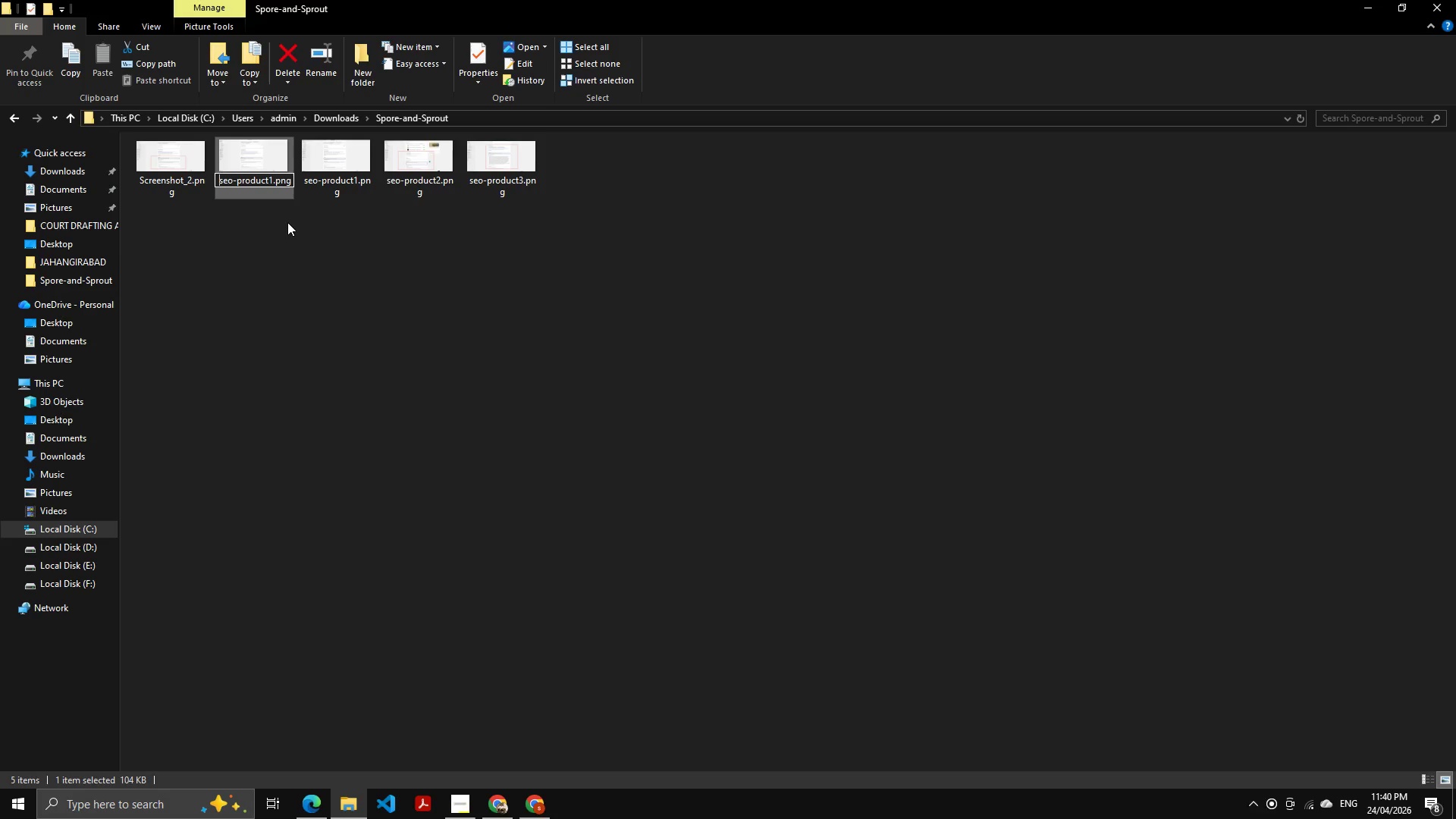 
key(Control+ArrowRight)
 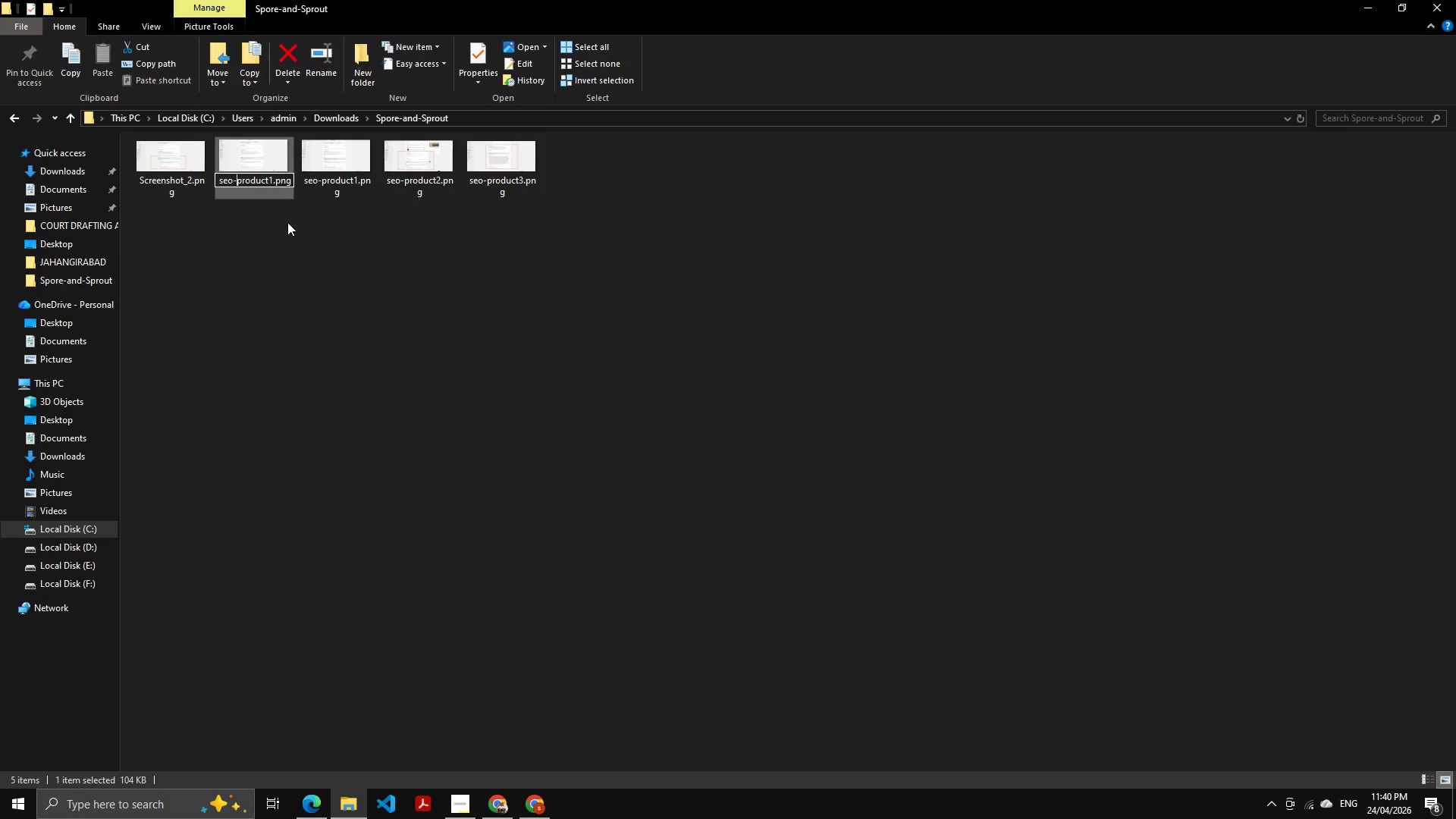 
key(Control+ArrowRight)
 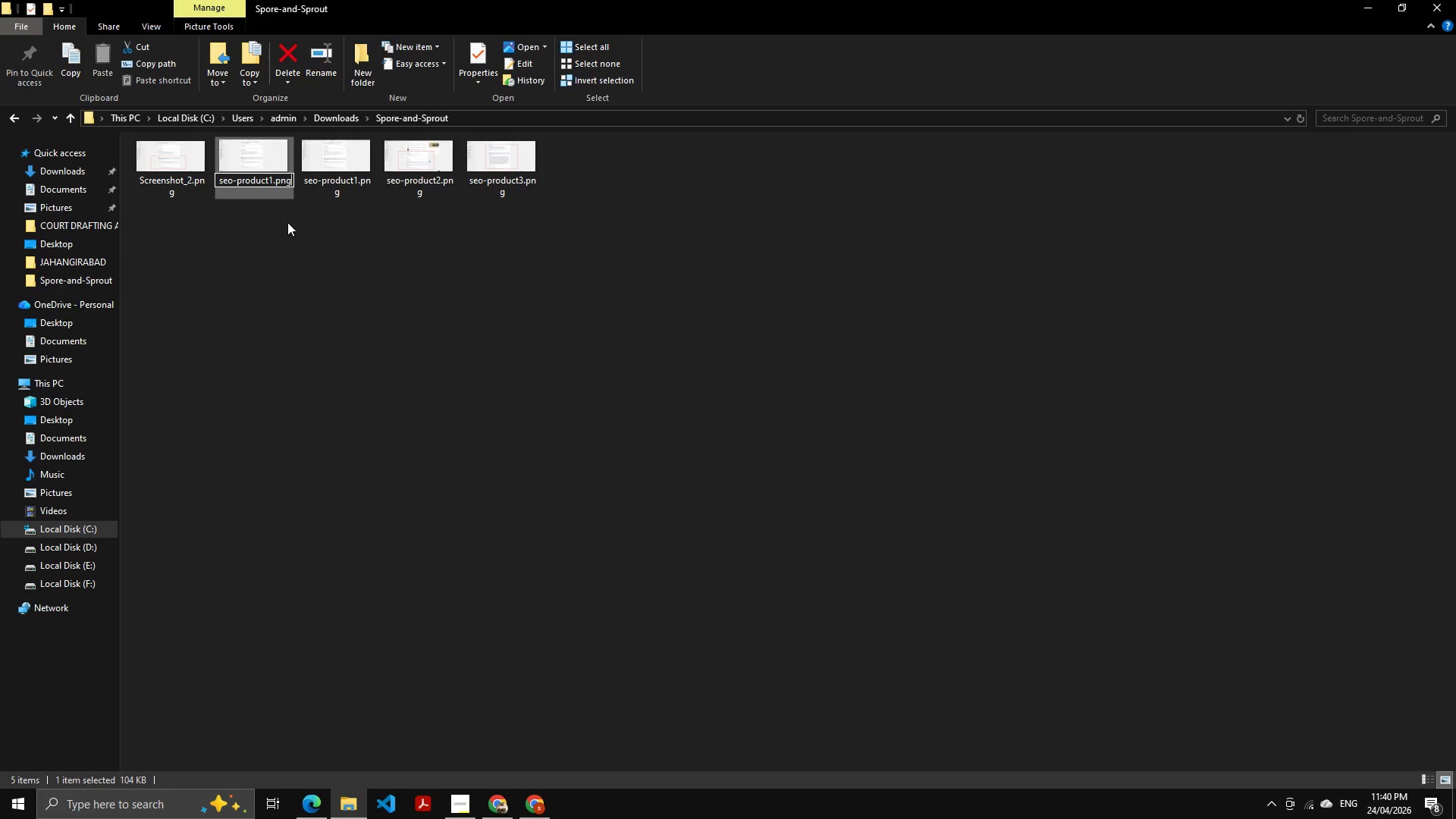 
key(Control+ArrowRight)
 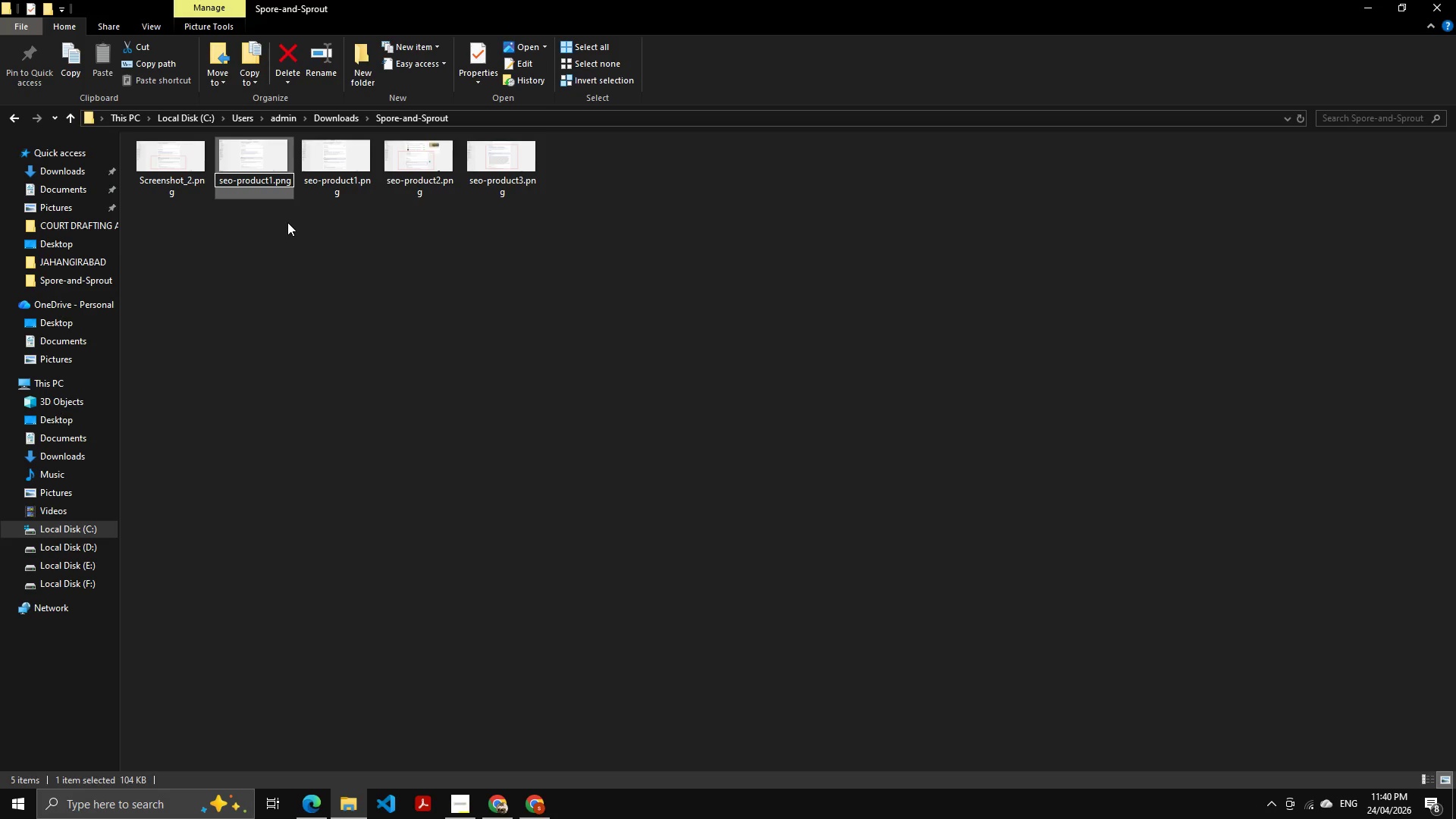 
key(ArrowLeft)
 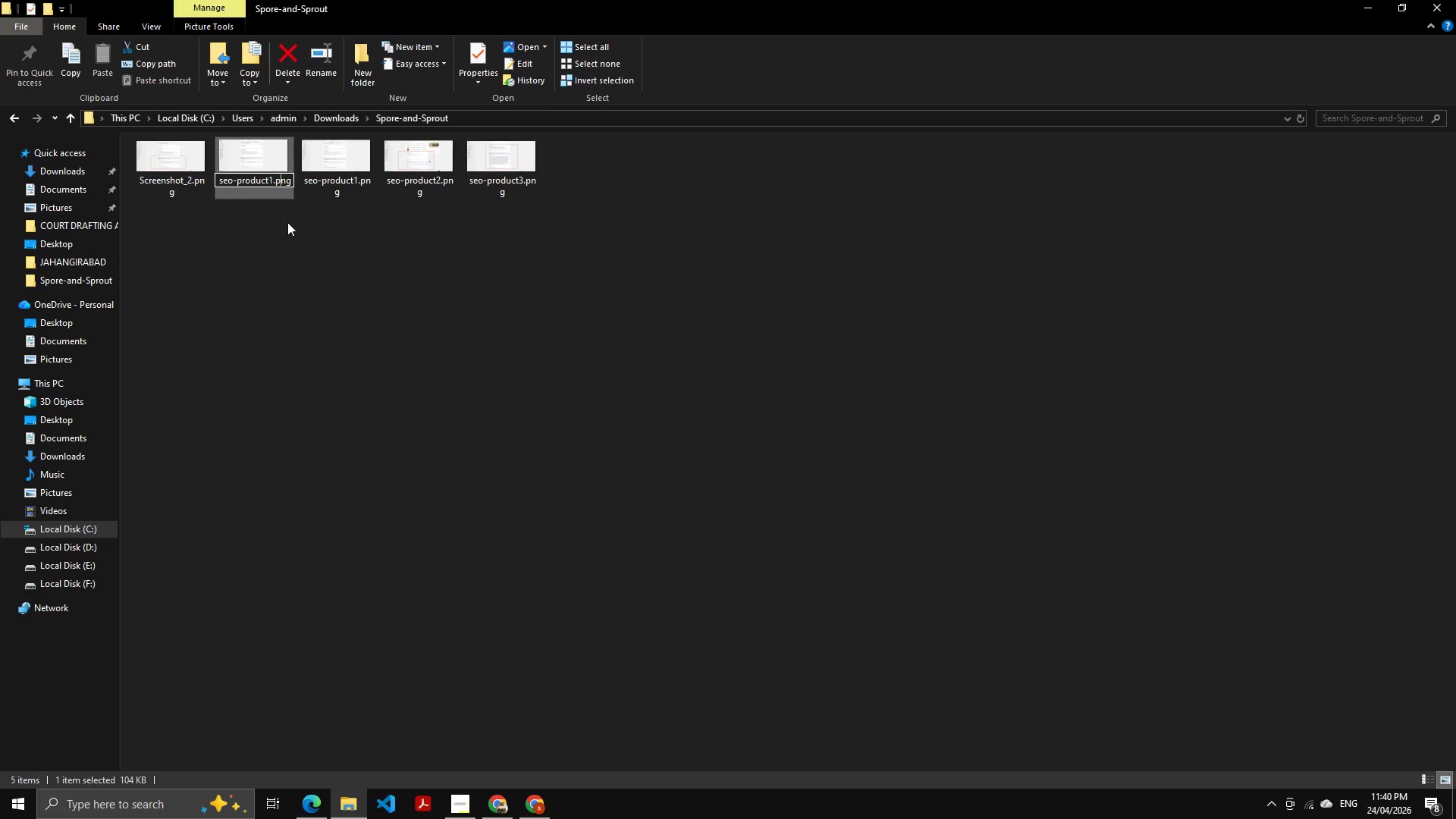 
key(ArrowLeft)
 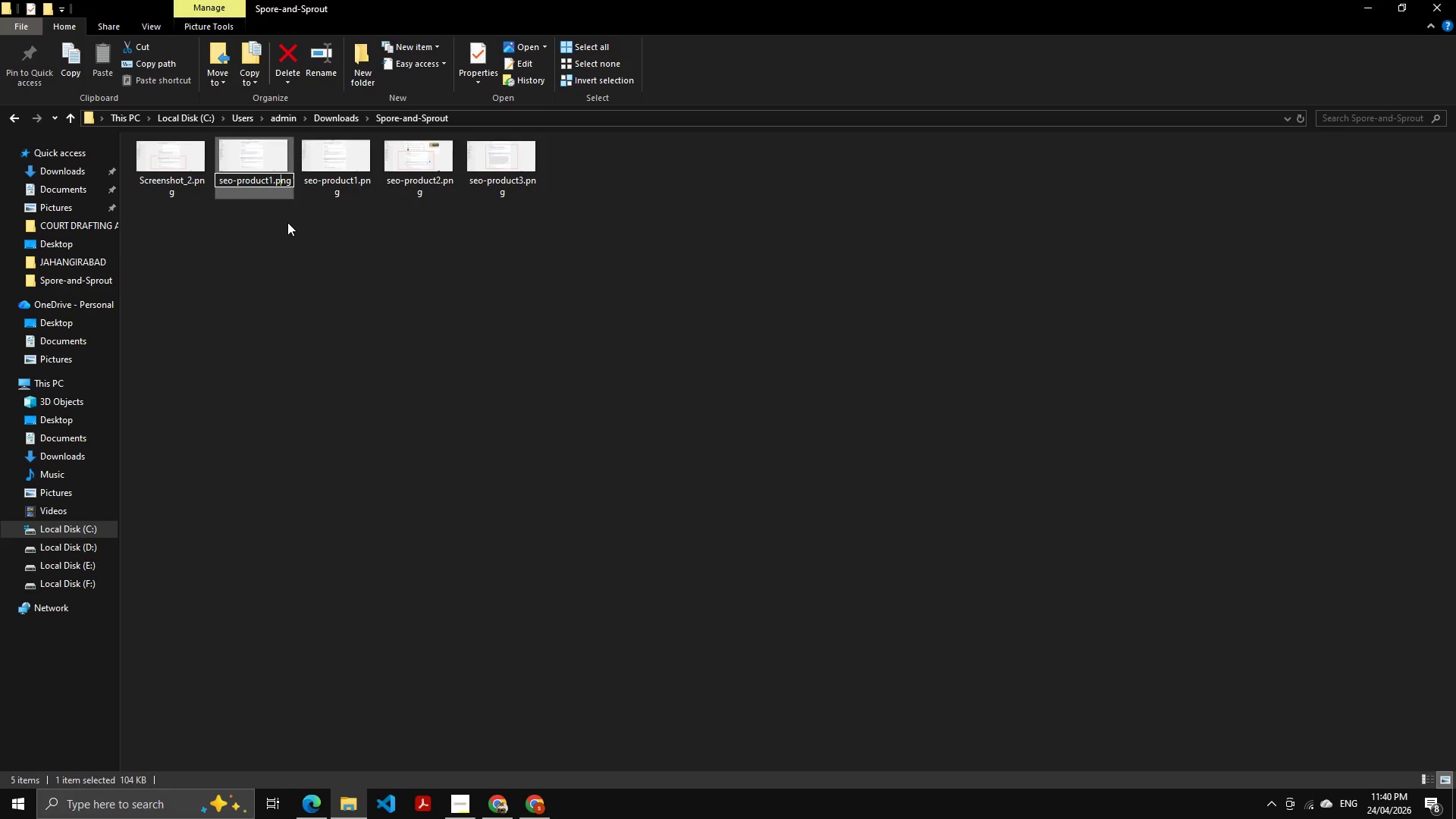 
key(ArrowLeft)
 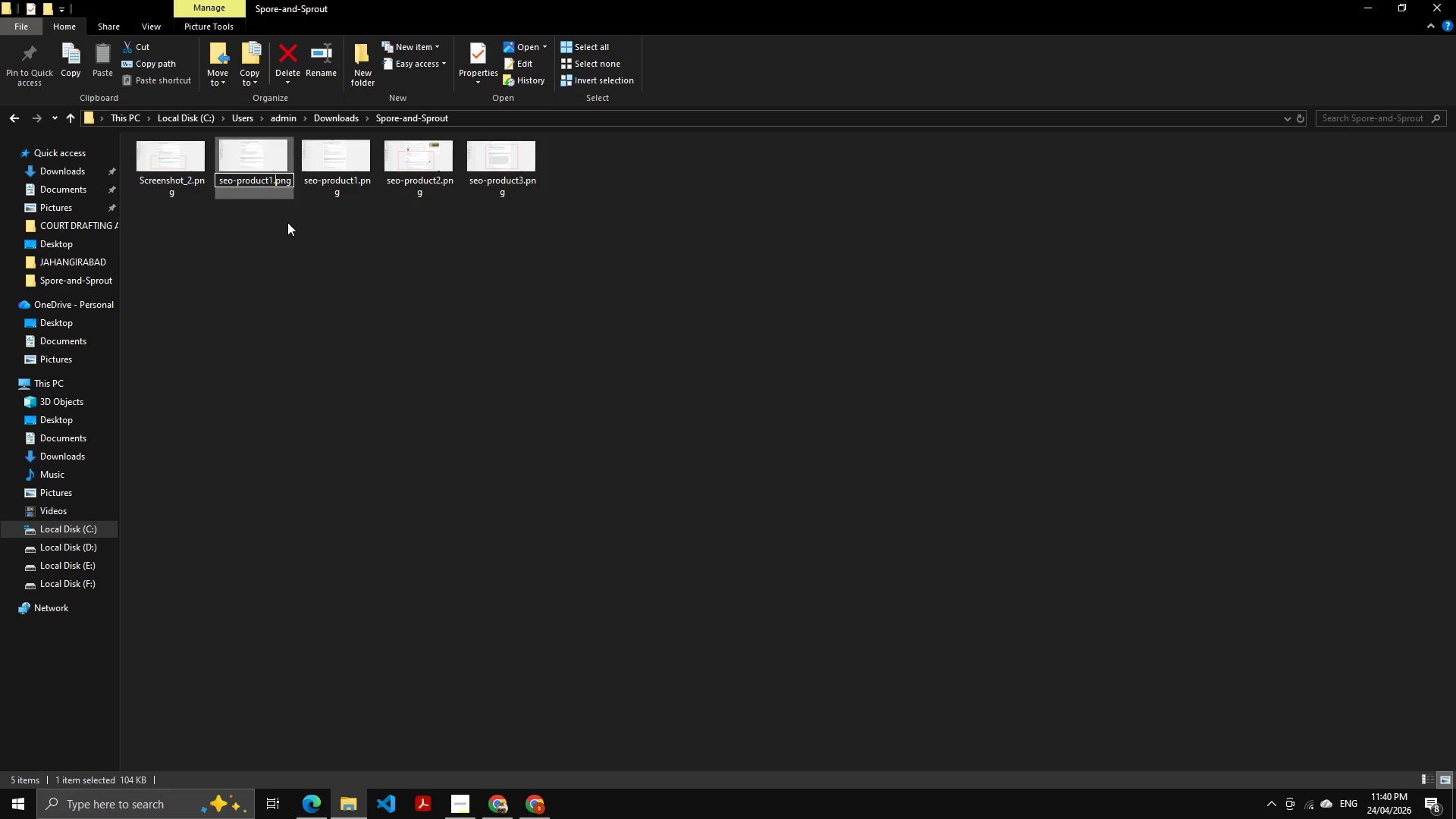 
key(ArrowLeft)
 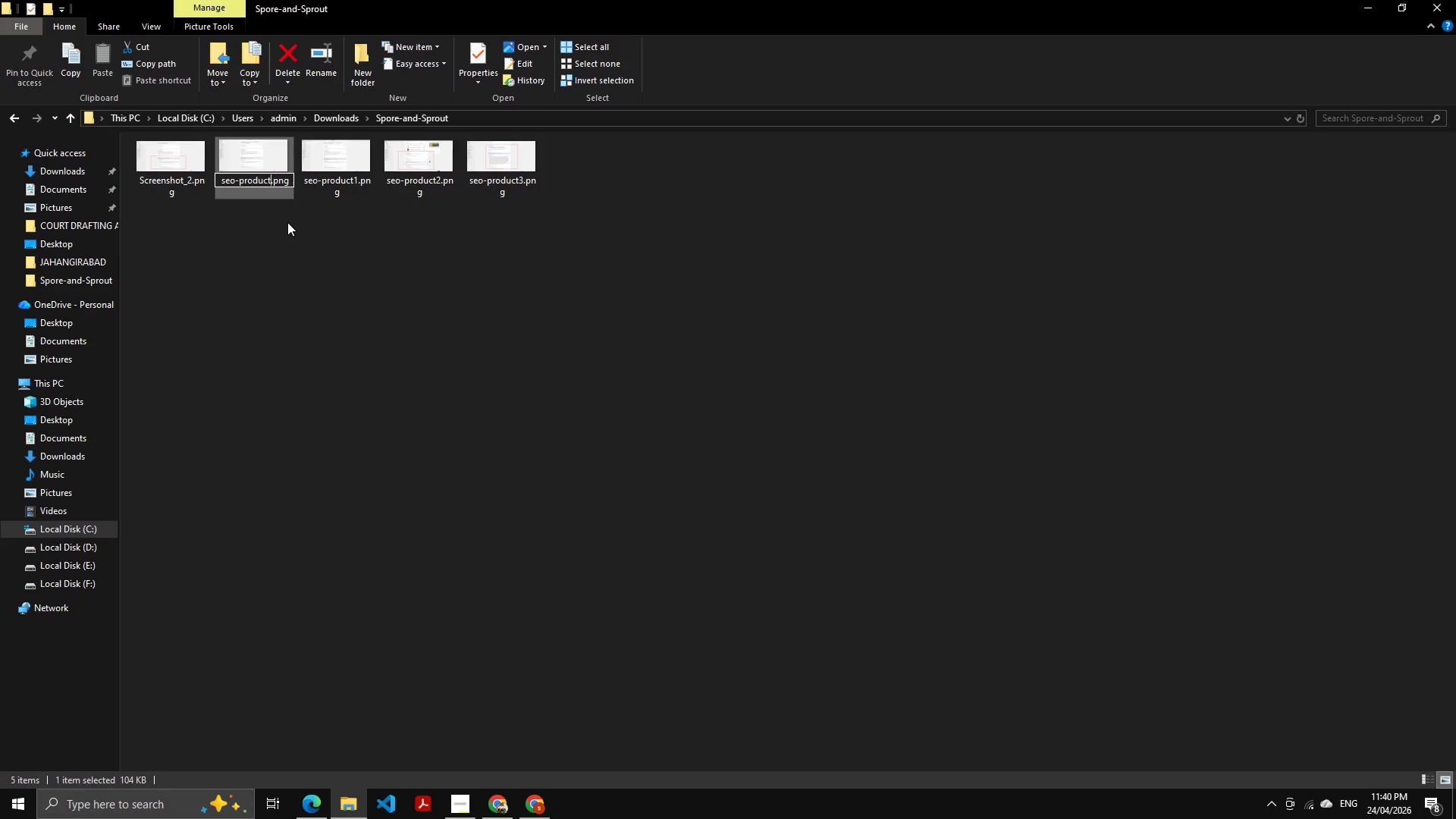 
key(Backspace)
 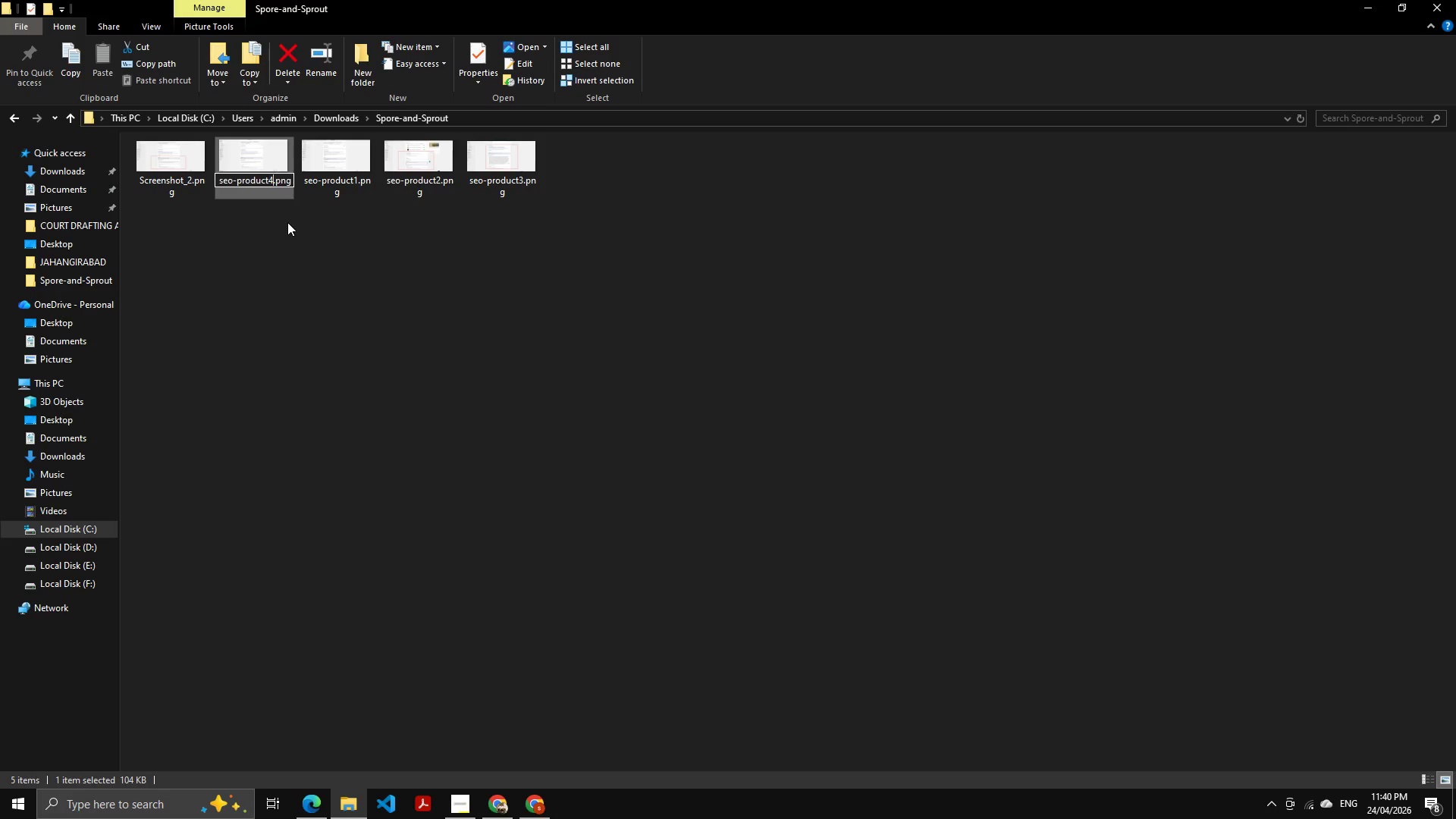 
key(Numpad4)
 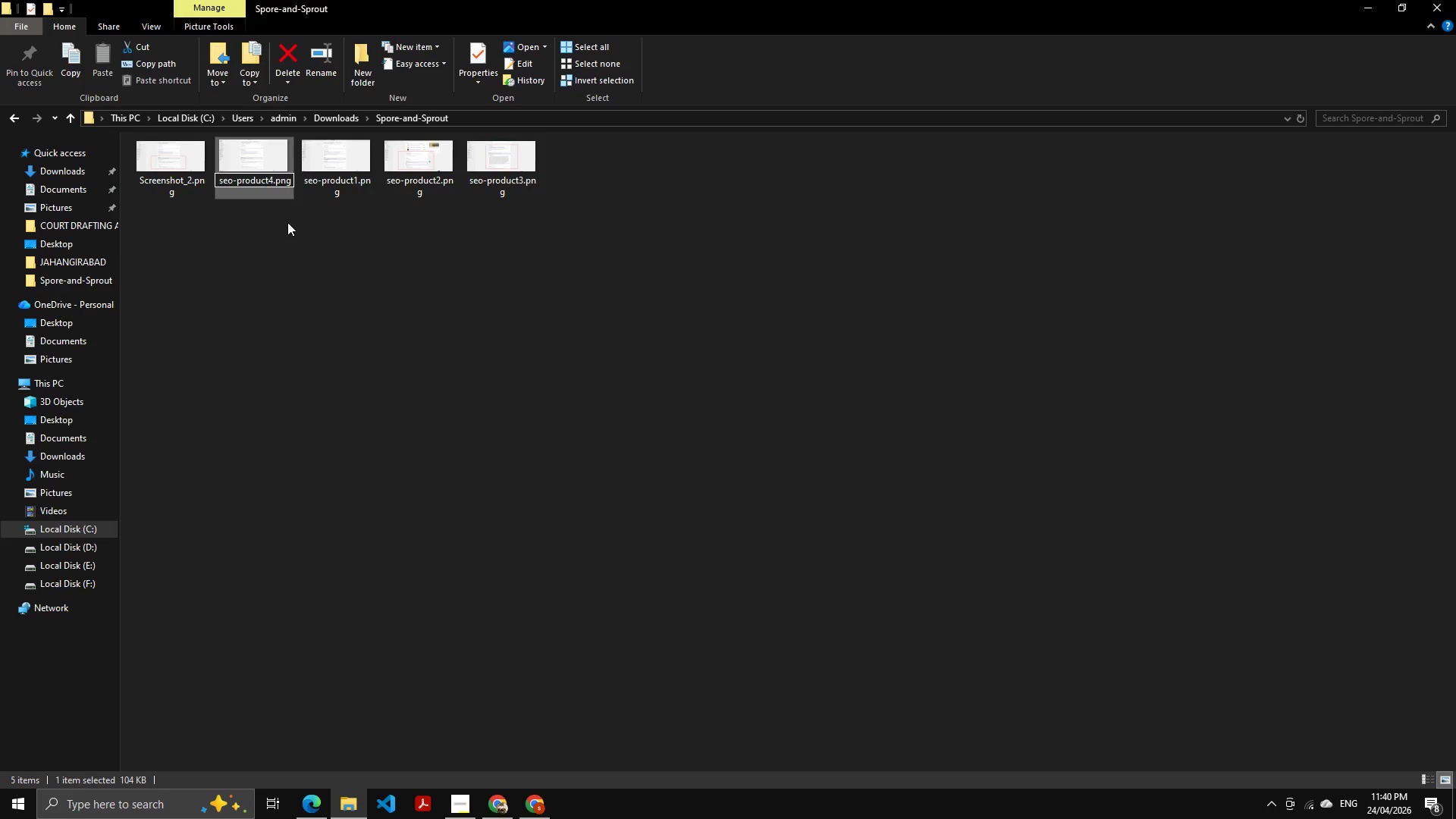 
key(NumpadEnter)
 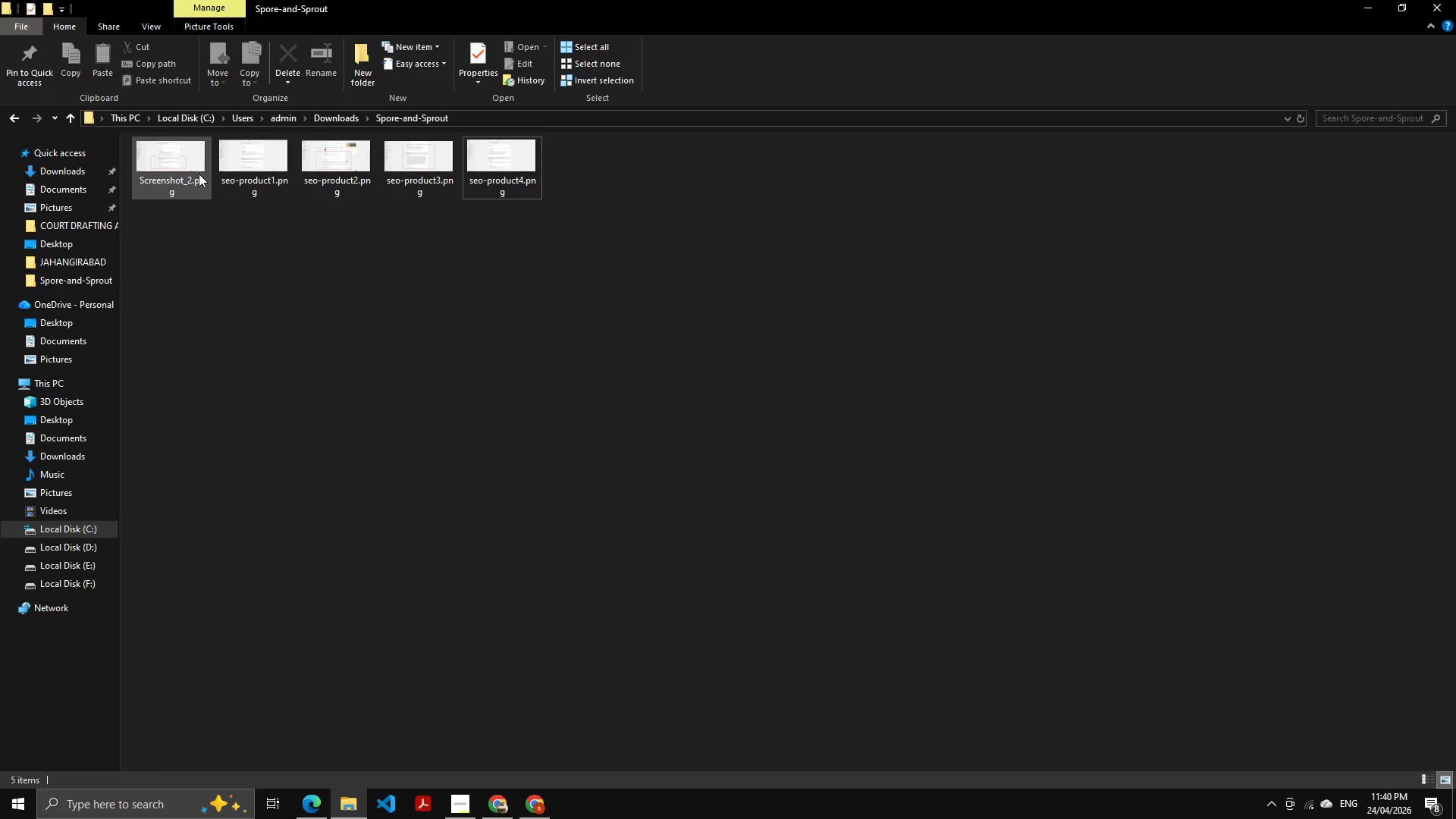 
left_click([183, 159])
 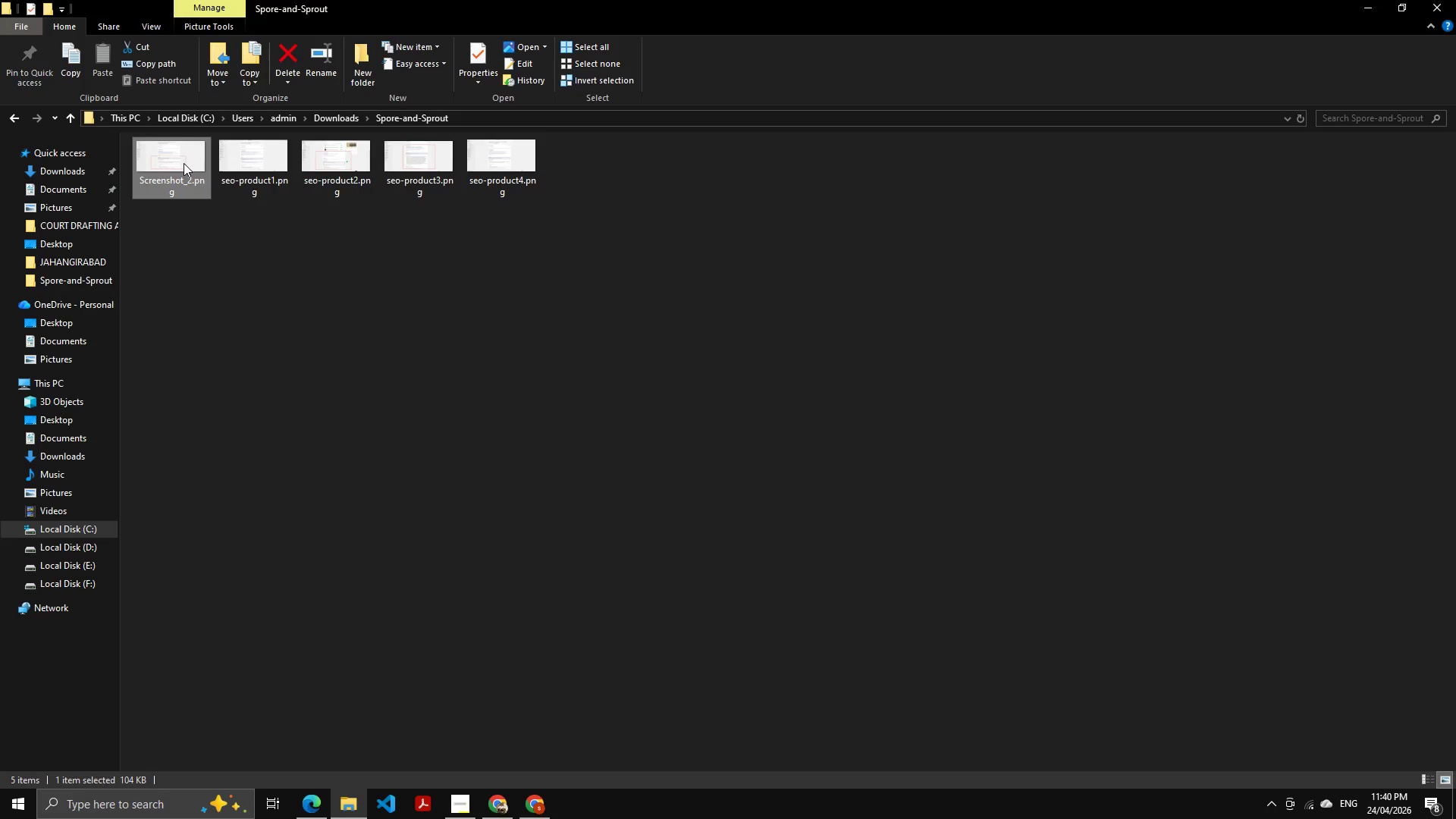 
key(F2)
 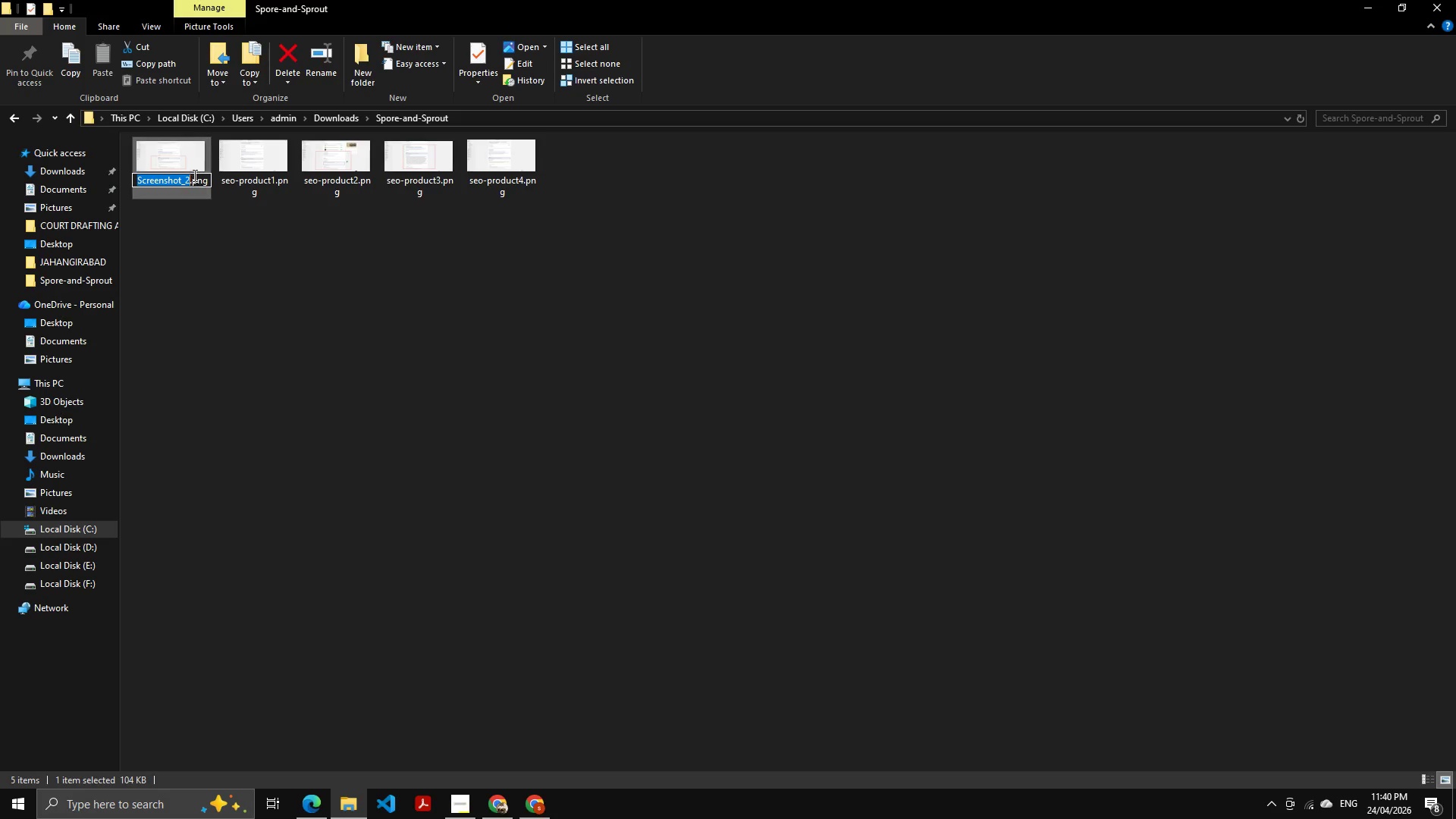 
key(Control+F)
 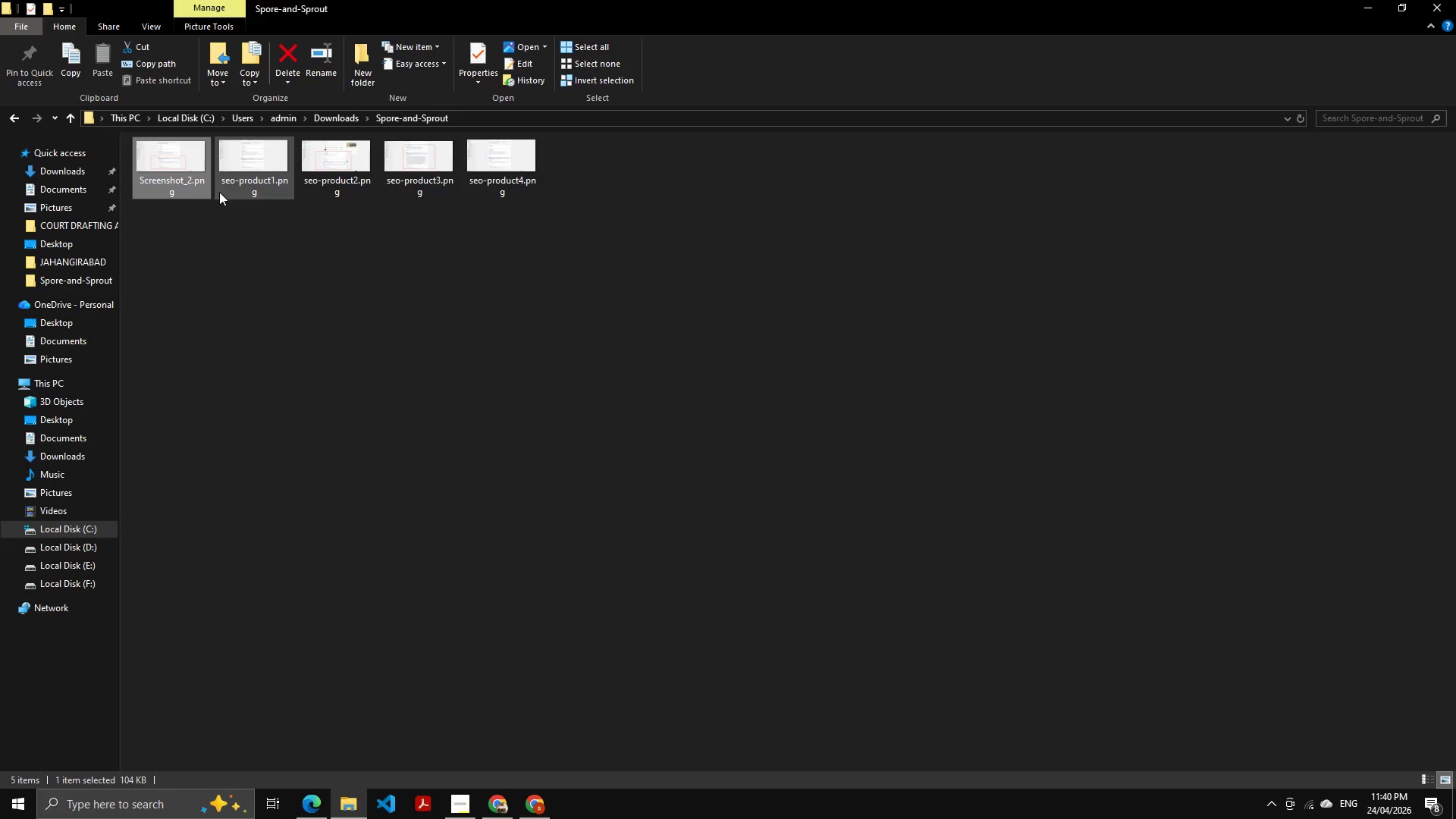 
key(Control+A)
 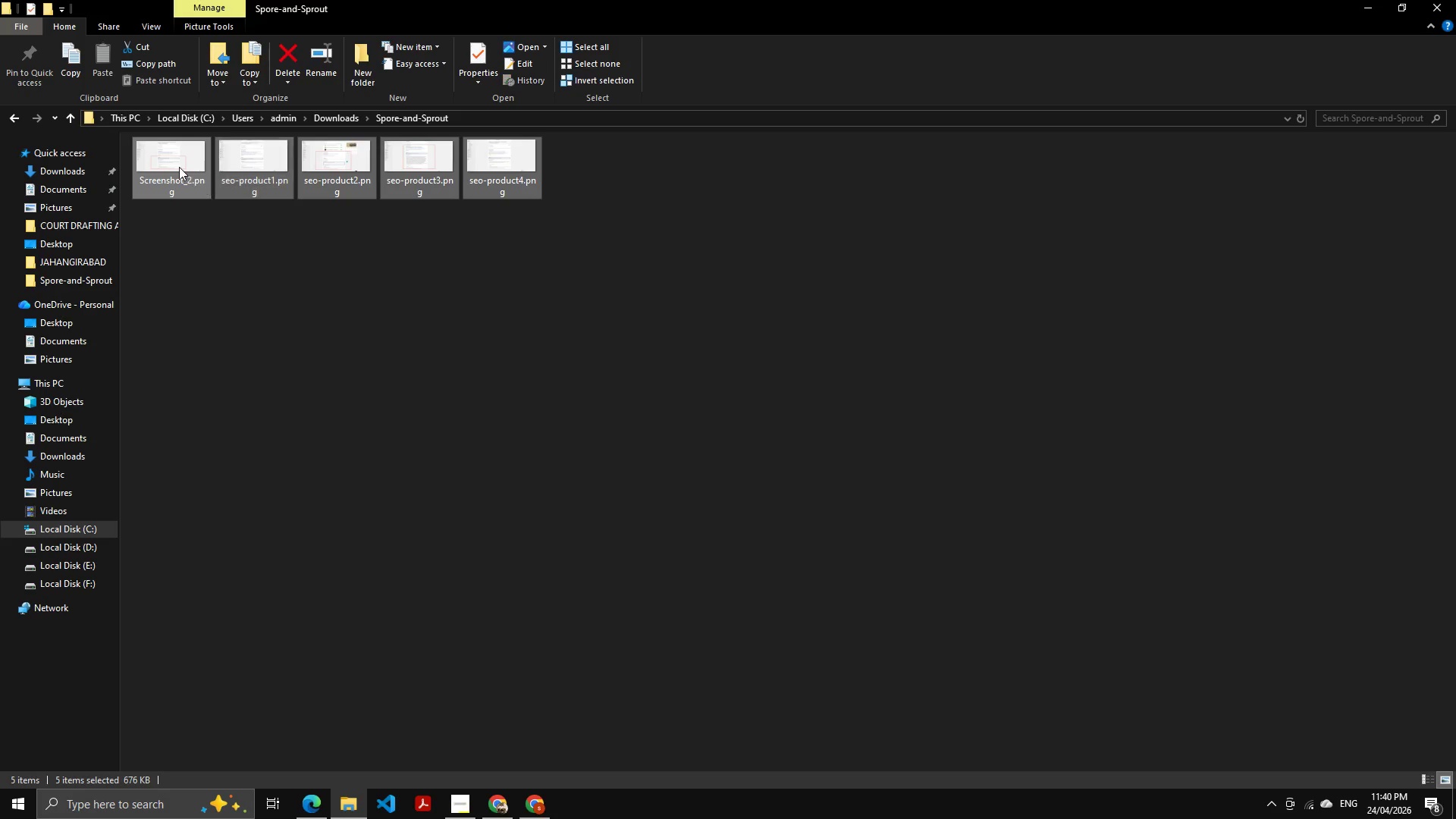 
left_click([178, 166])
 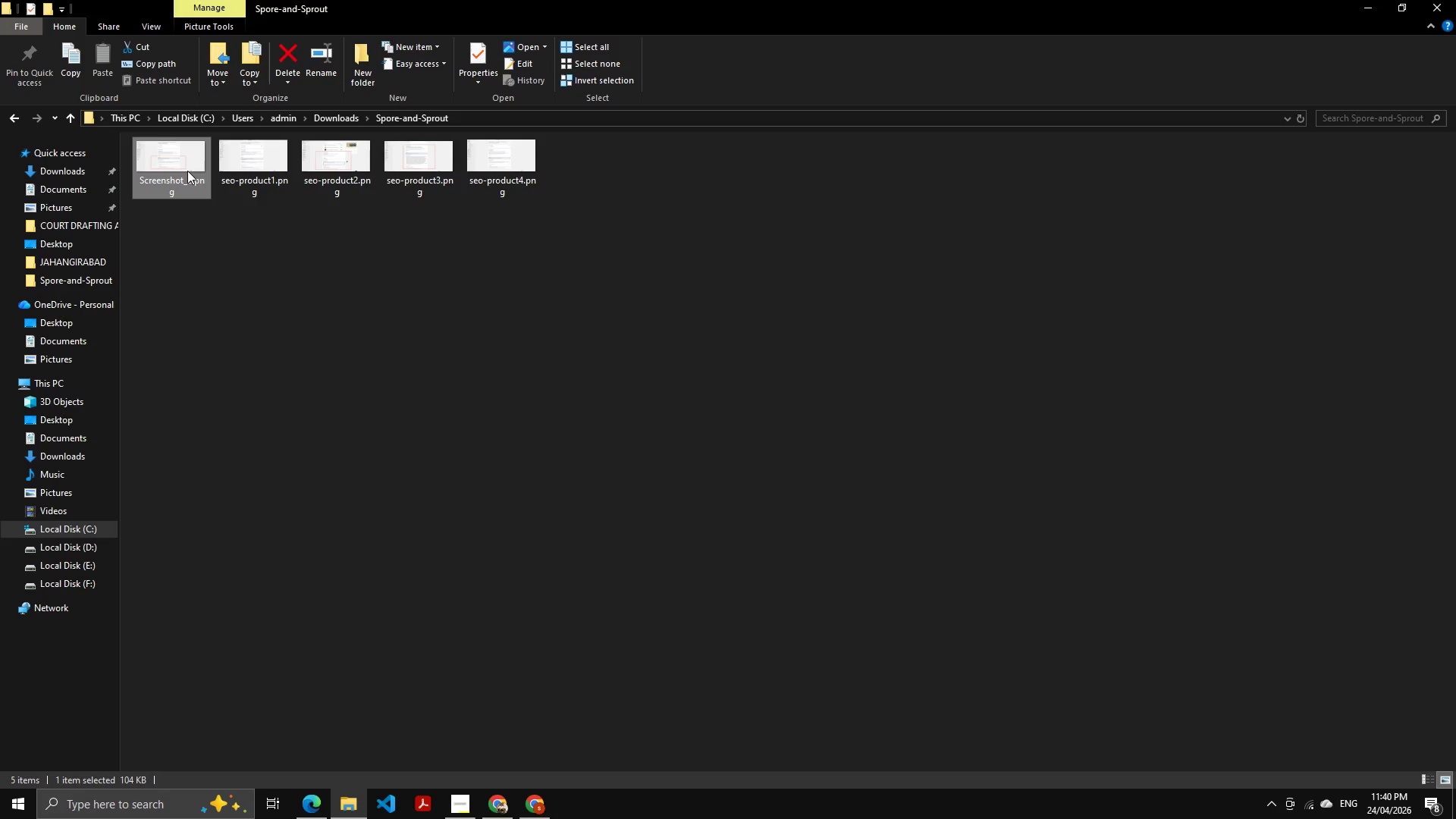 
key(Control+F3)
 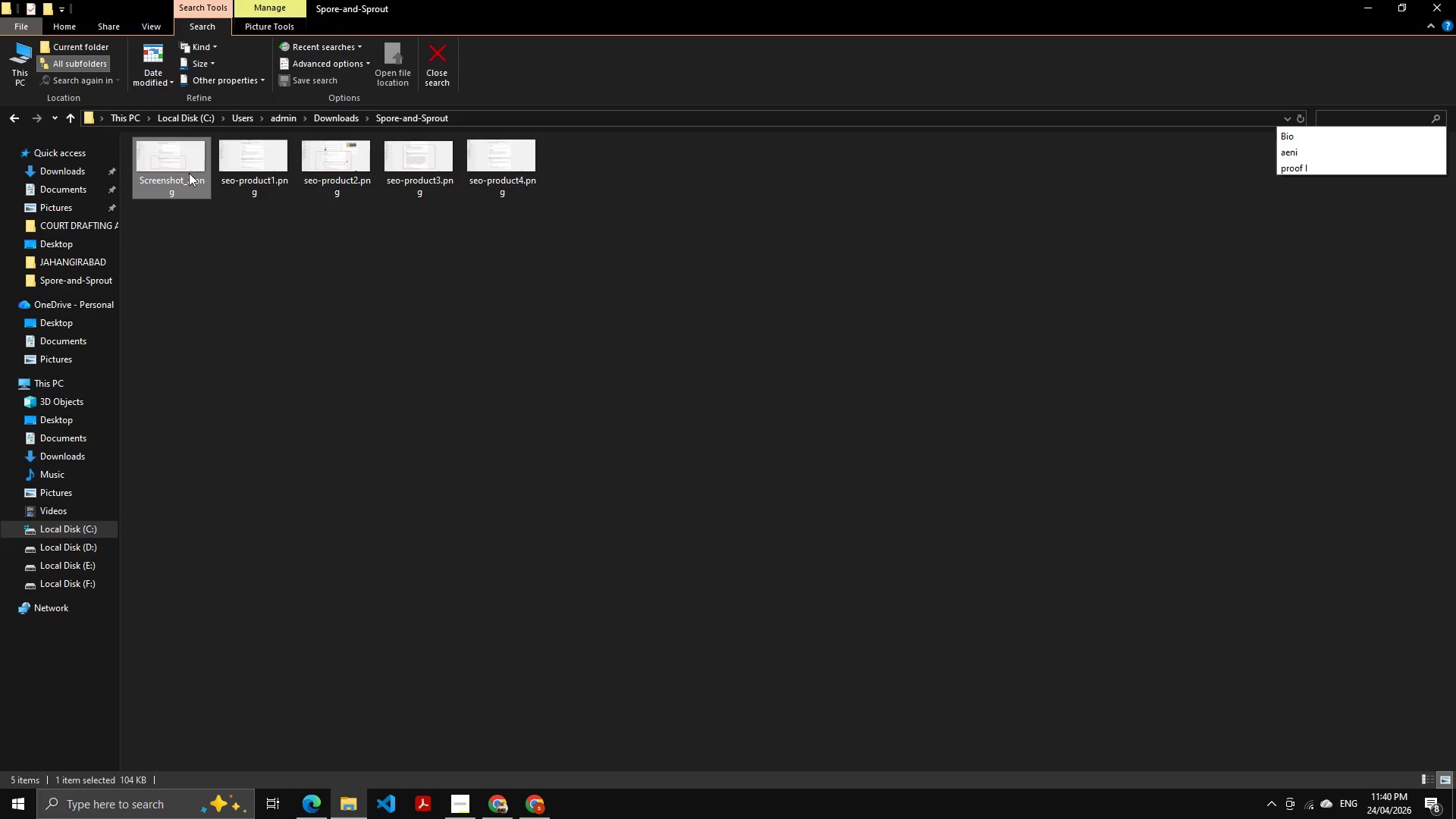 
key(Control+F2)
 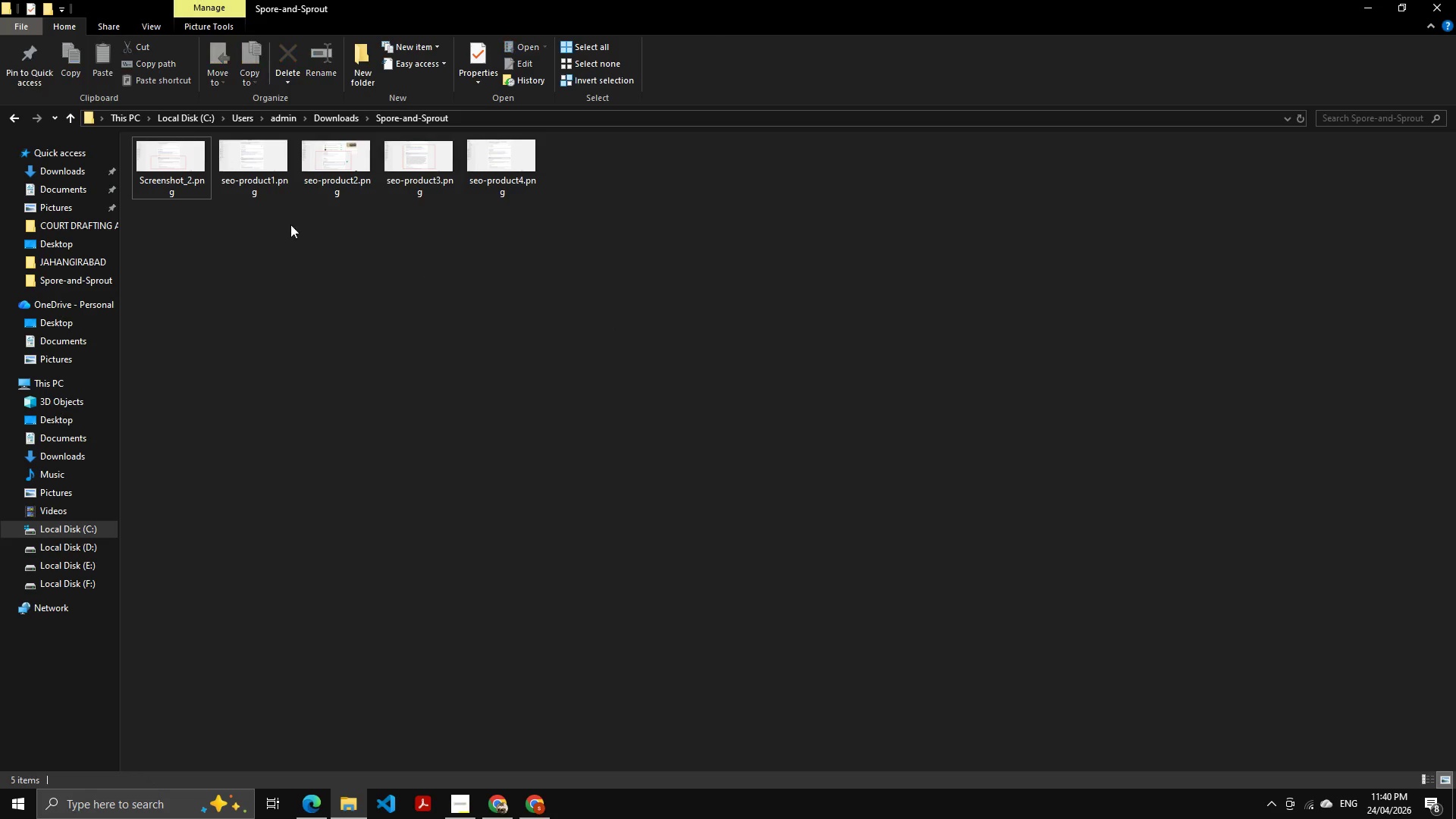 
left_click([201, 170])
 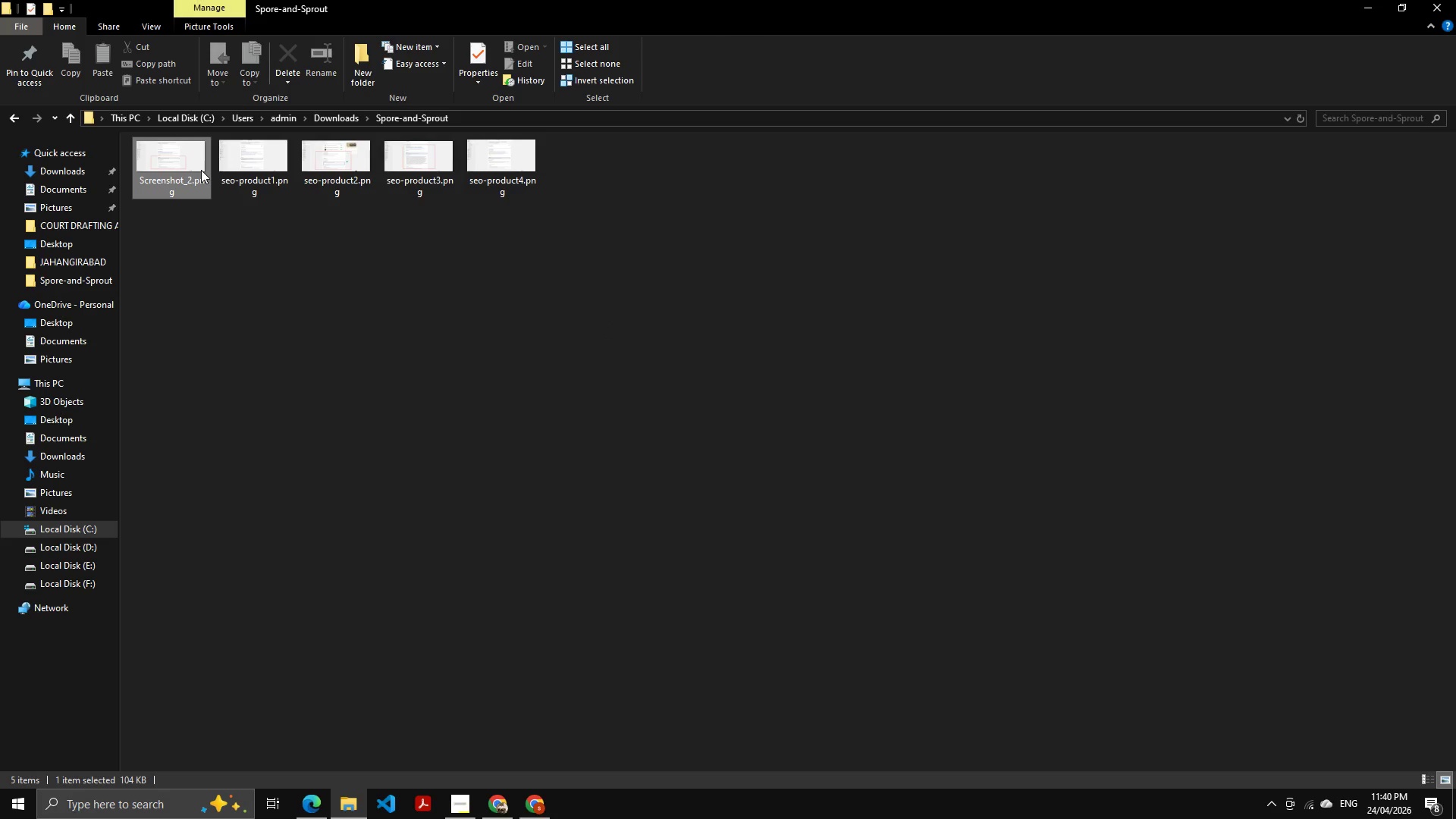 
key(F2)
 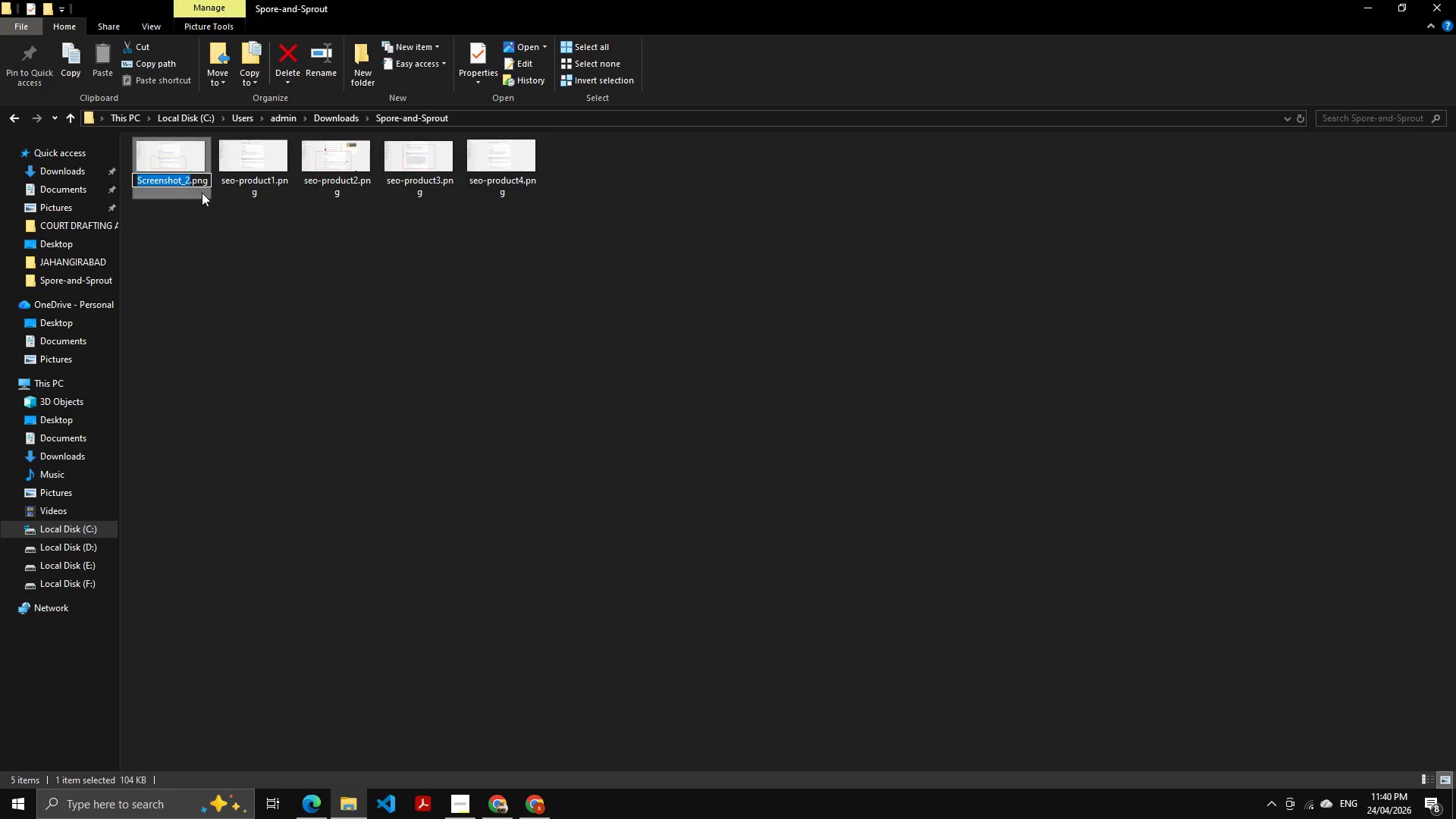 
key(Control+A)
 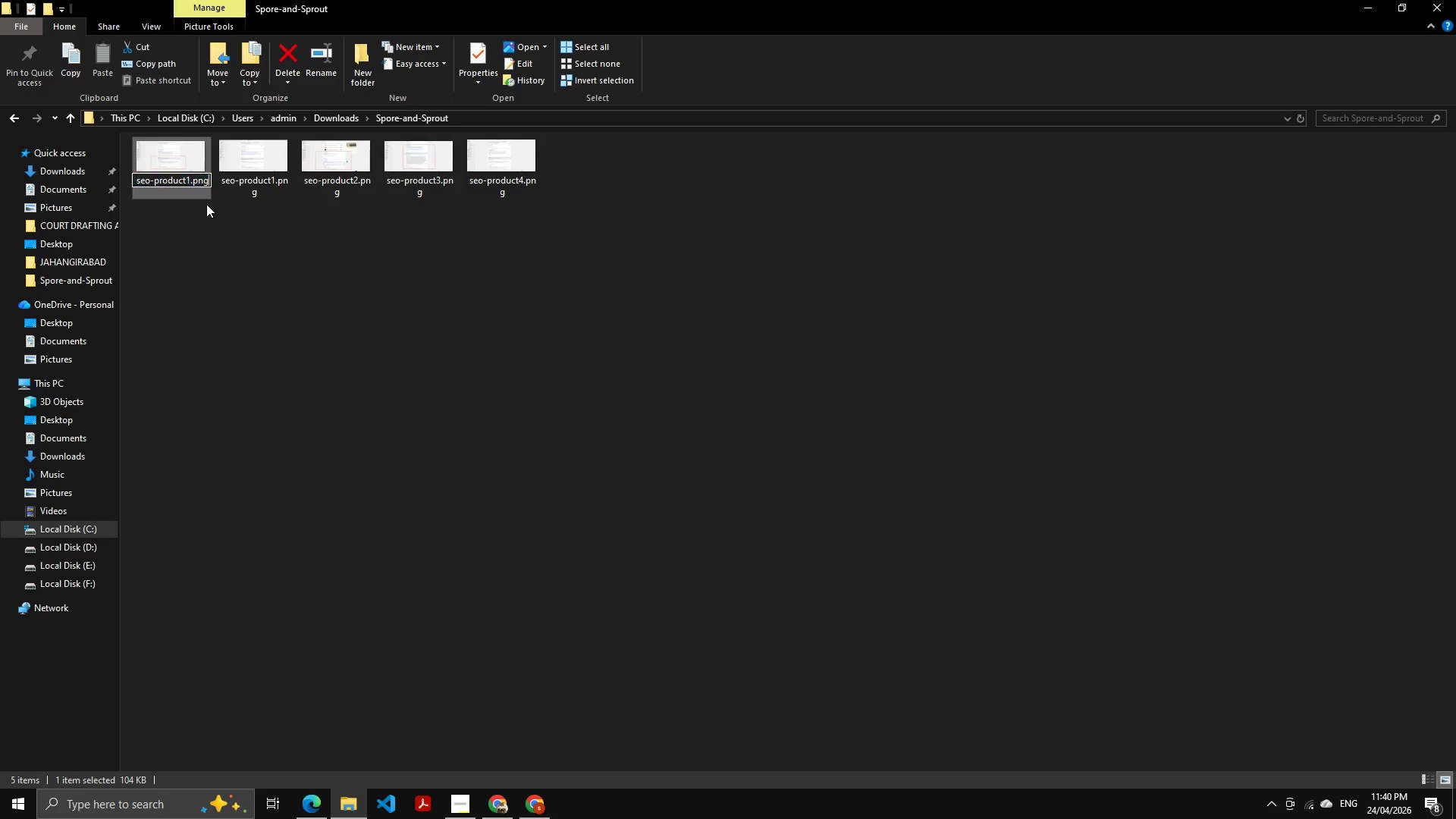 
key(Control+V)
 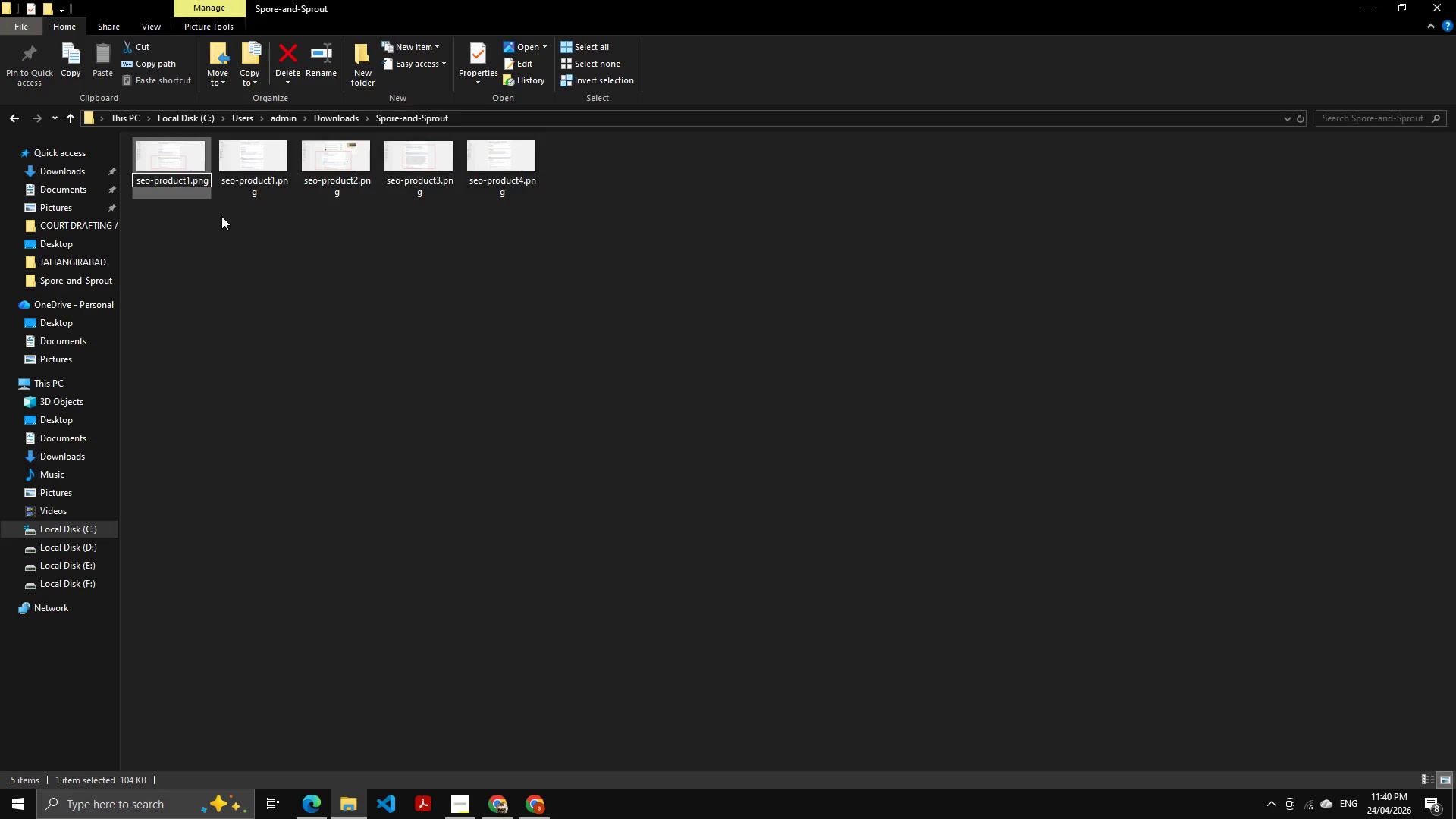 
key(Control+ArrowLeft)
 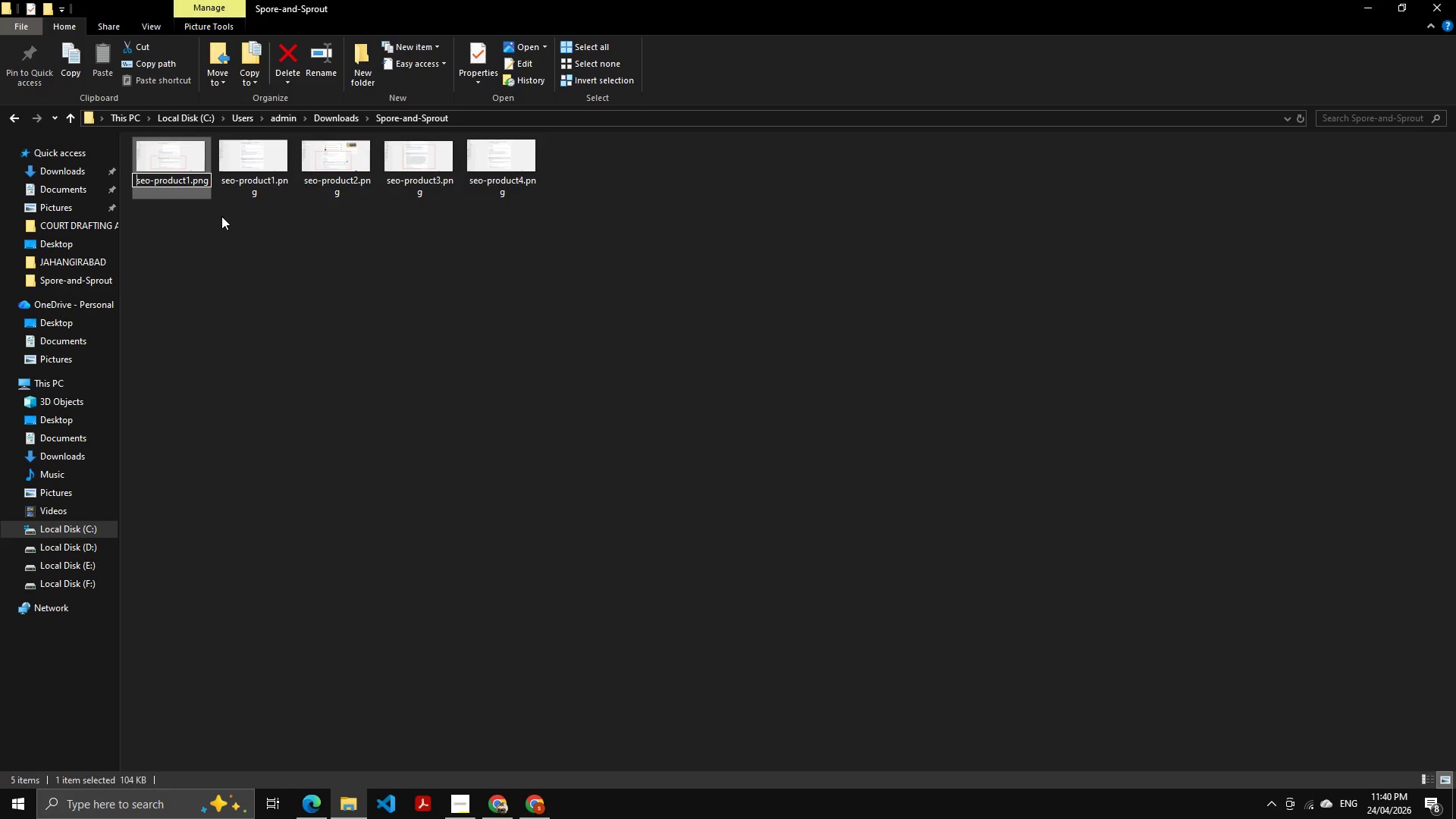 
key(Control+ArrowLeft)
 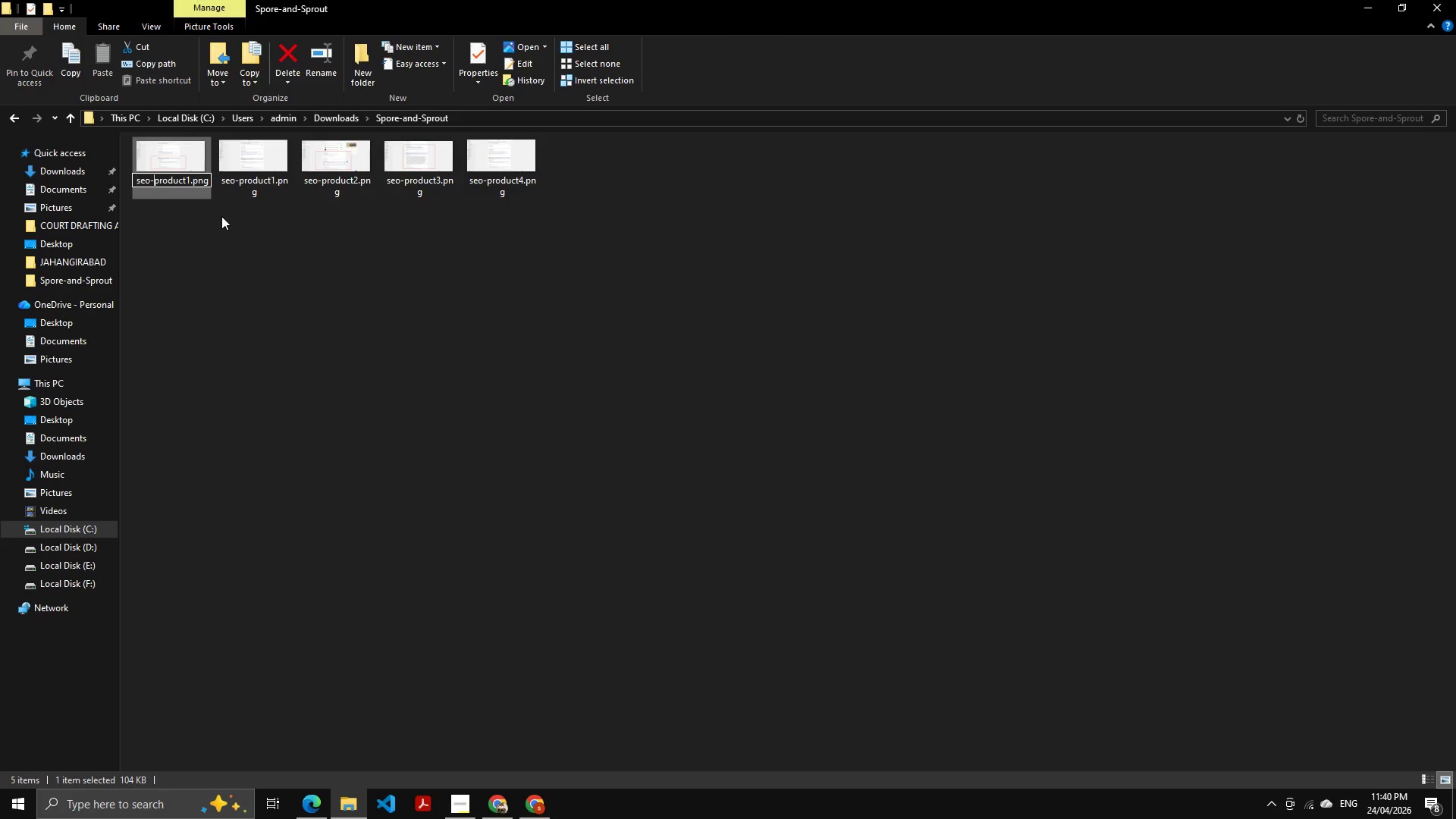 
key(Control+ArrowRight)
 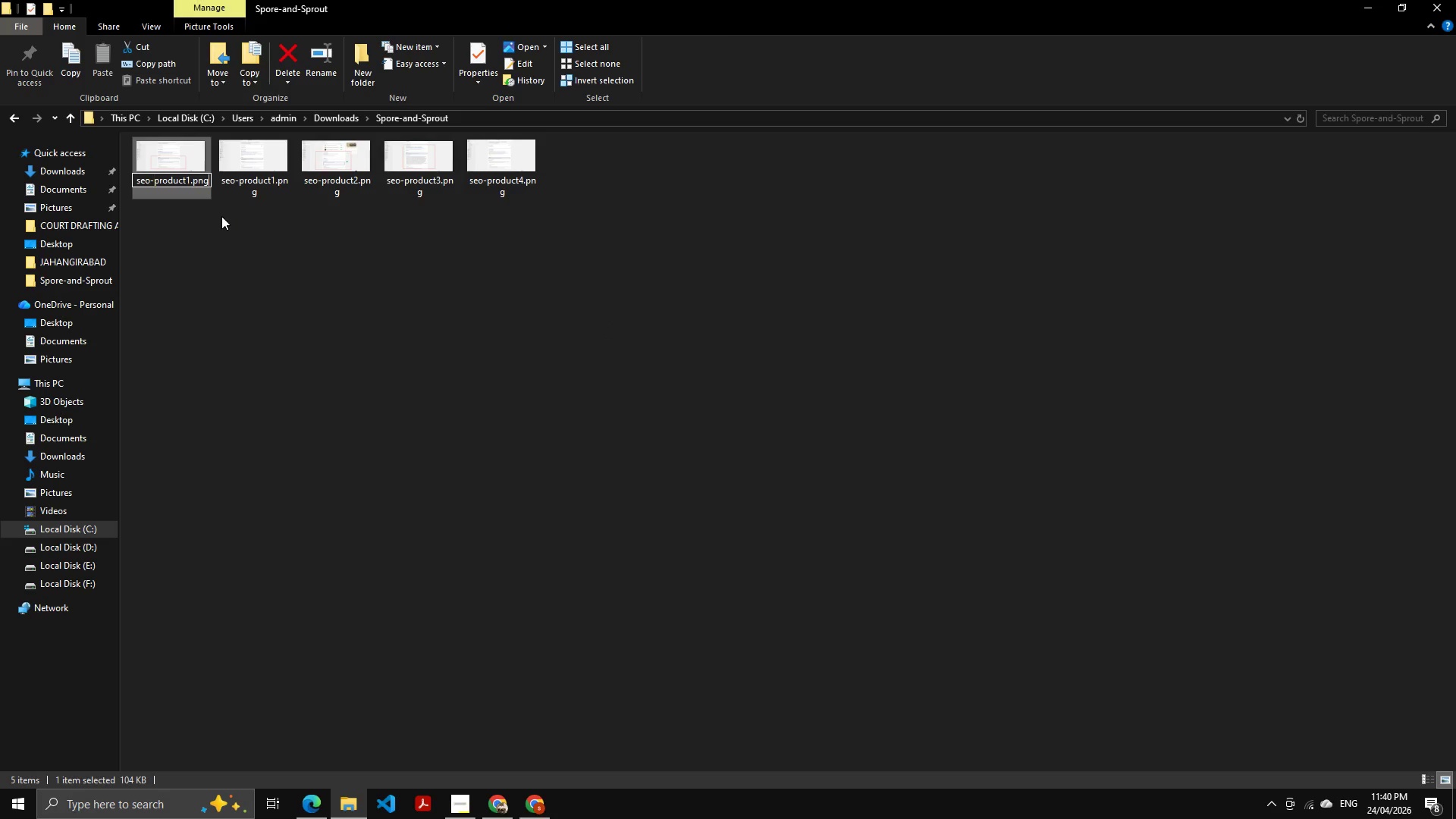 
key(Control+ArrowRight)
 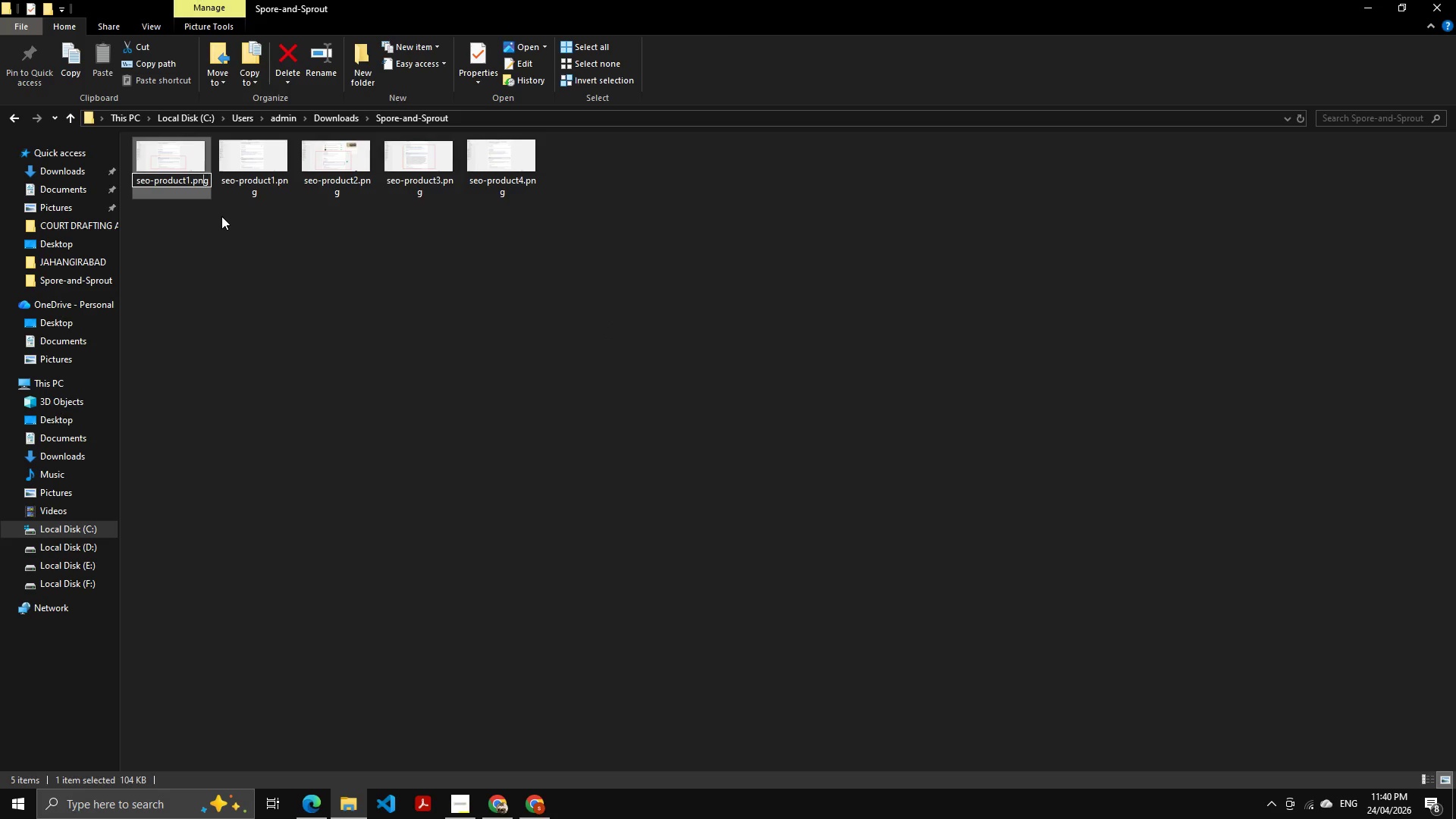 
key(ArrowLeft)
 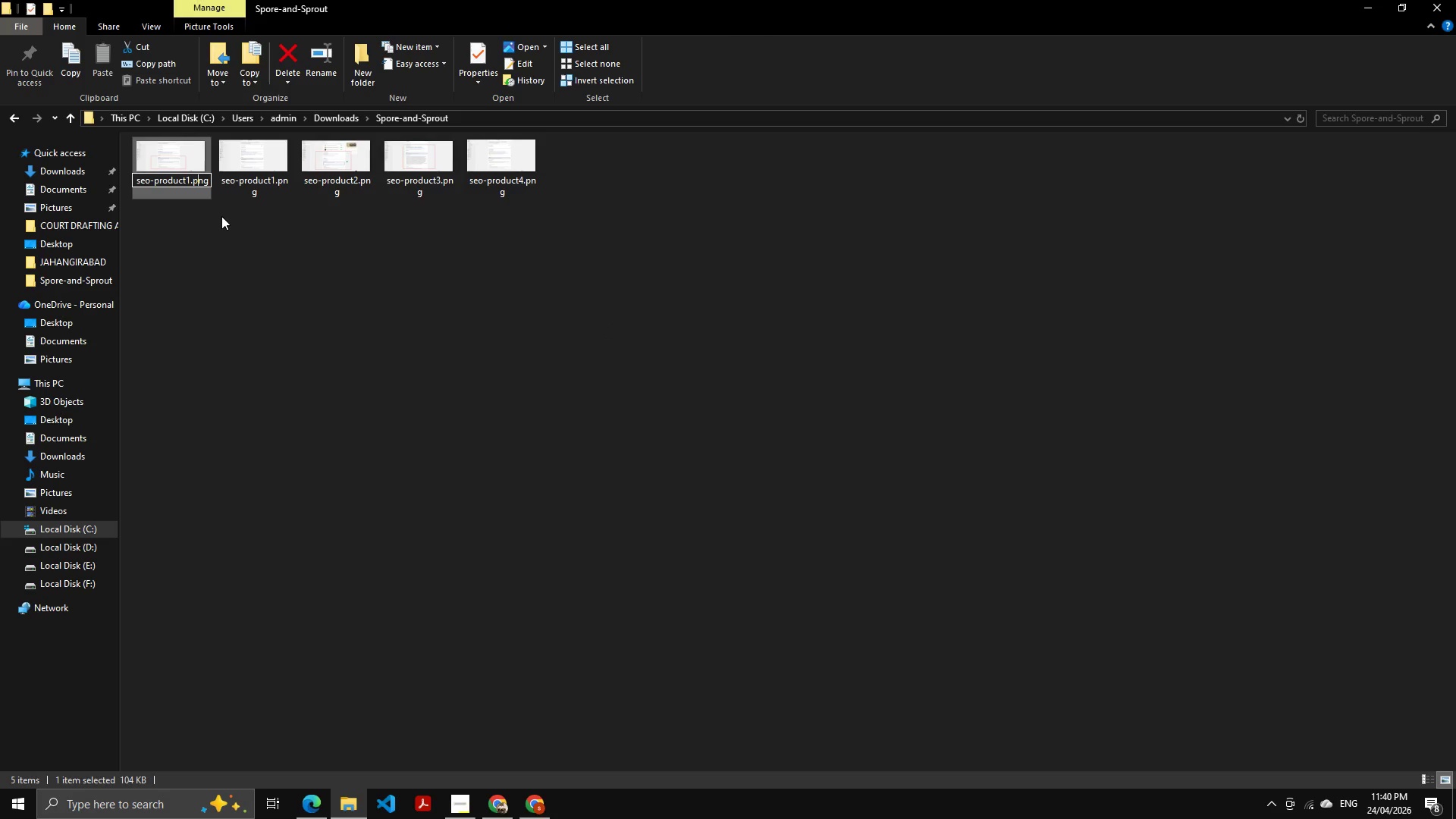 
key(ArrowLeft)
 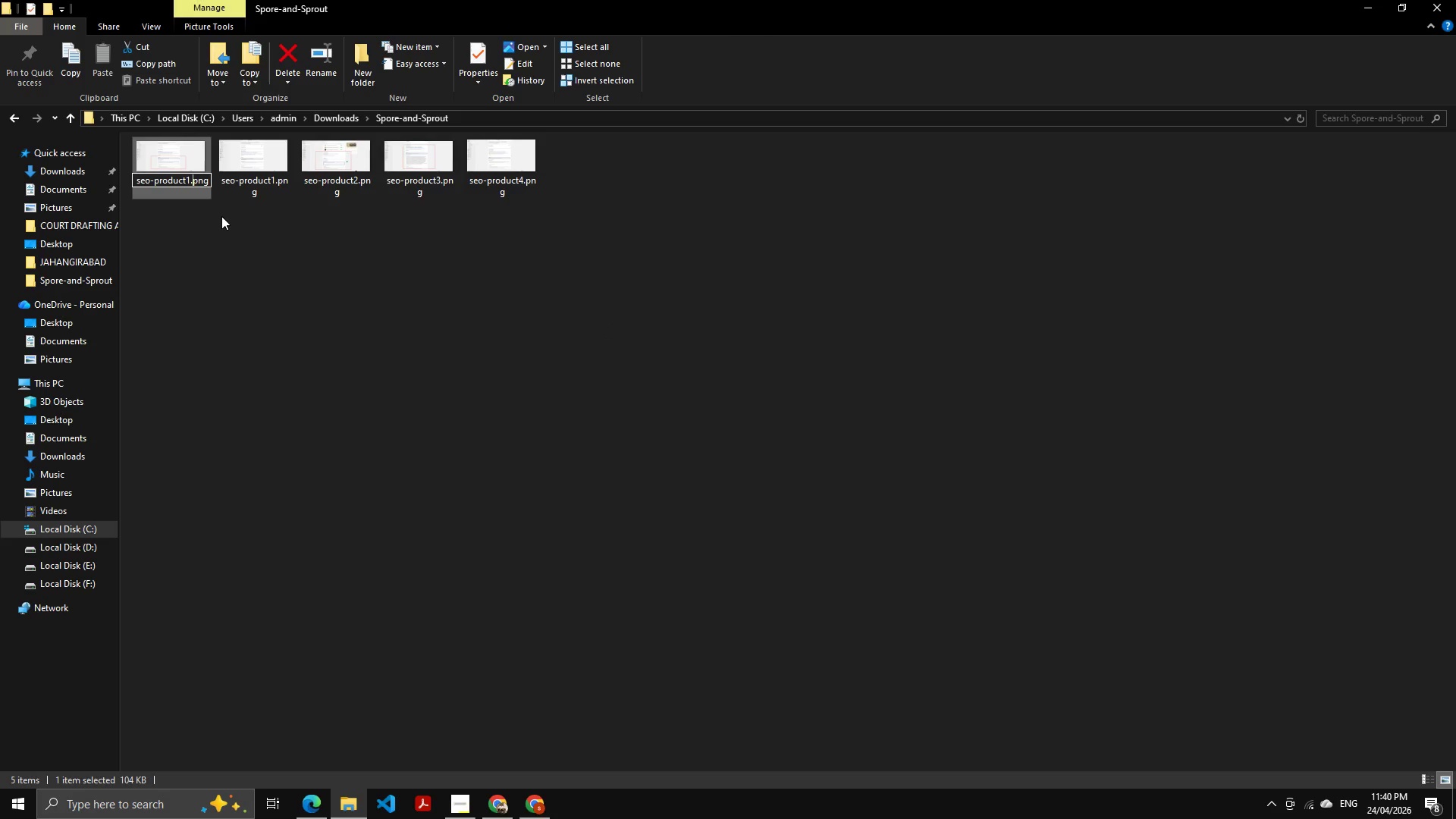 
key(ArrowLeft)
 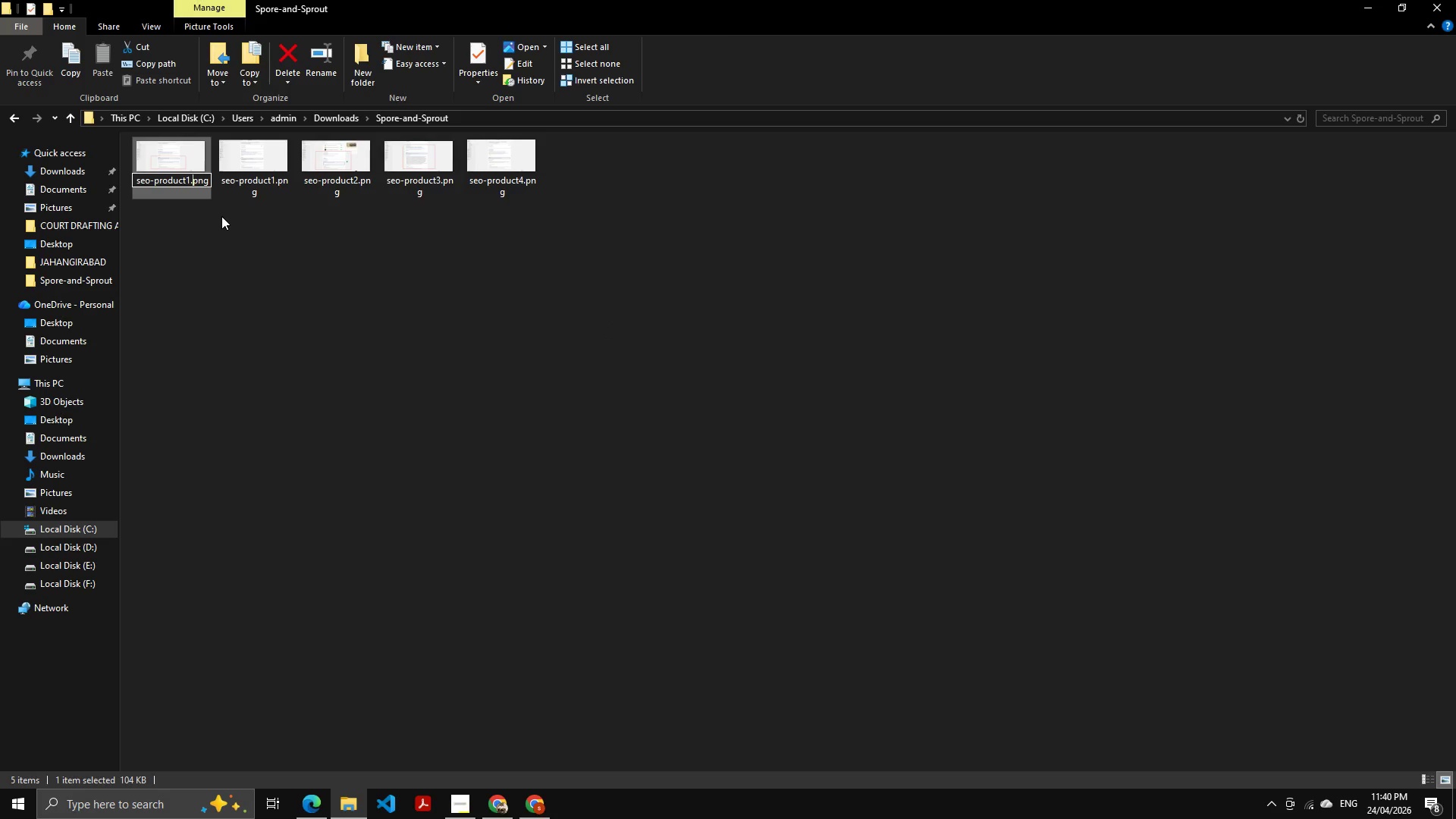 
key(ArrowLeft)
 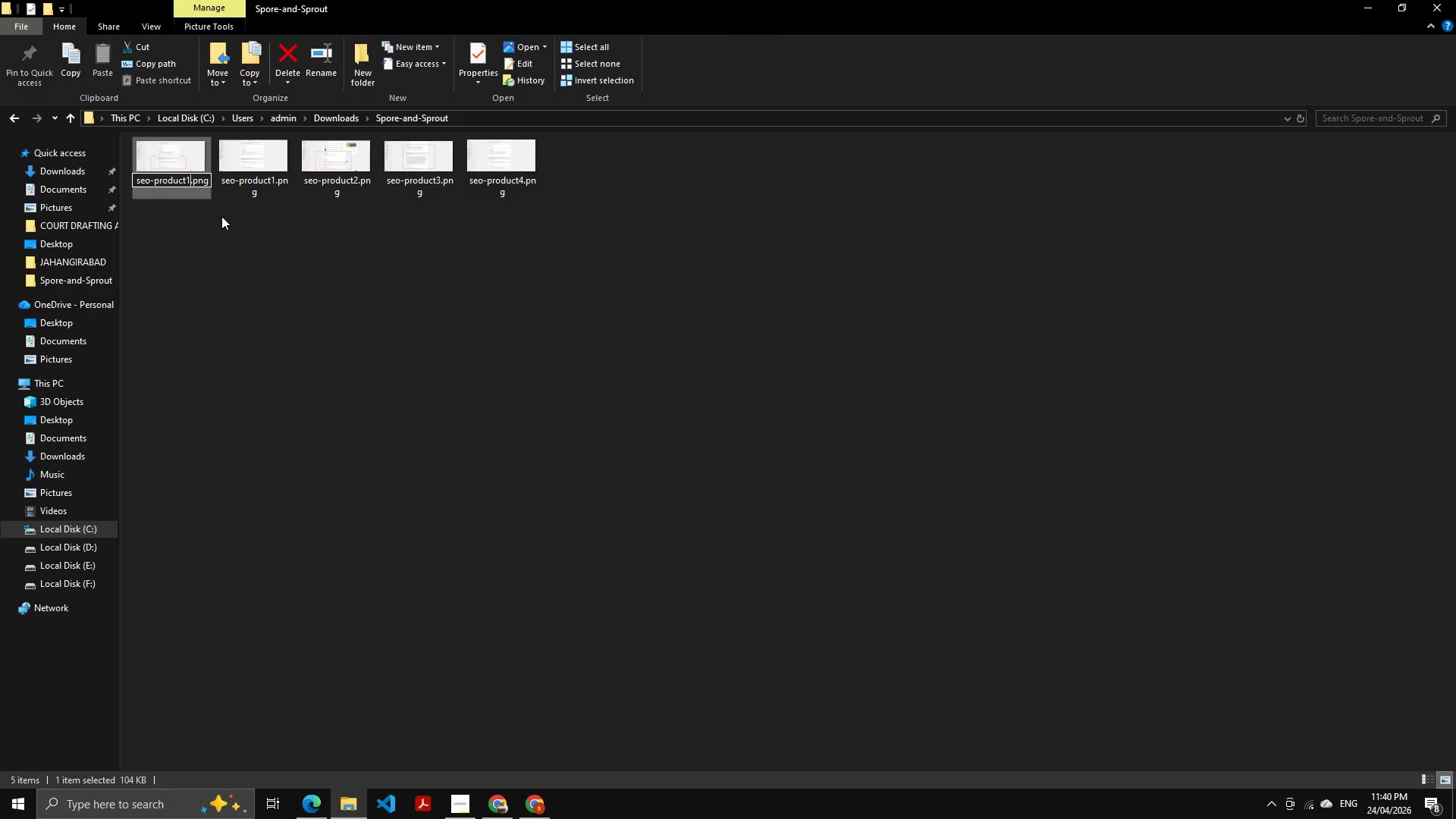 
key(Backspace)
 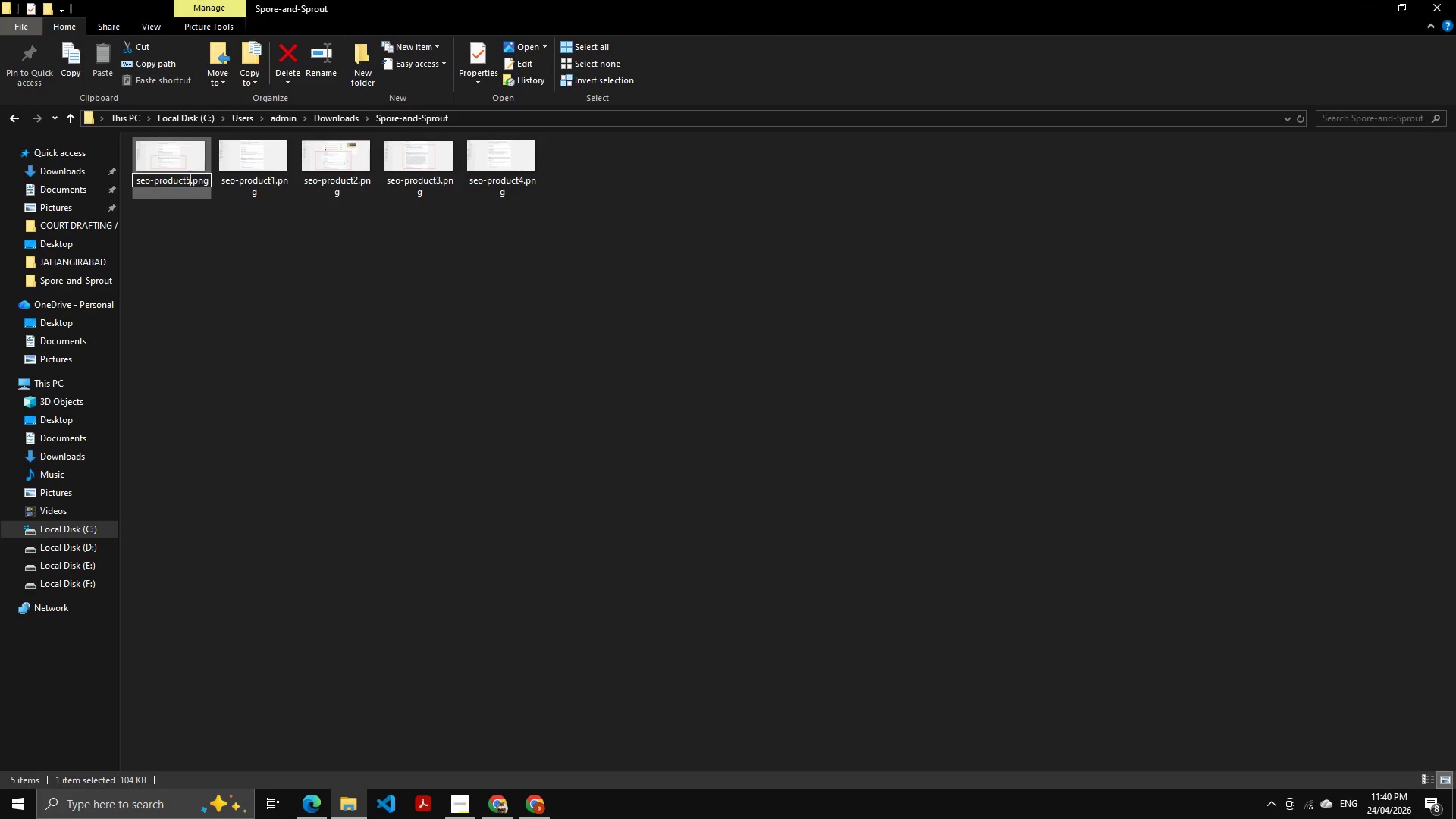 
key(Numpad5)
 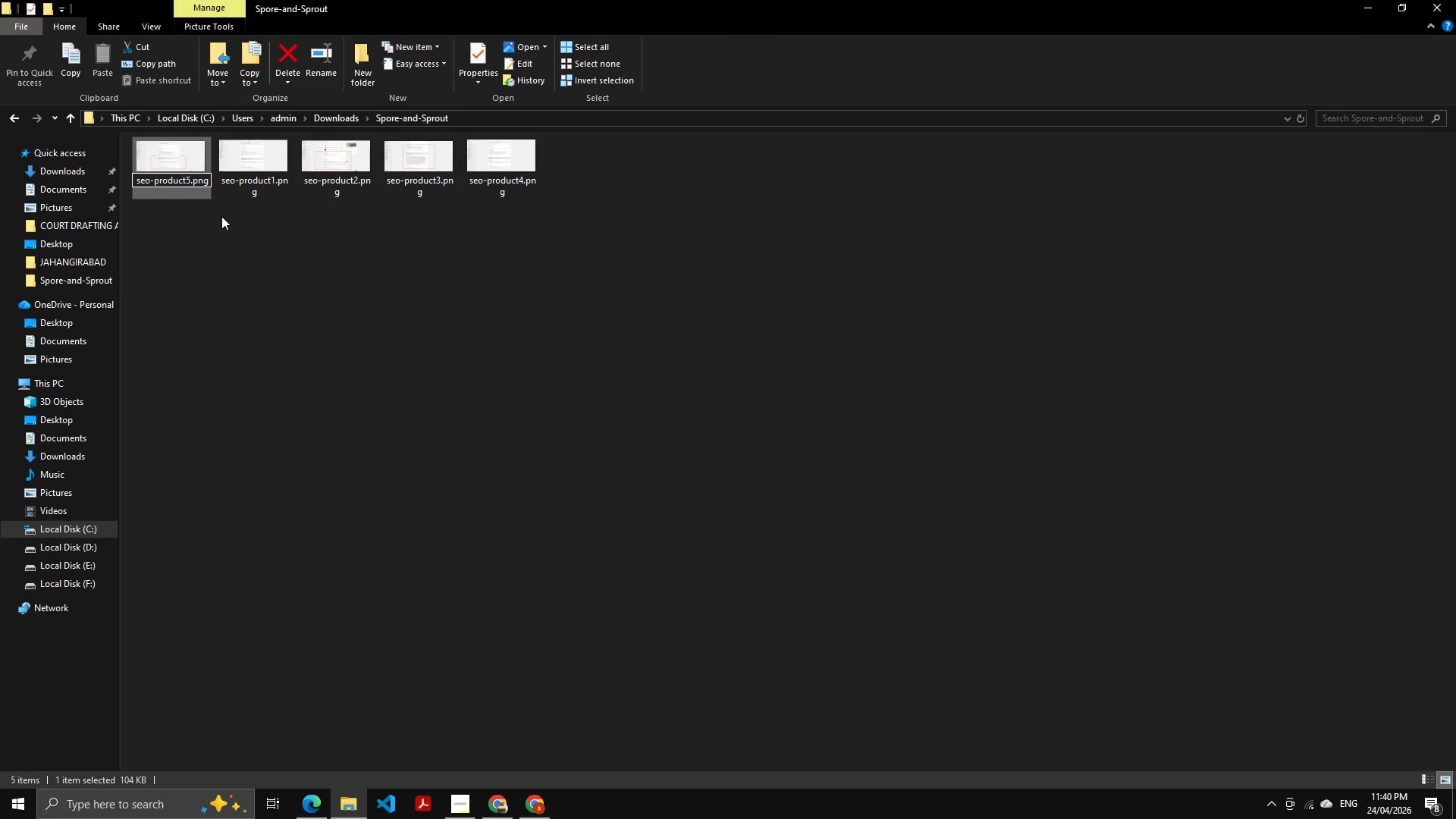 
key(NumpadEnter)
 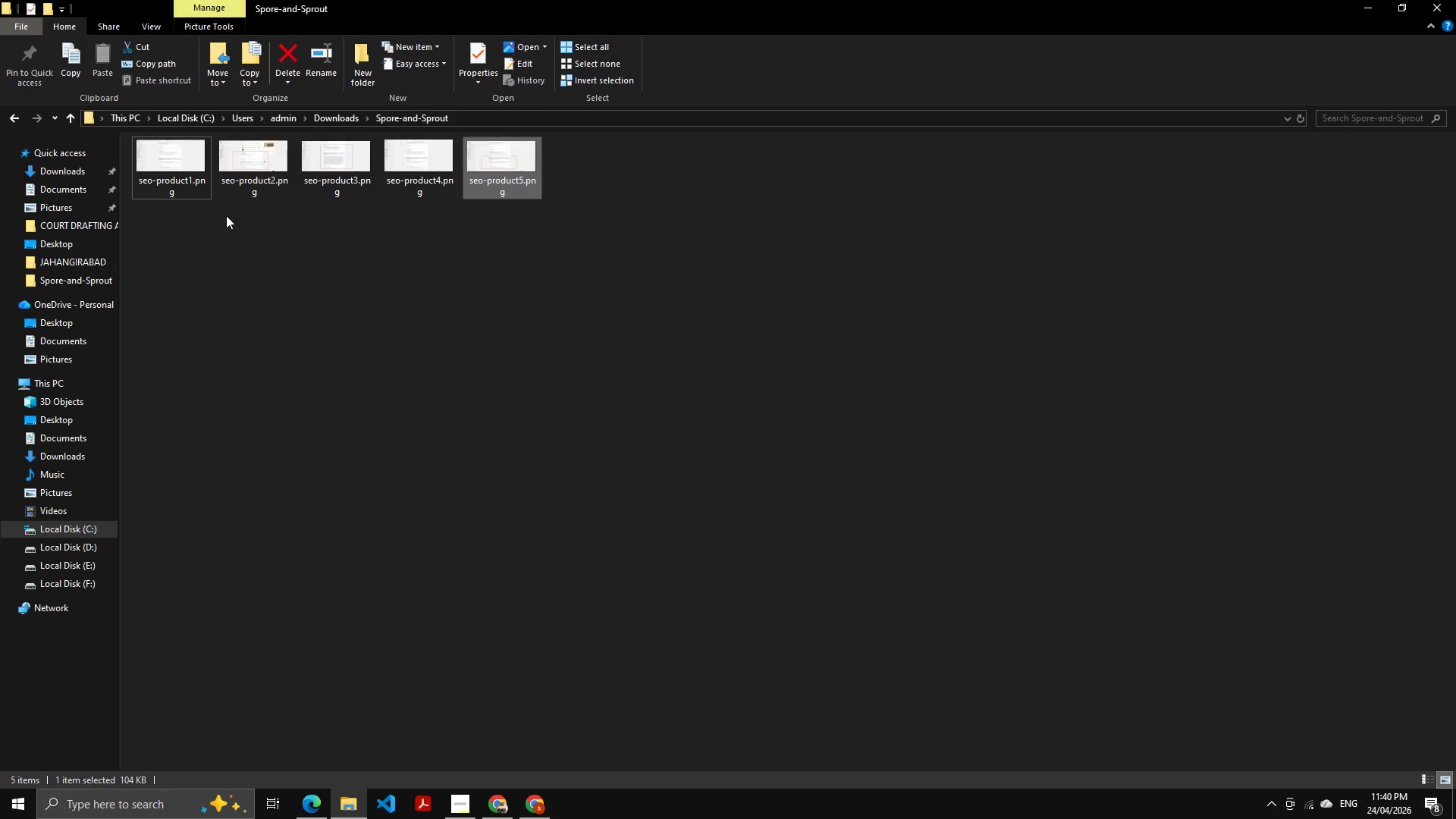 
left_click([340, 340])
 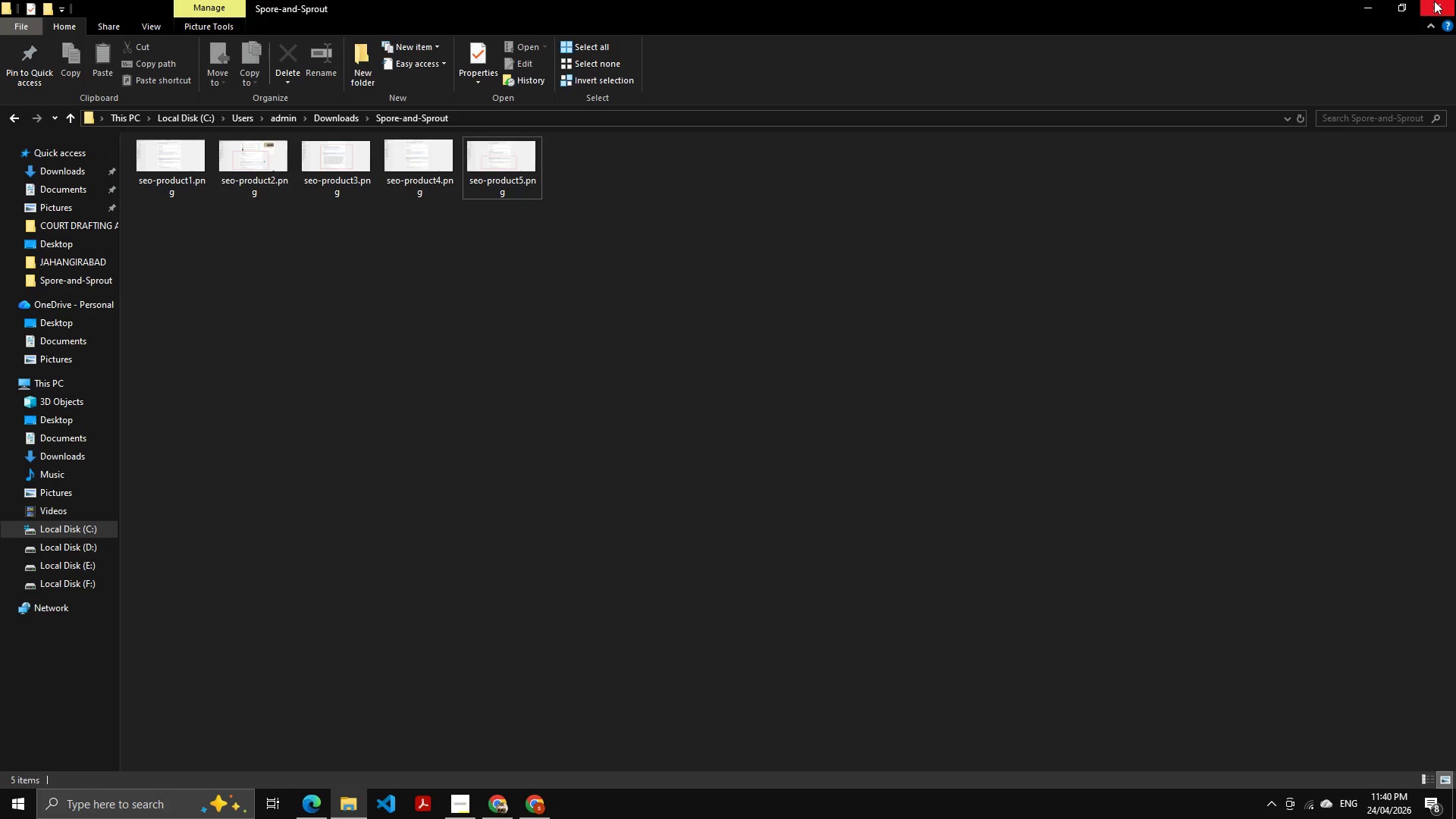 
wait(15.19)
 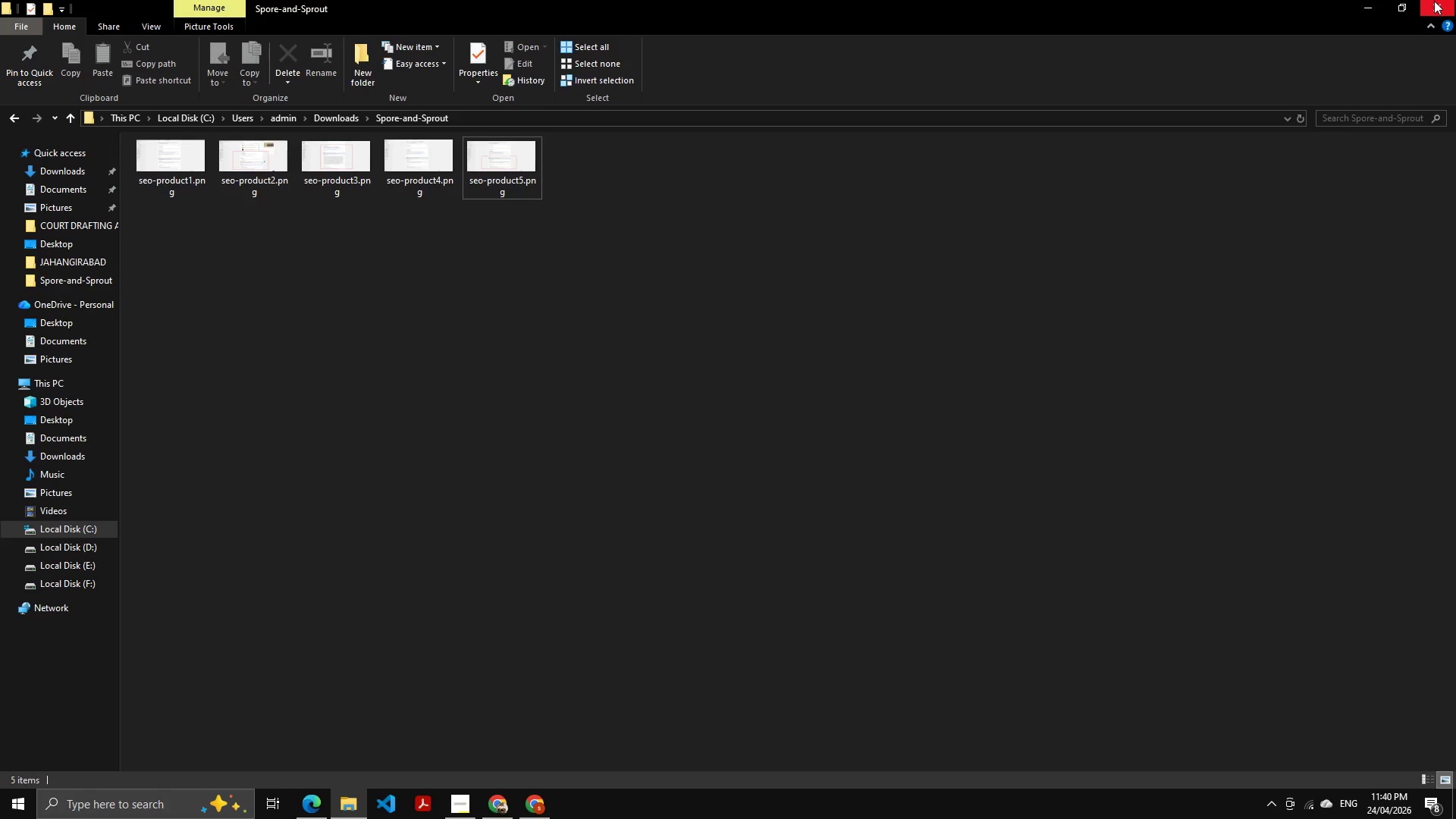 
key(Alt+AltLeft)
 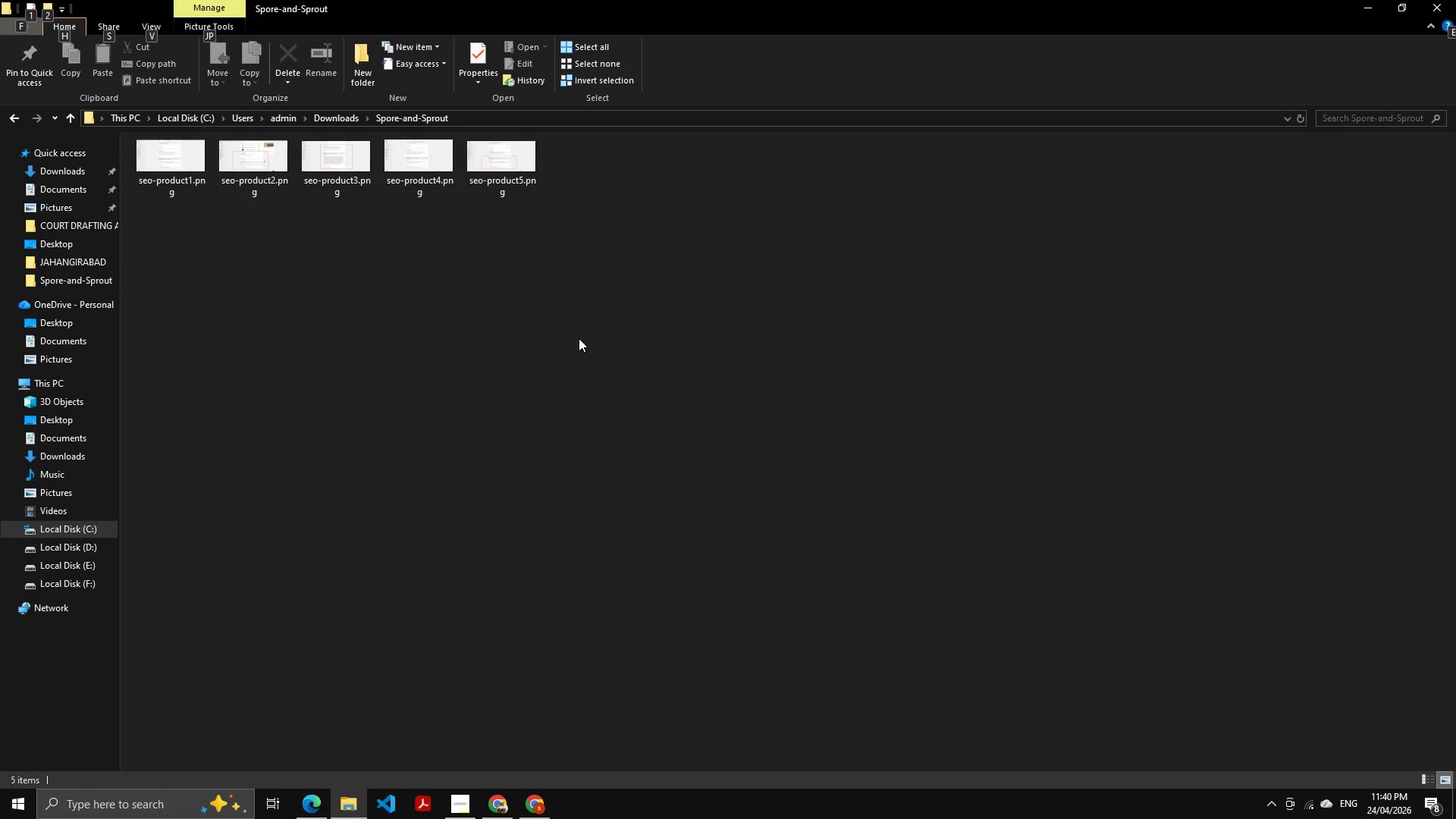 
key(Alt+Tab)
 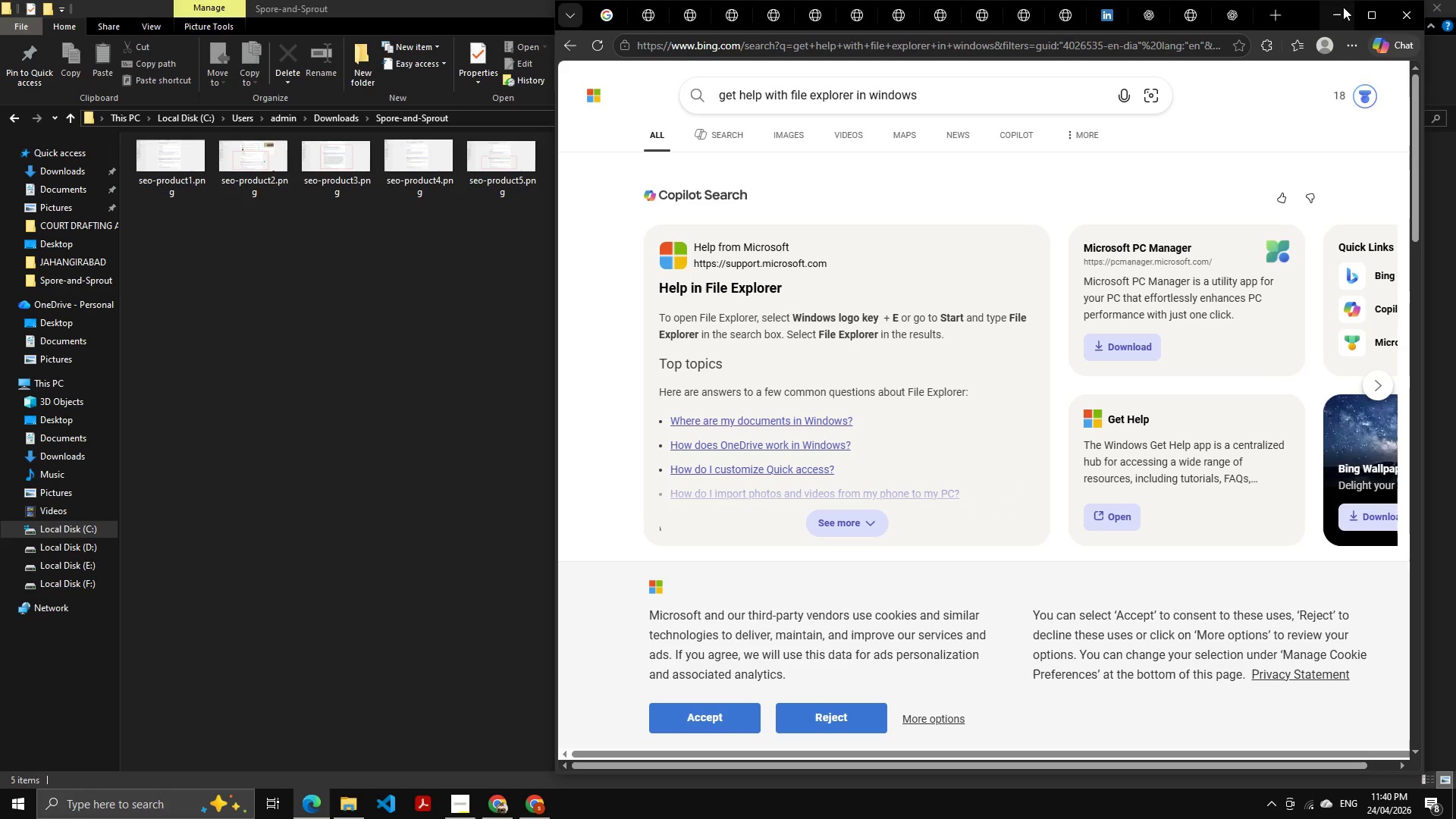 
left_click([1410, 16])
 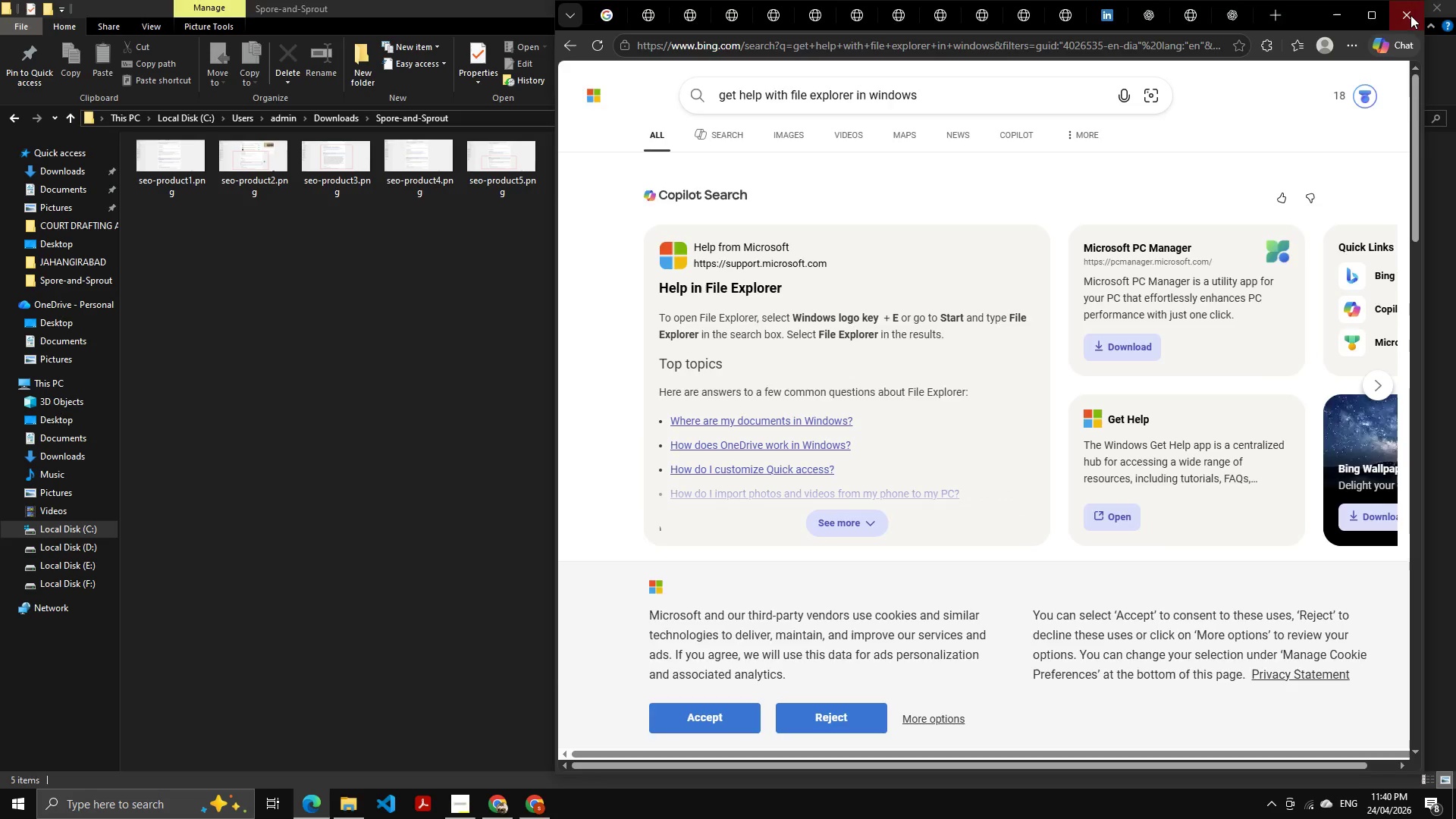 
key(Alt+Tab)
 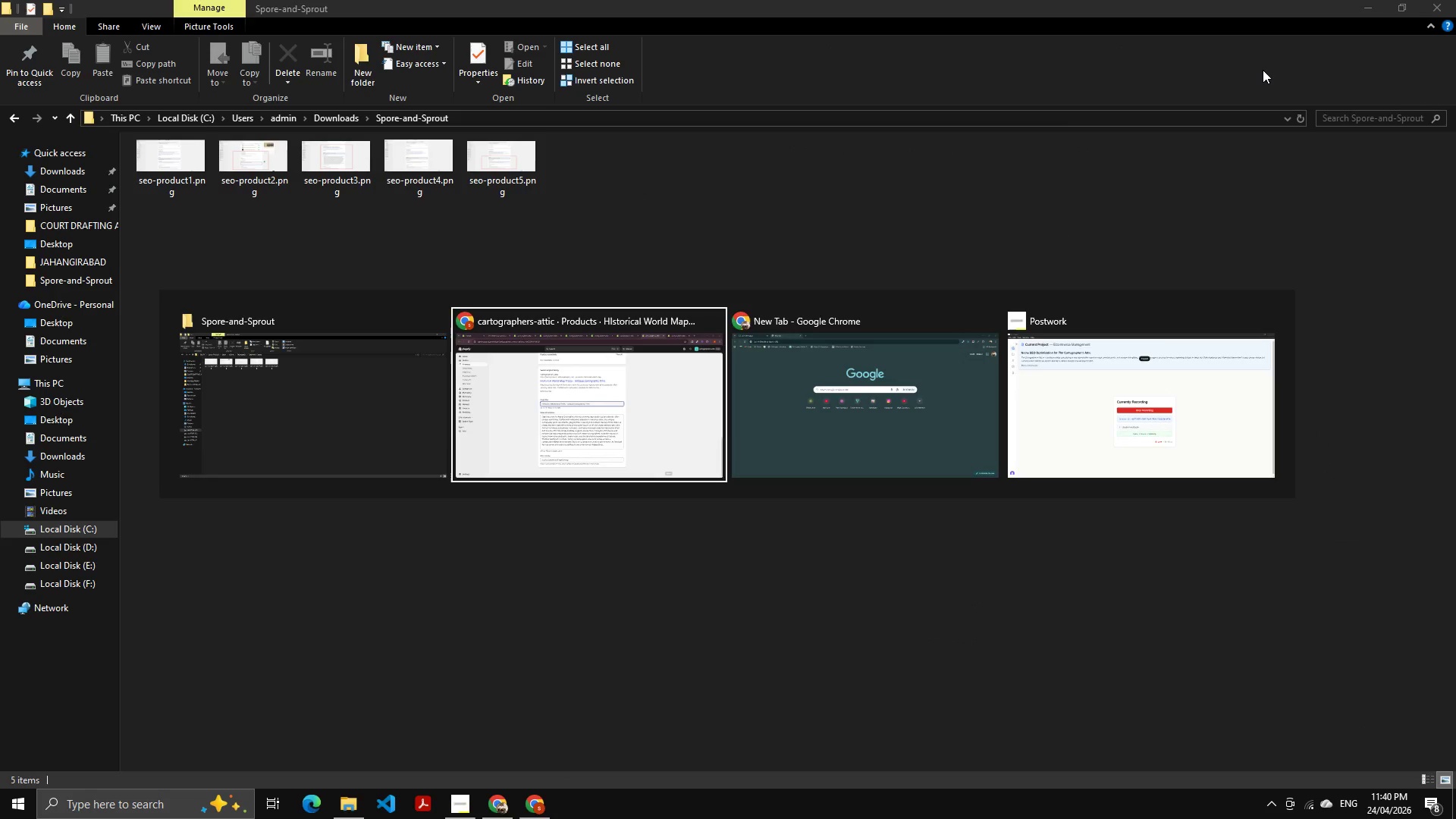 
key(Alt+Tab)
 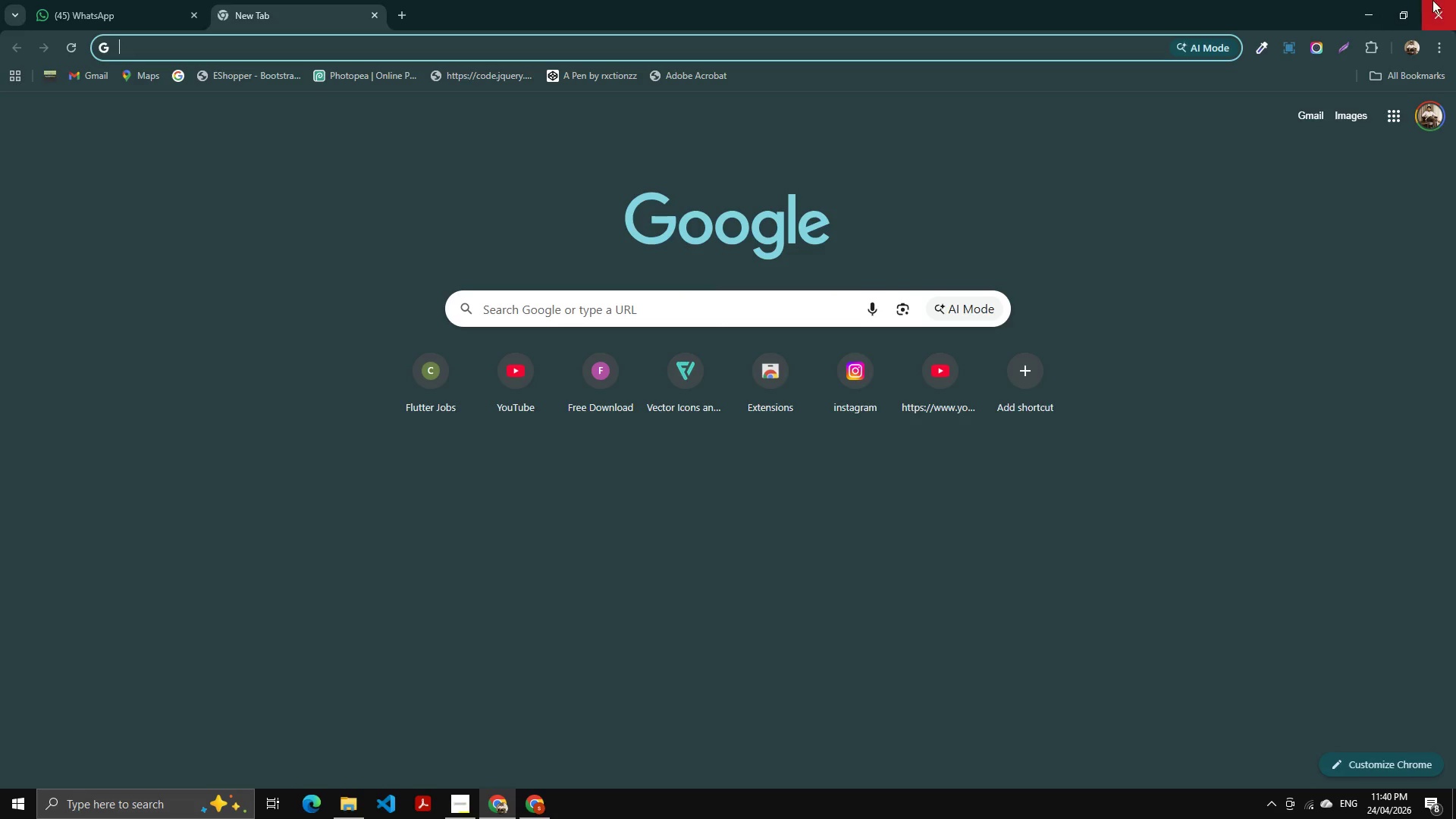 
left_click([1436, 4])
 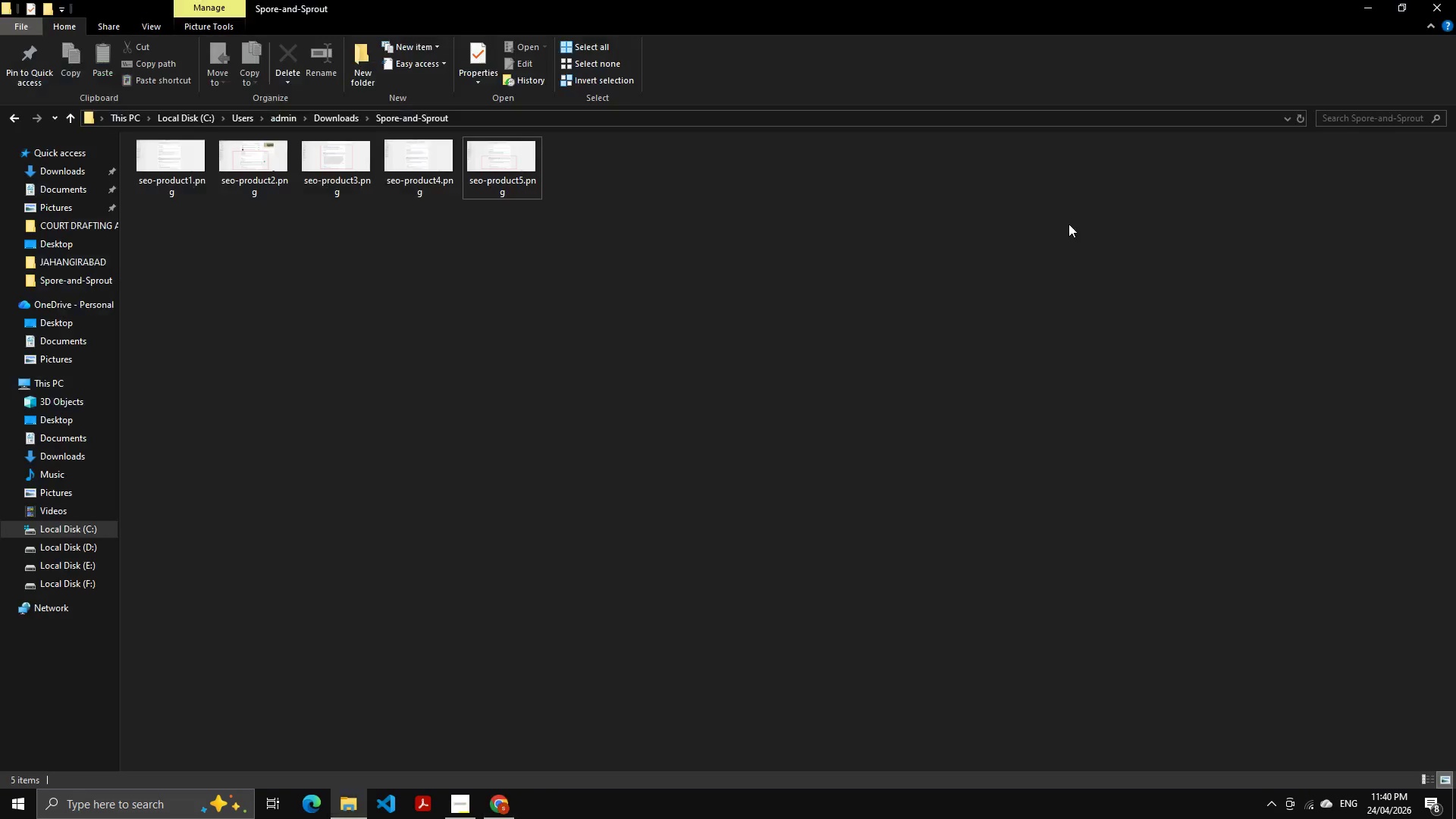 
key(Alt+Tab)
 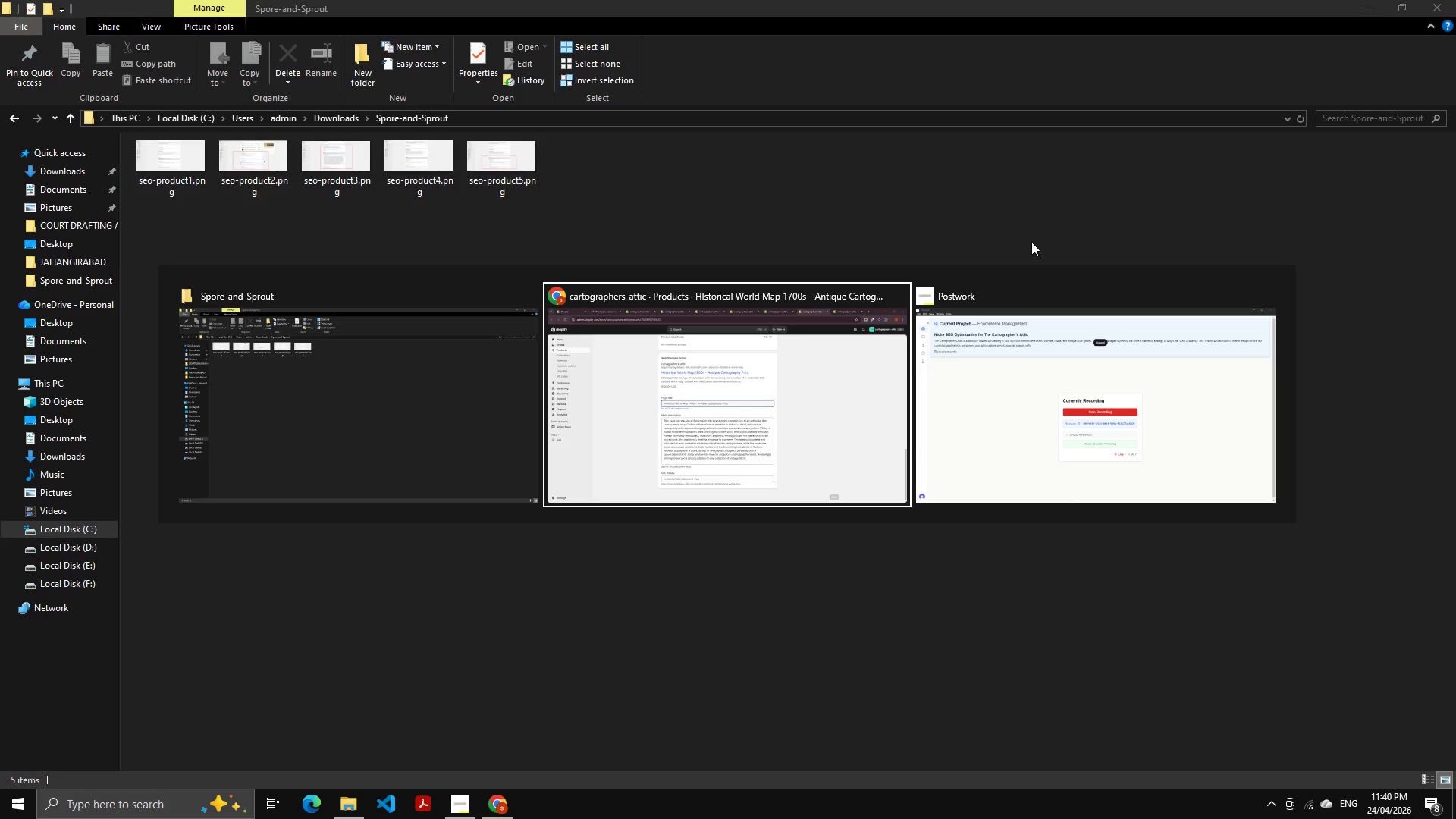 
key(Alt+Tab)
 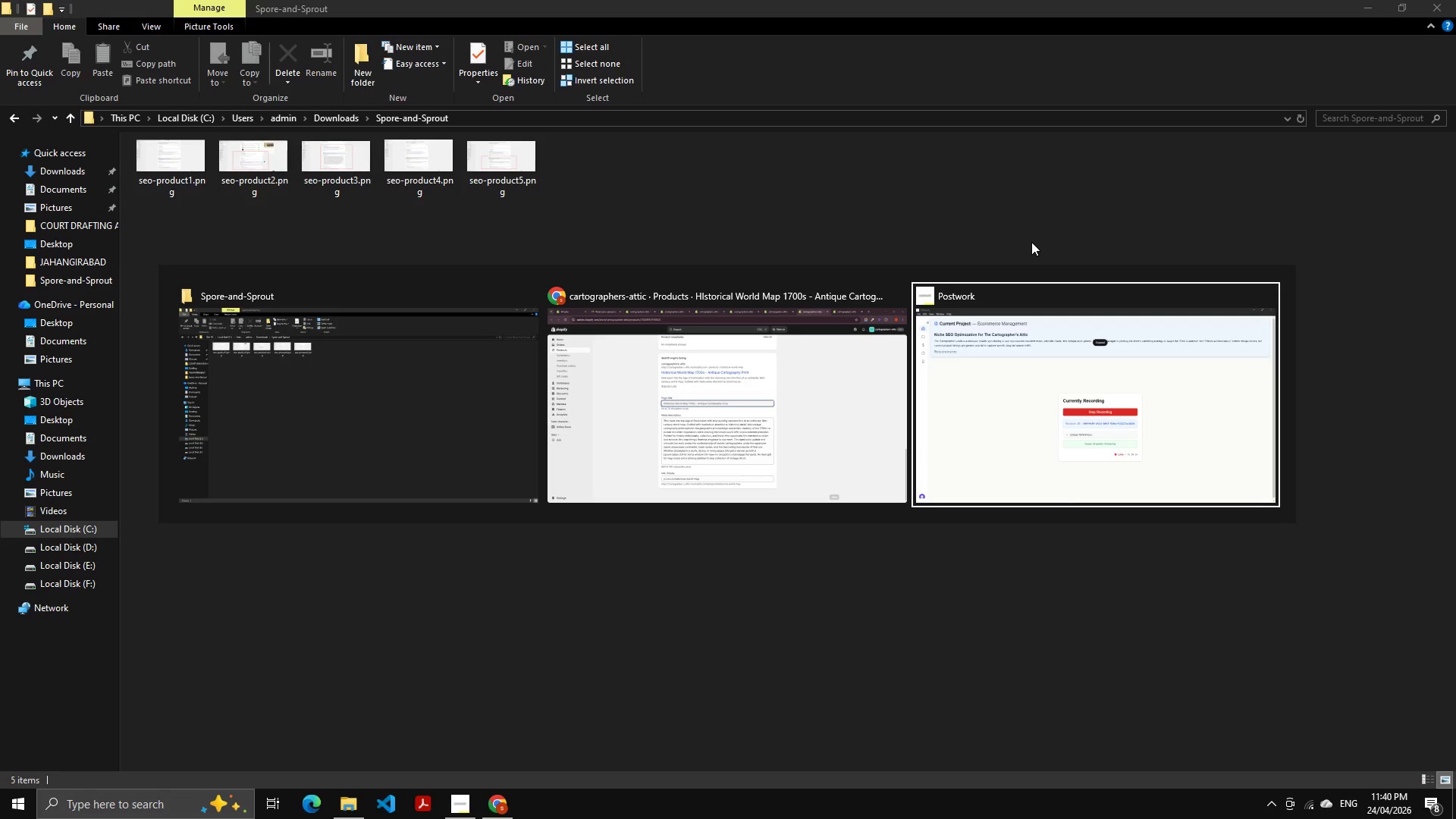 
key(Alt+Tab)
 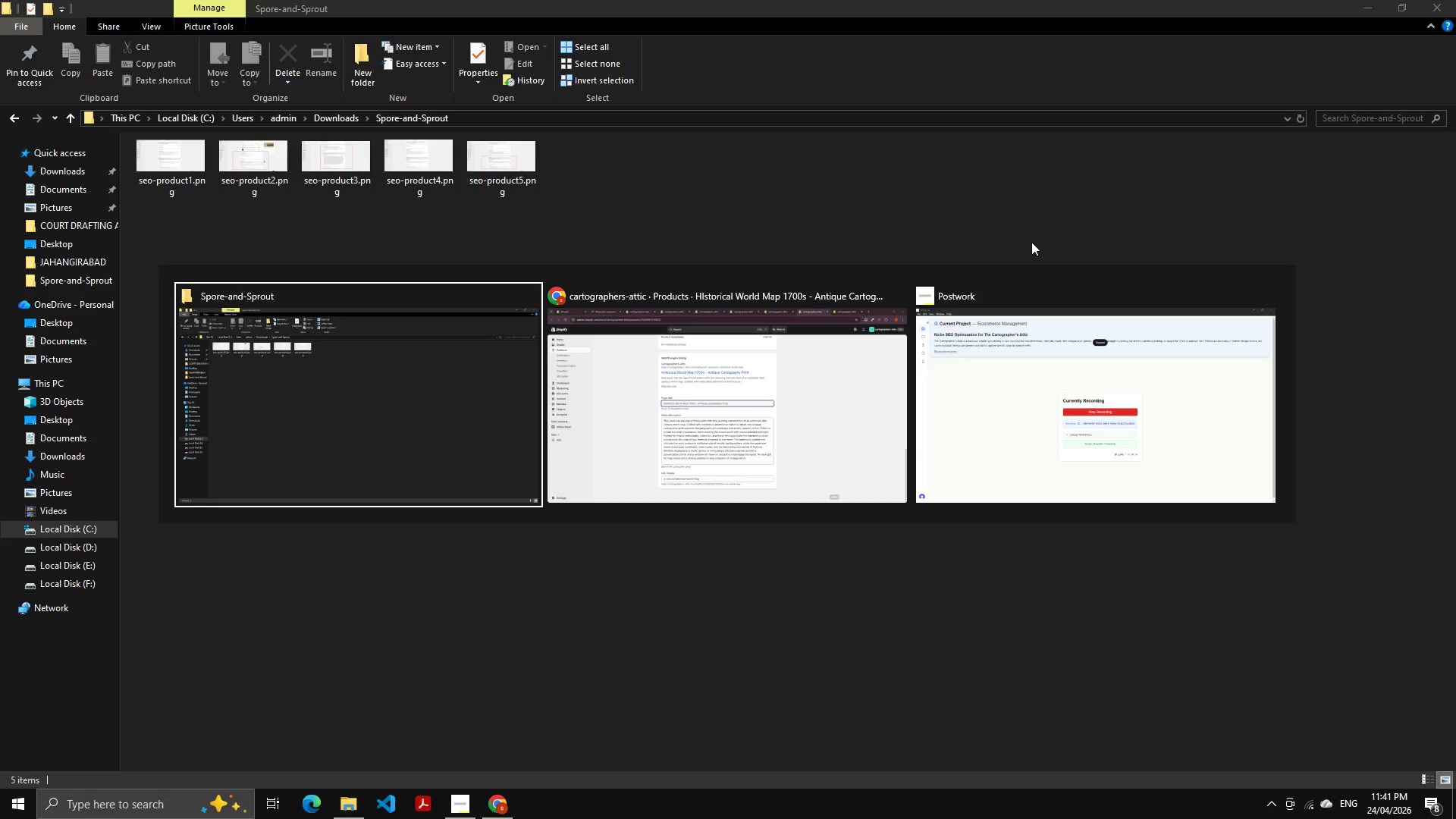 
key(Alt+Tab)
 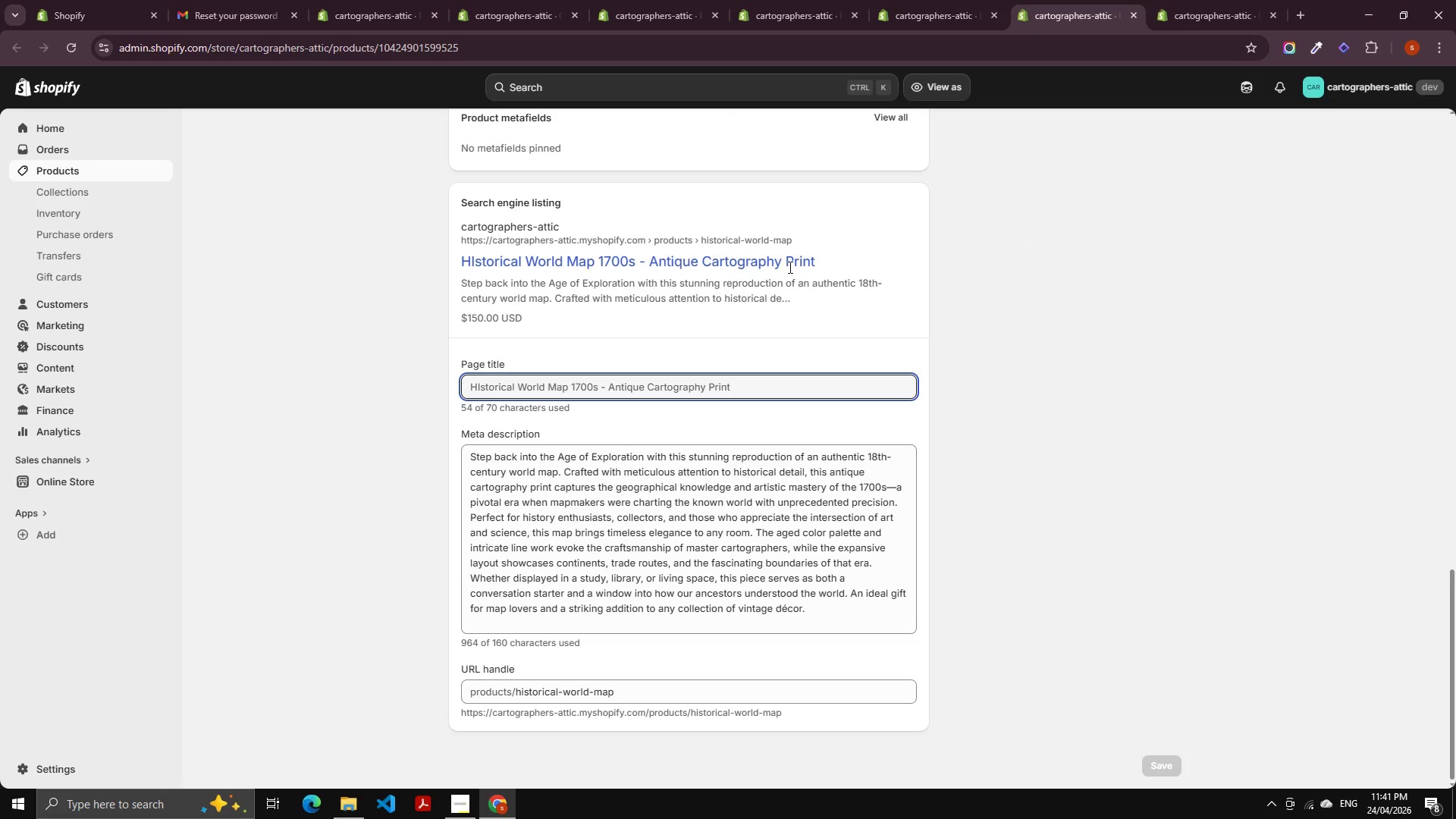 
scroll: coordinate [674, 344], scroll_direction: up, amount: 23.0
 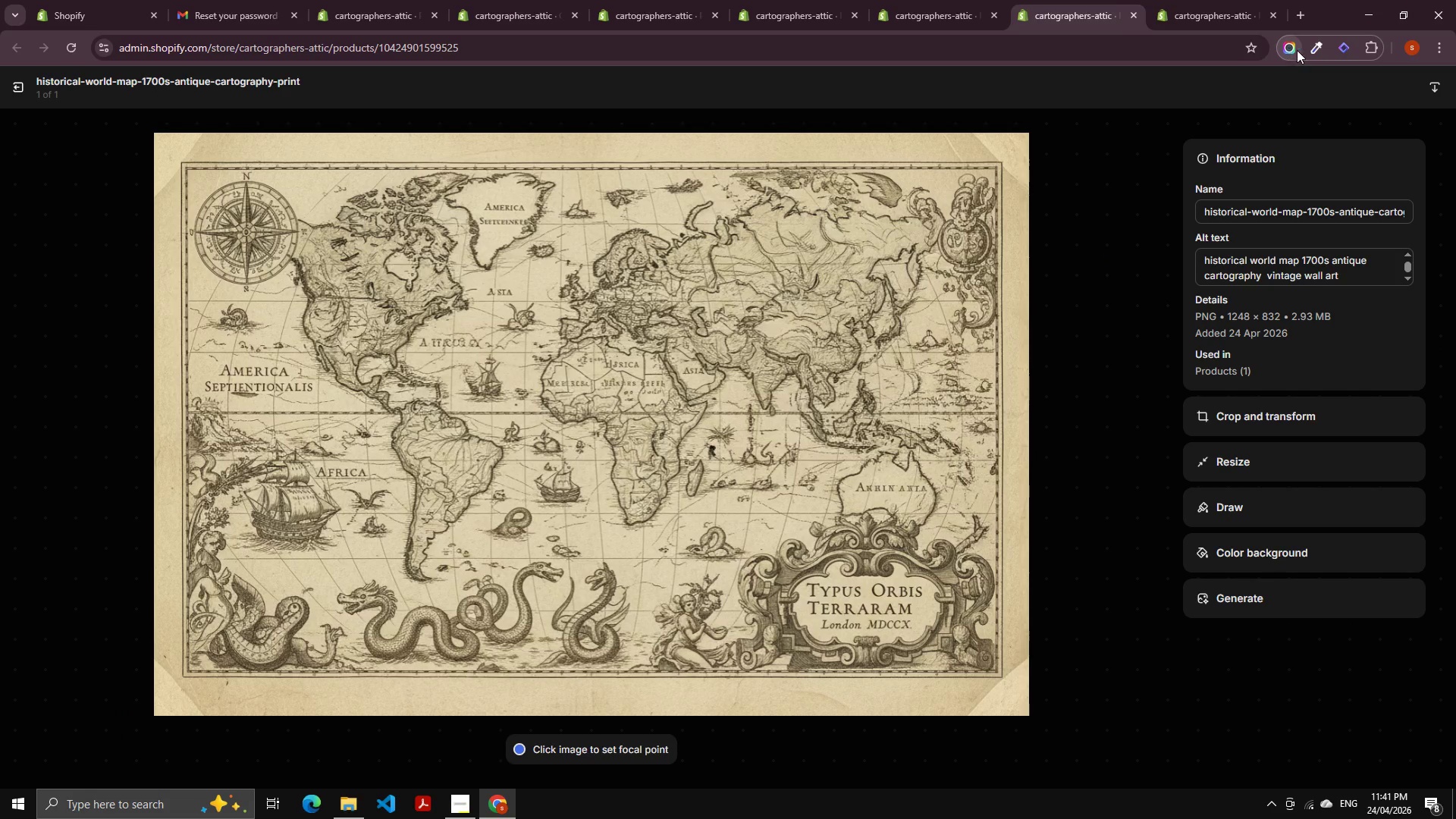 
key(ScrollLock)
 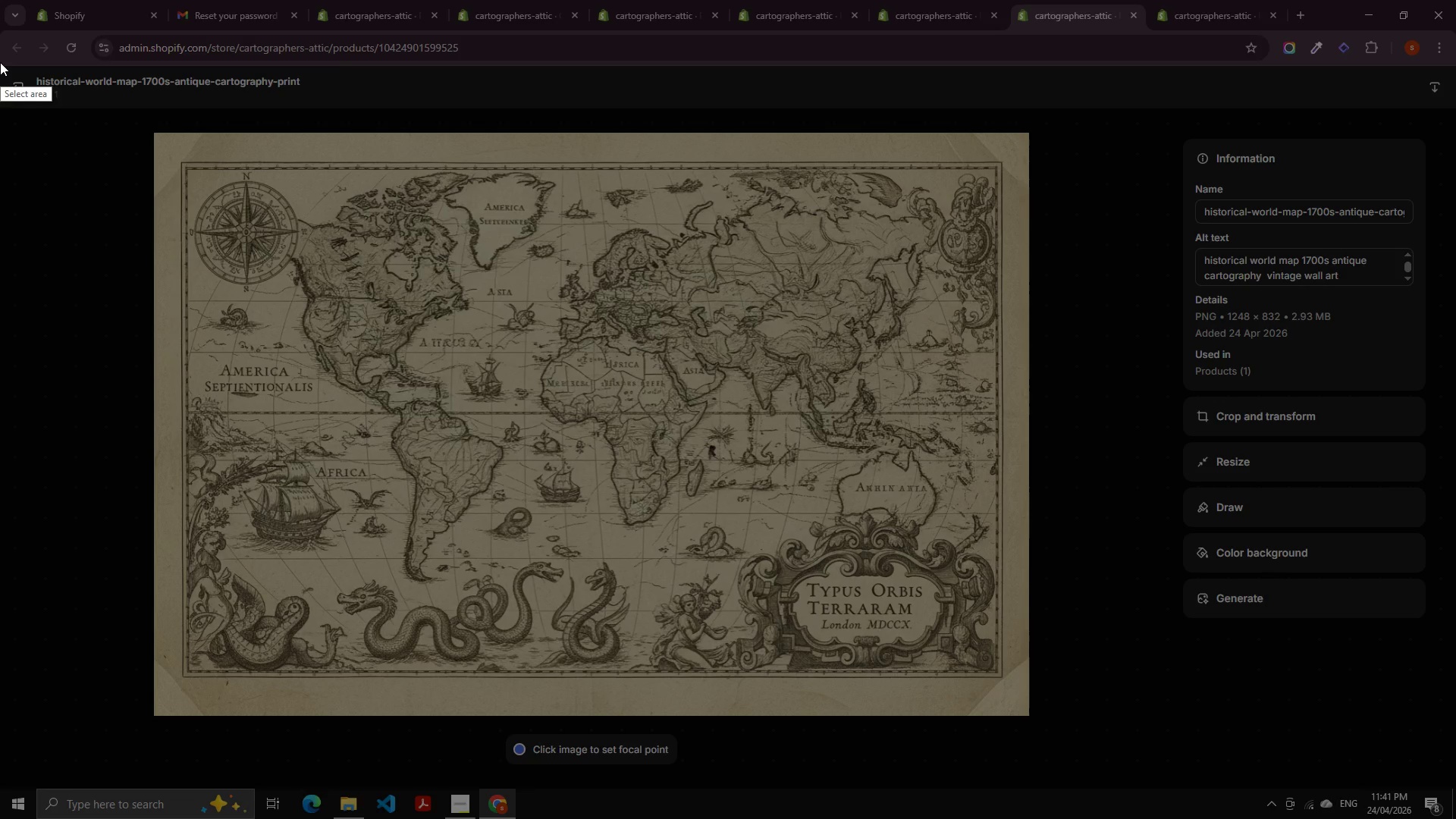 
left_click_drag(start_coordinate=[0, 61], to_coordinate=[1455, 783])
 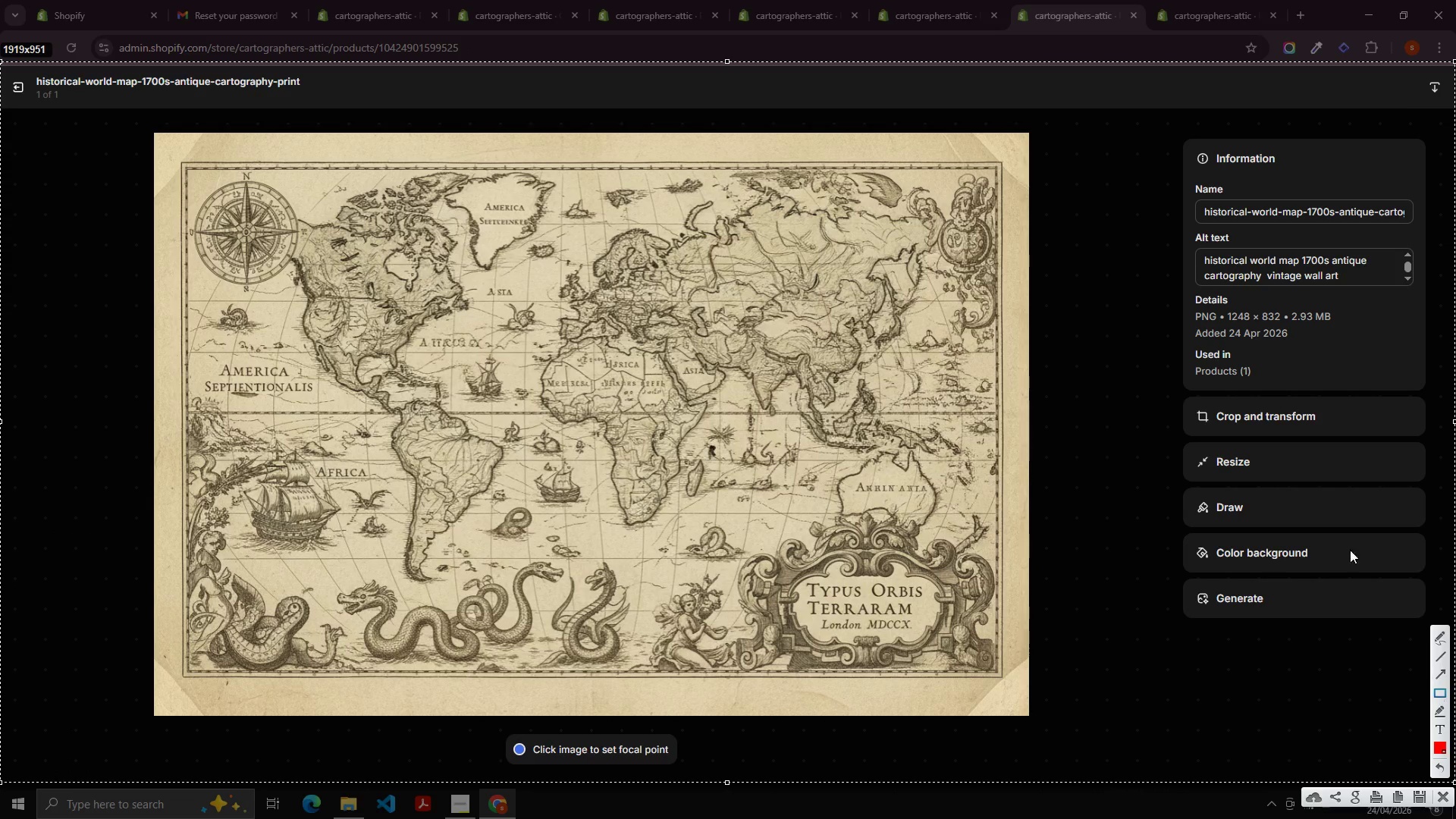 
left_click_drag(start_coordinate=[1144, 234], to_coordinate=[1410, 291])
 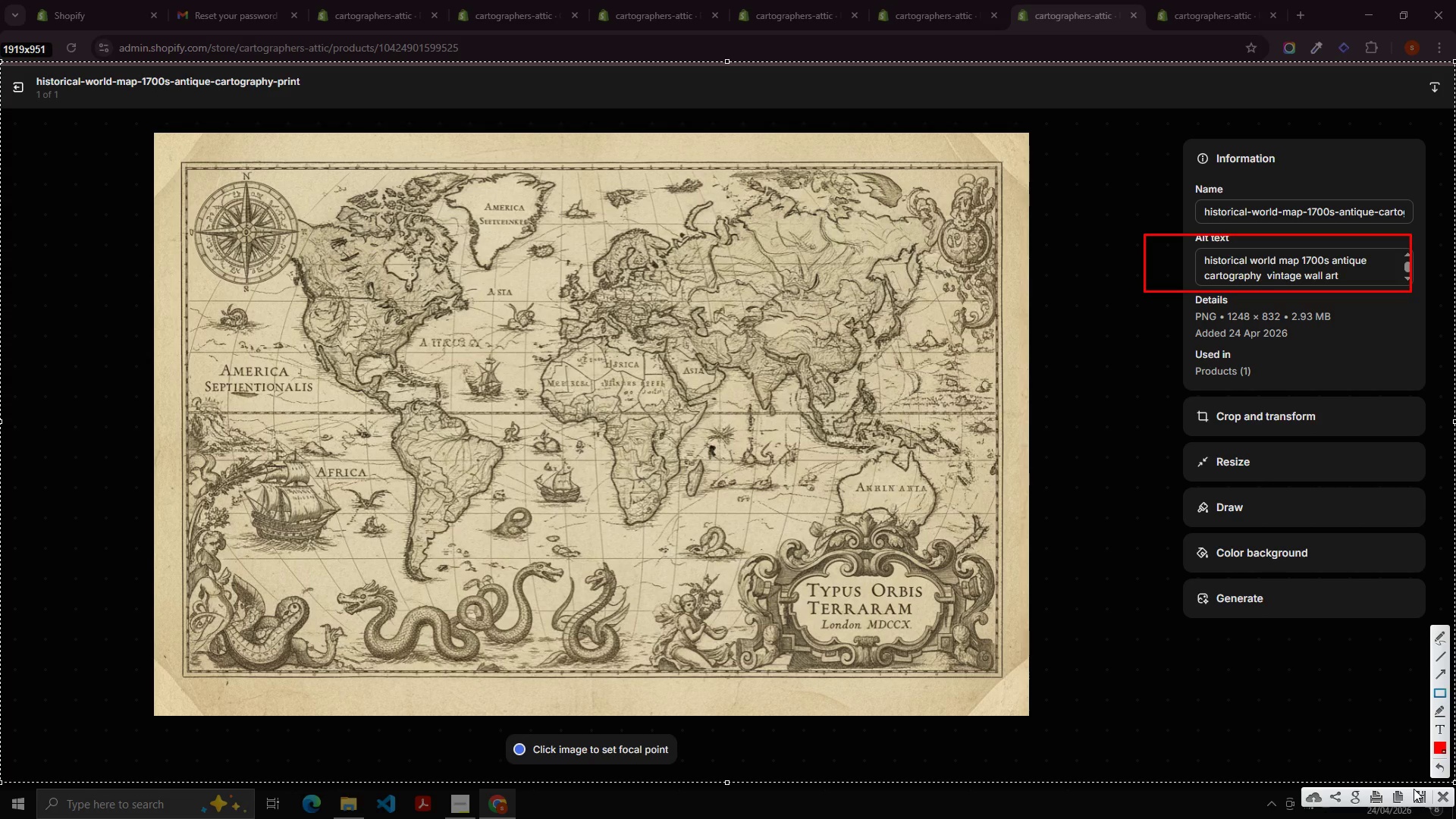 
wait(7.08)
 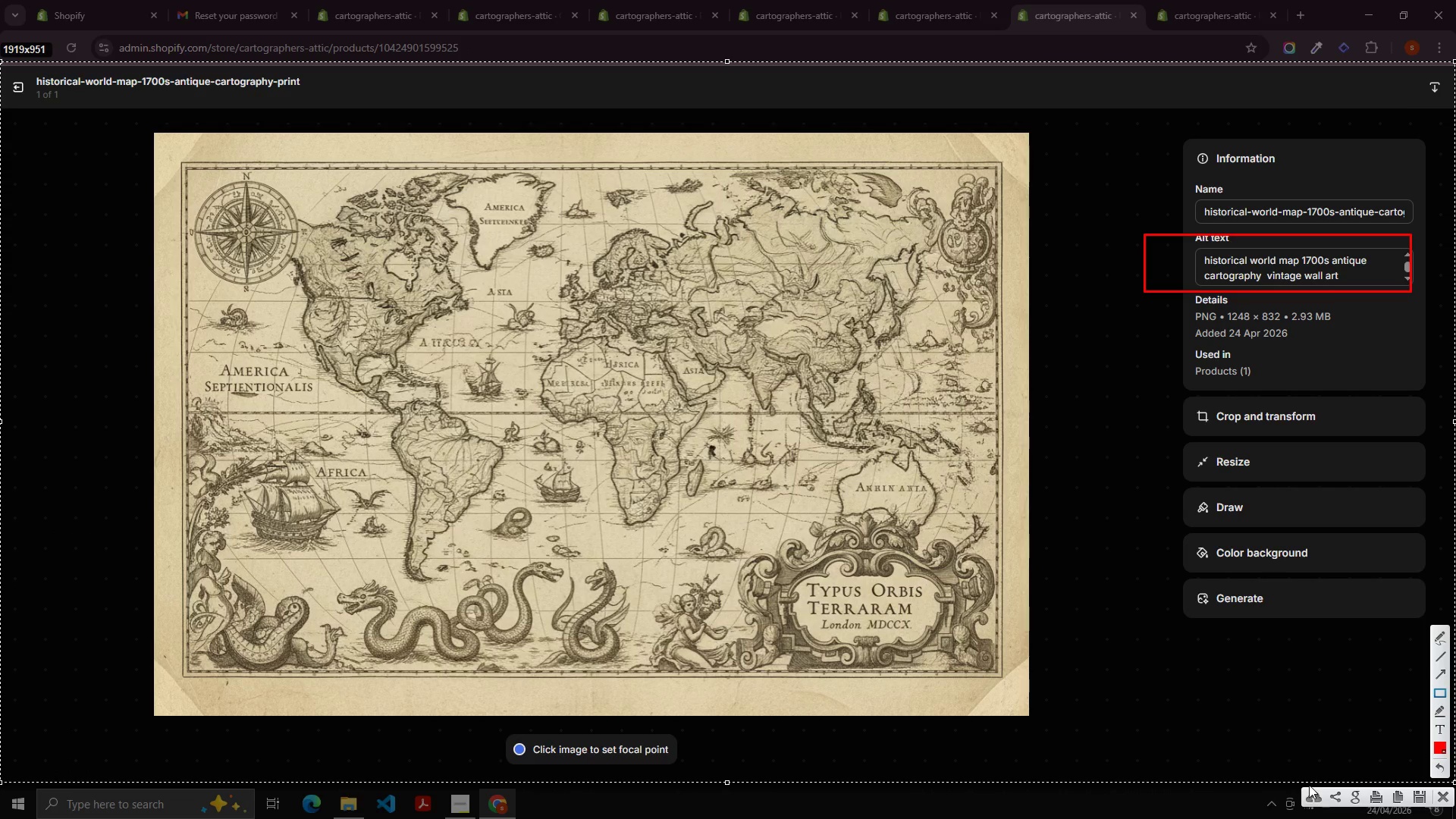 
left_click([1419, 789])
 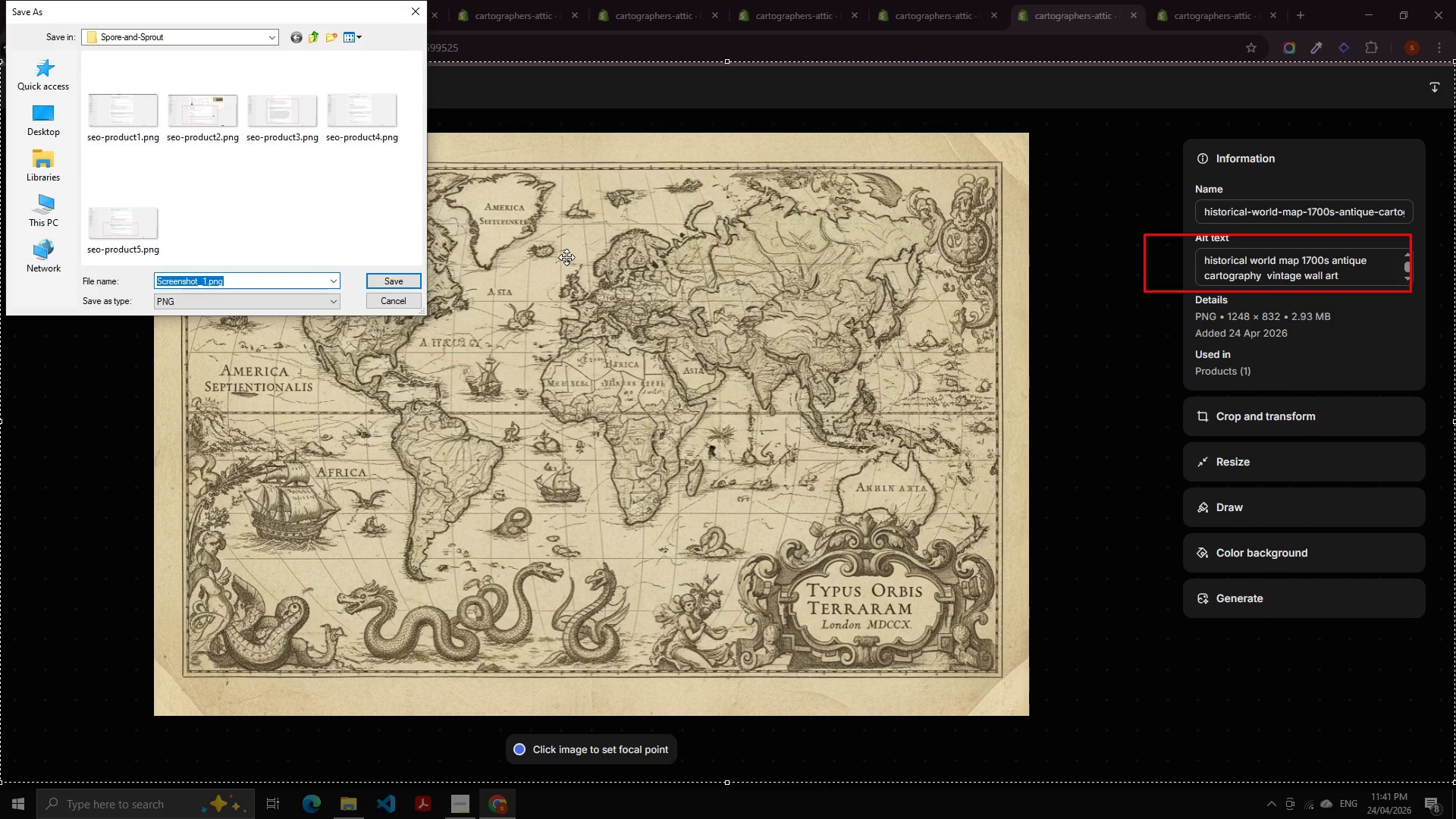 
type(alt-tet)
 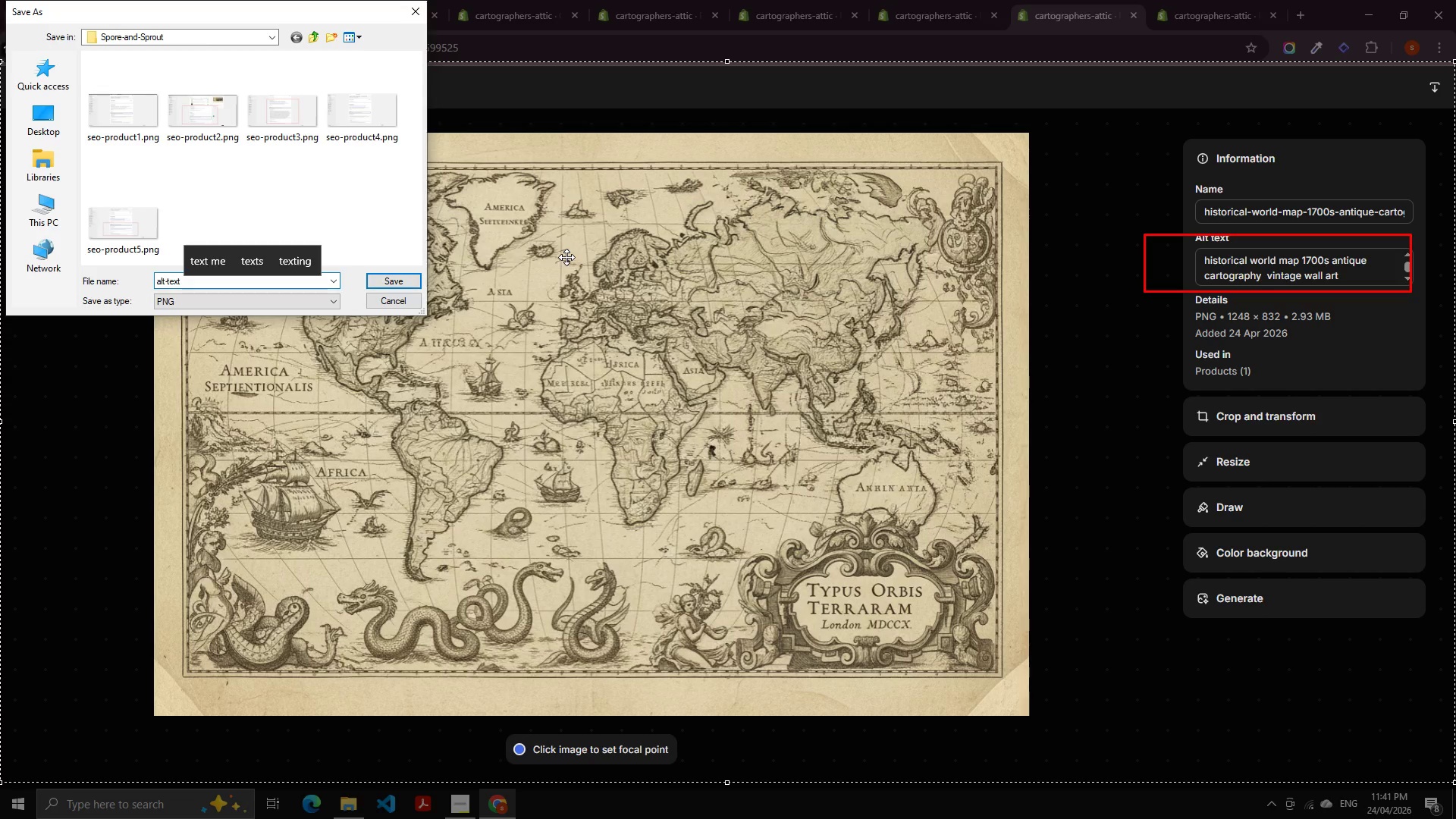 
hold_key(key=X, duration=0.55)
 